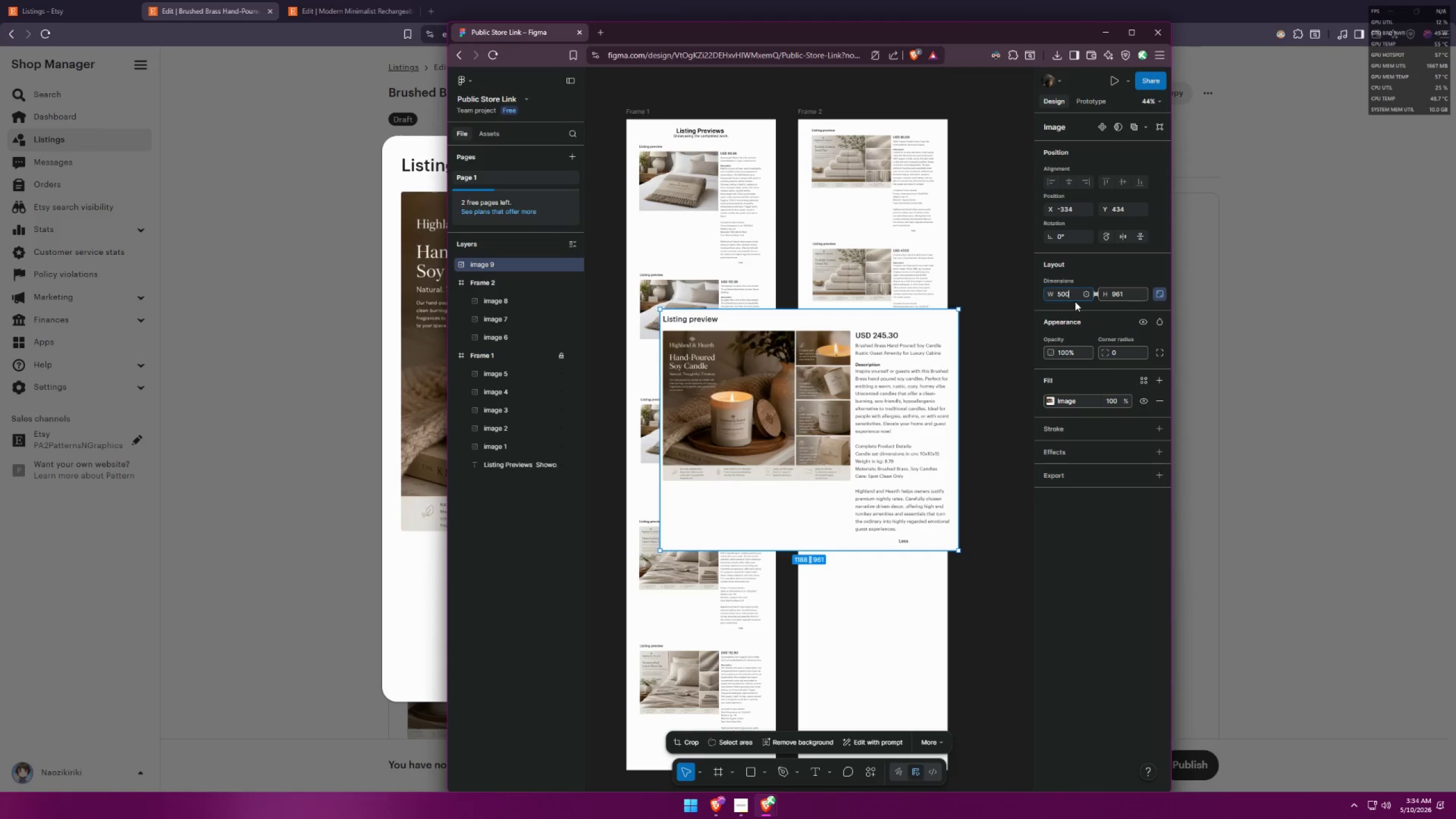 
key(Enter)
 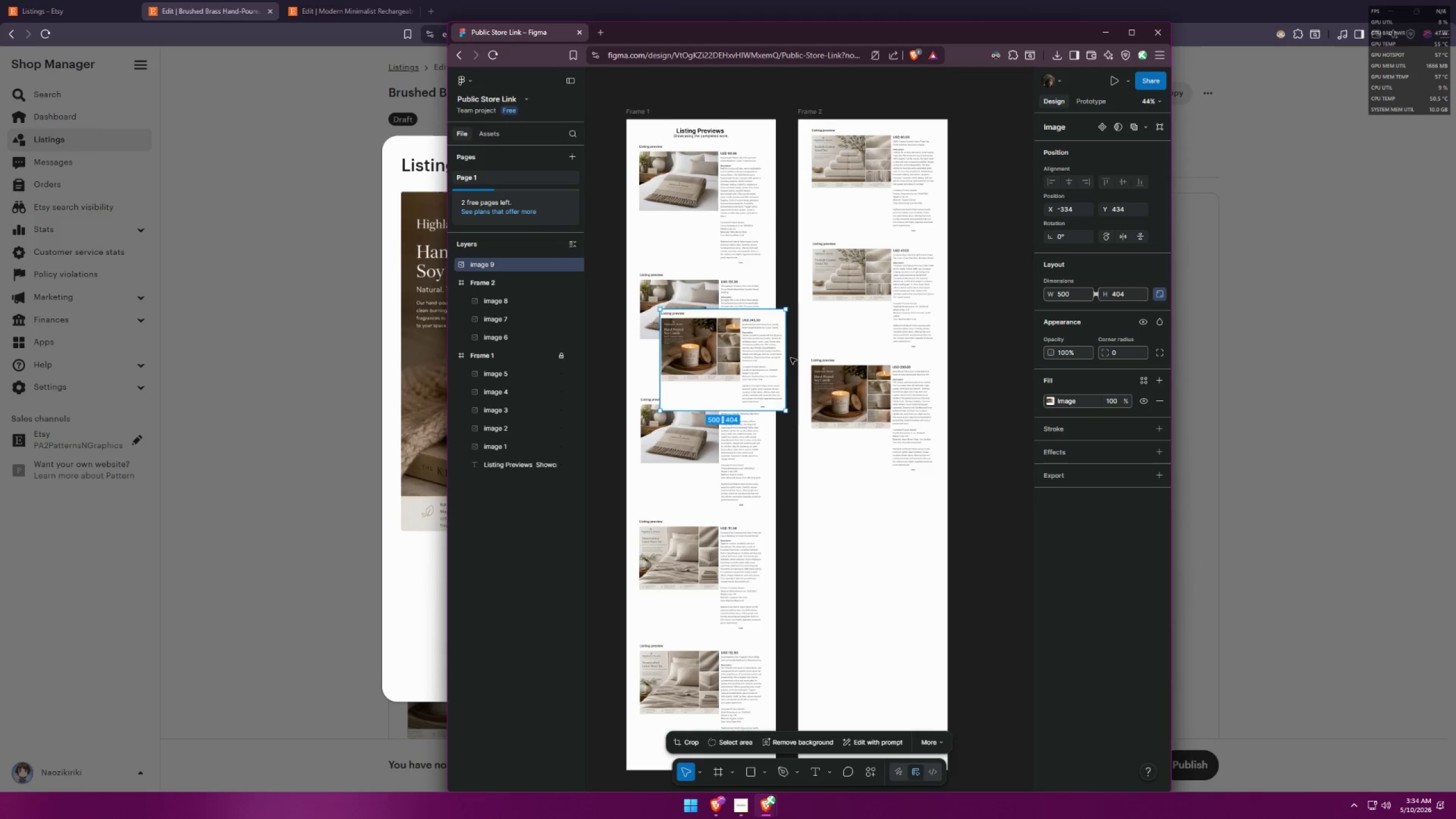 
left_click_drag(start_coordinate=[779, 363], to_coordinate=[930, 535])
 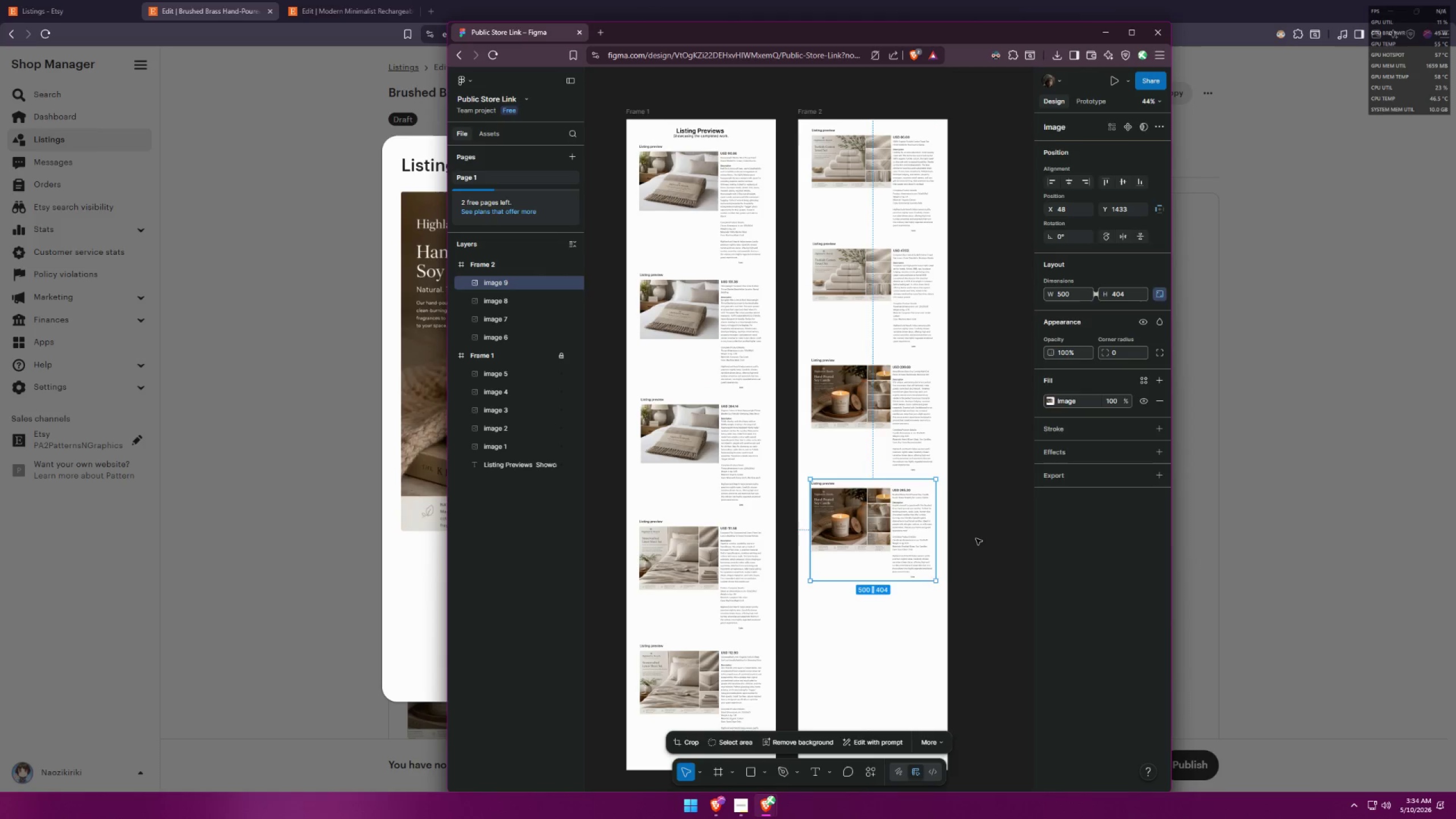 
left_click([976, 539])
 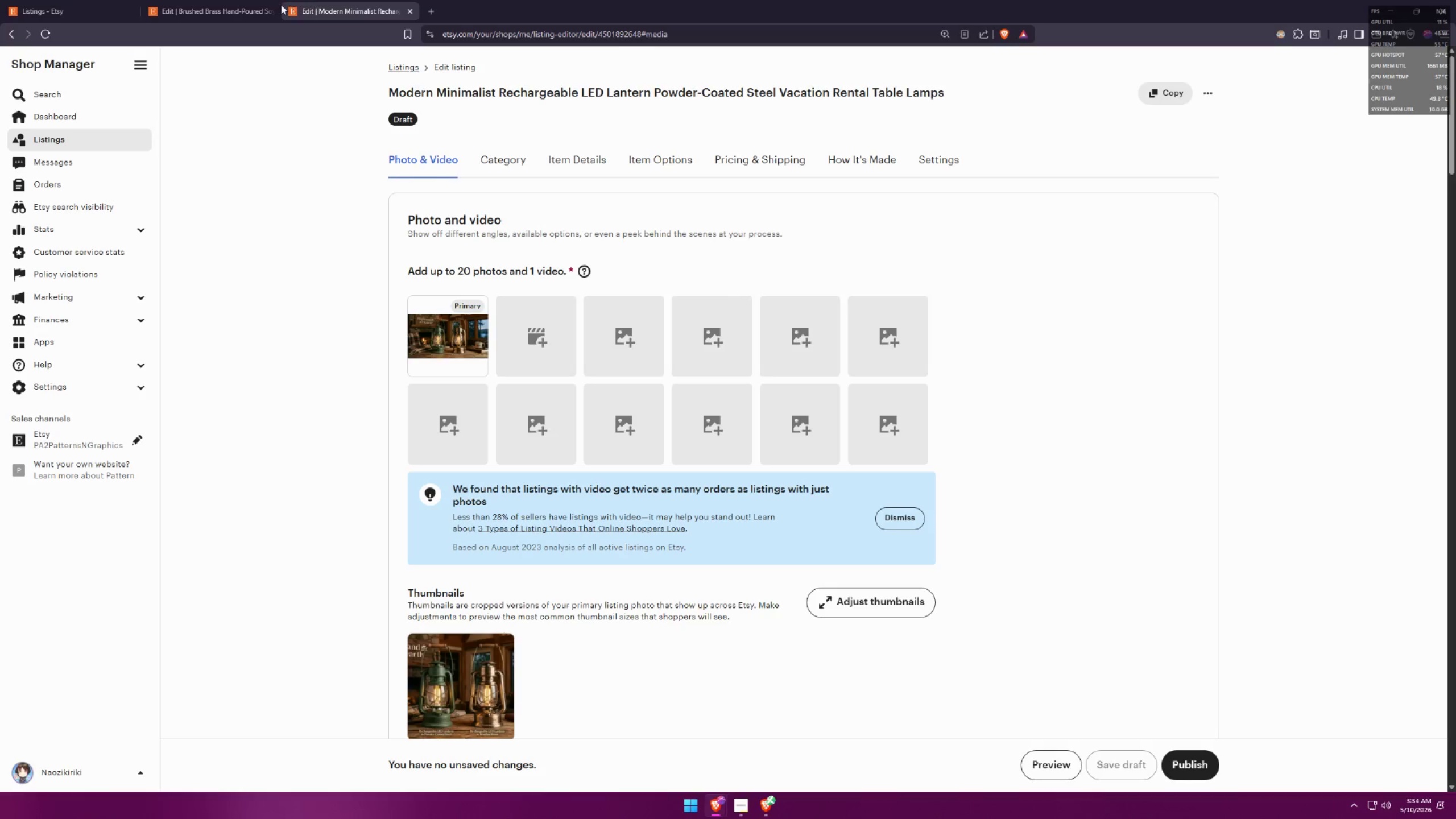 
left_click([270, 10])
 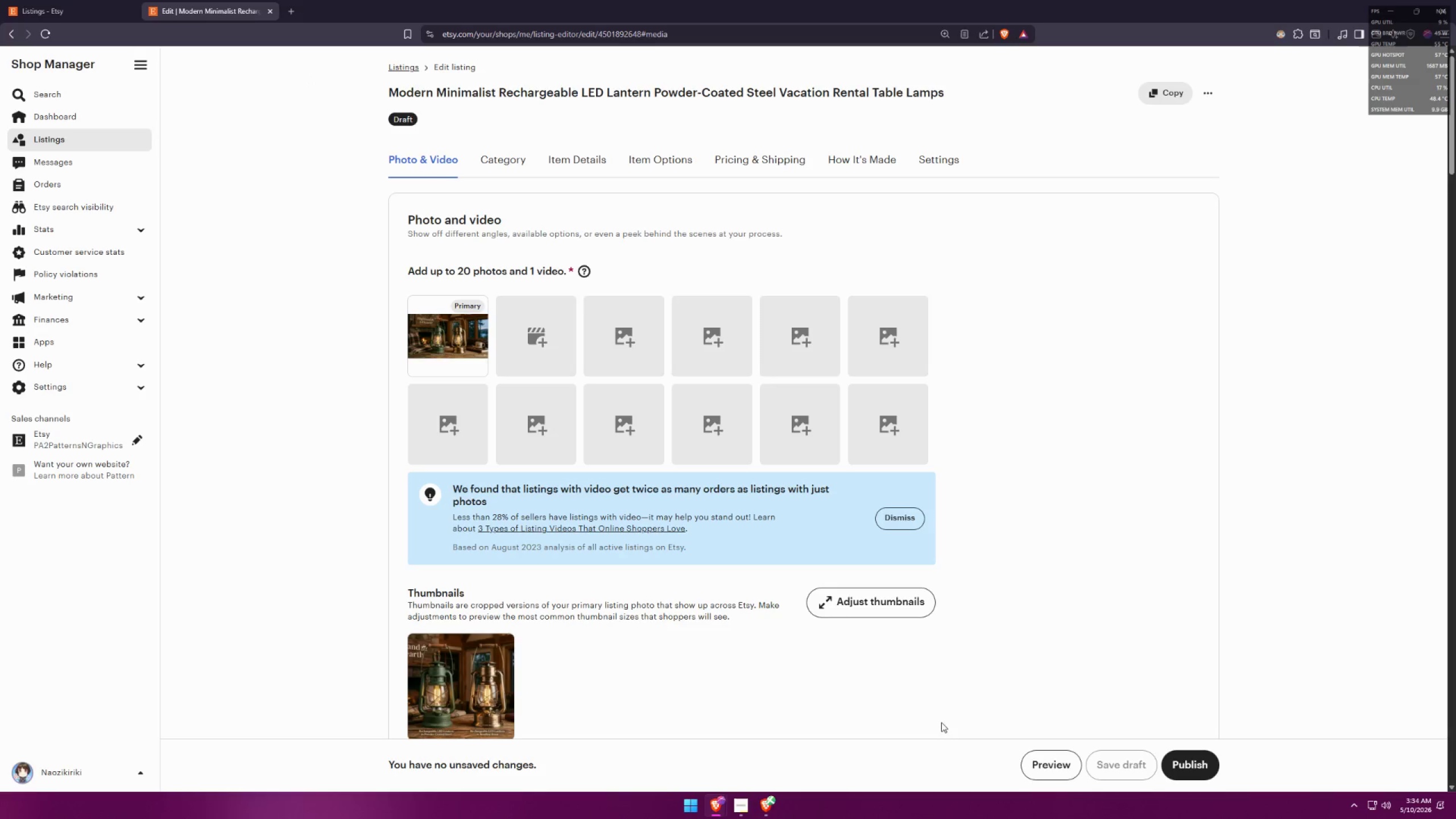 
left_click([1025, 758])
 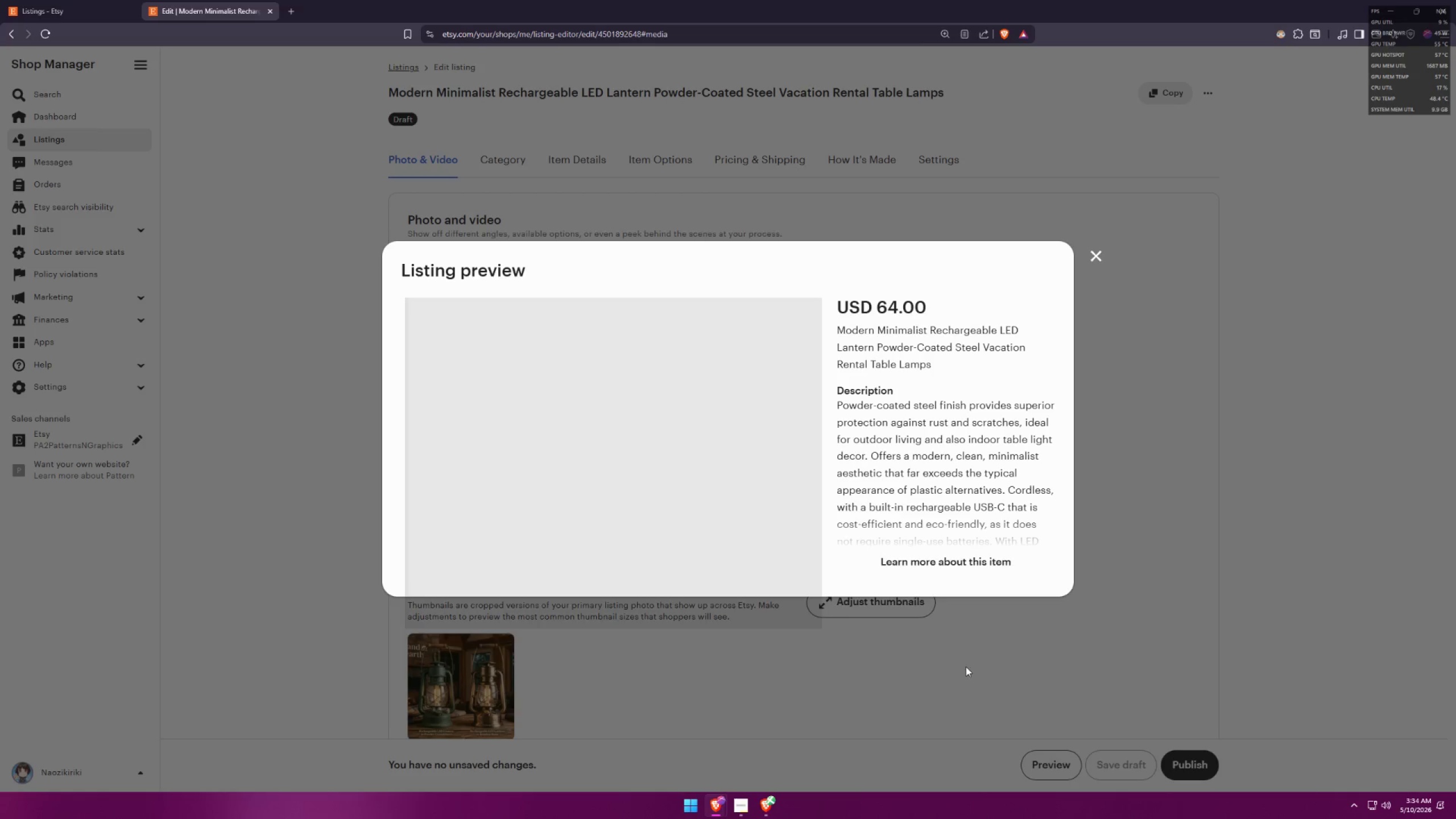 
left_click([892, 566])
 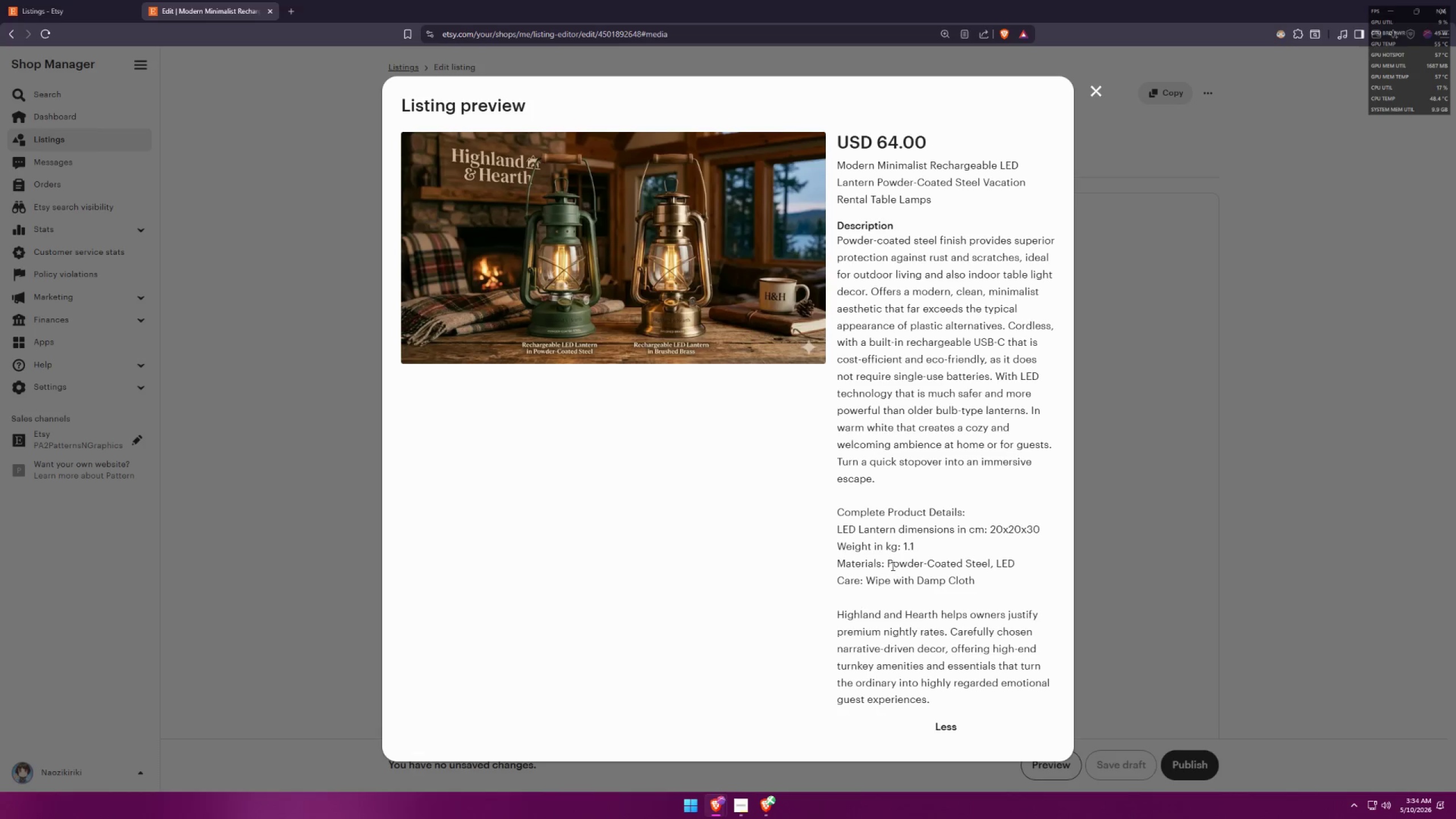 
key(Meta+Shift+S)
 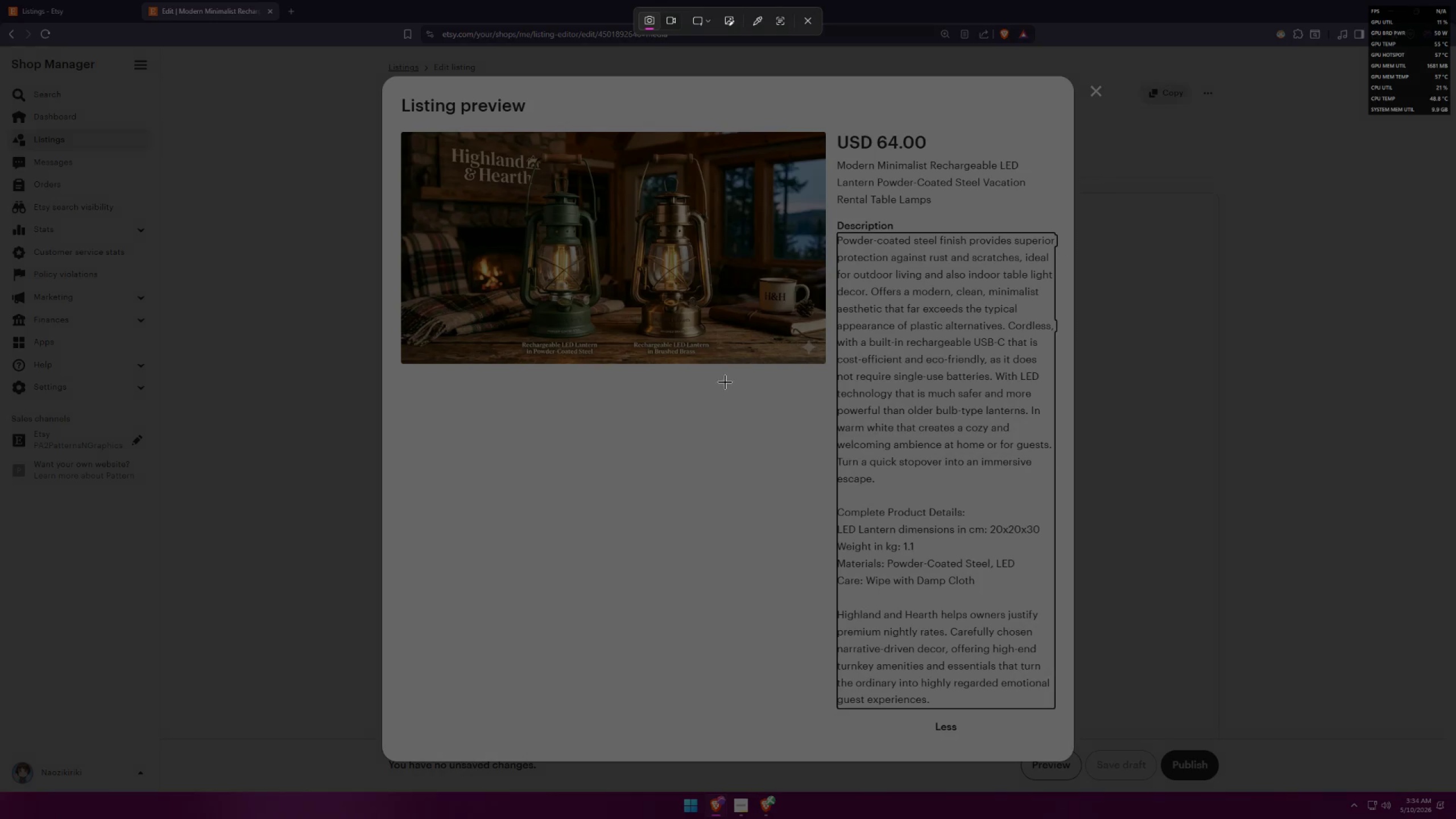 
key(Escape)
 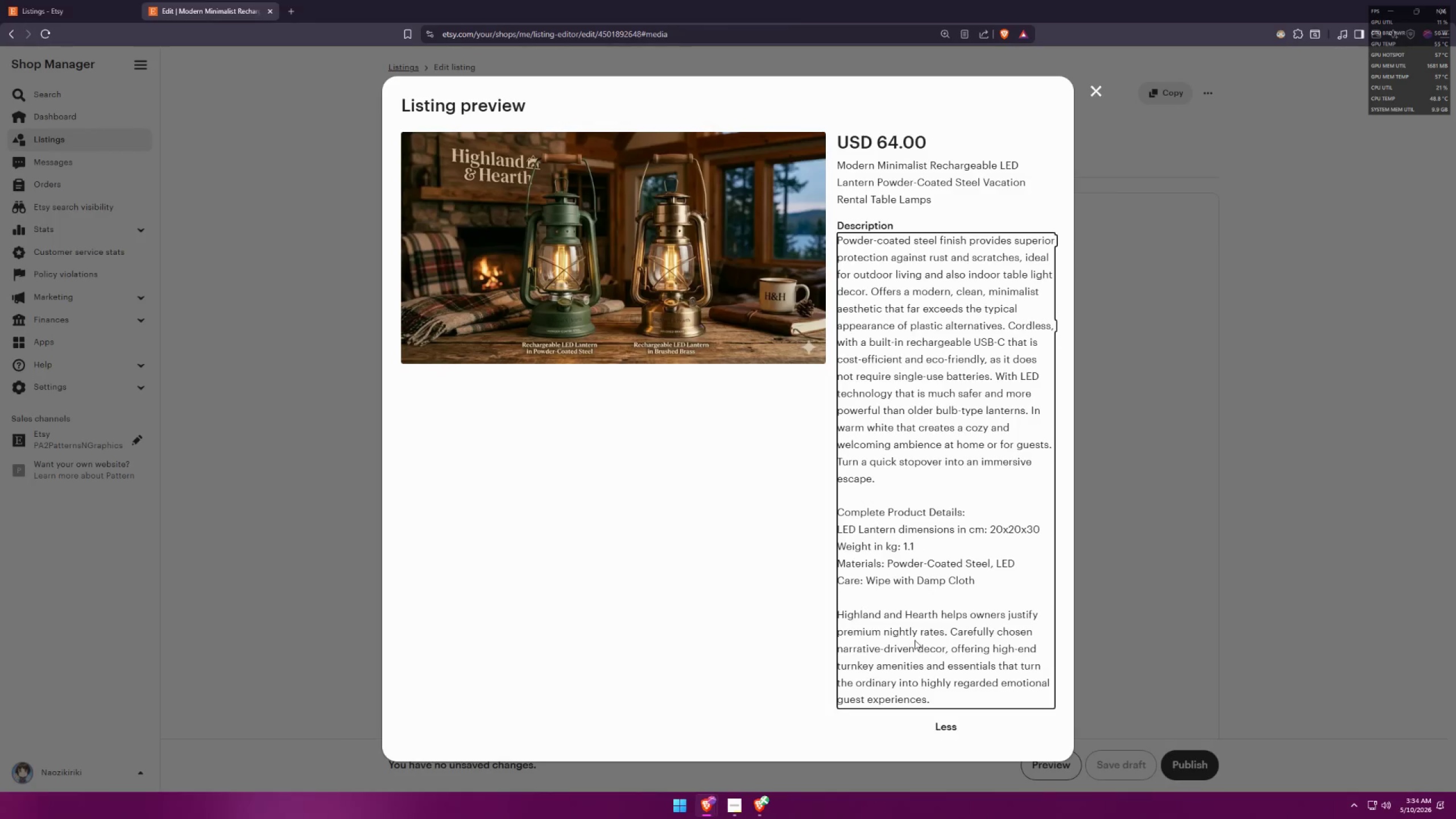 
left_click([784, 628])
 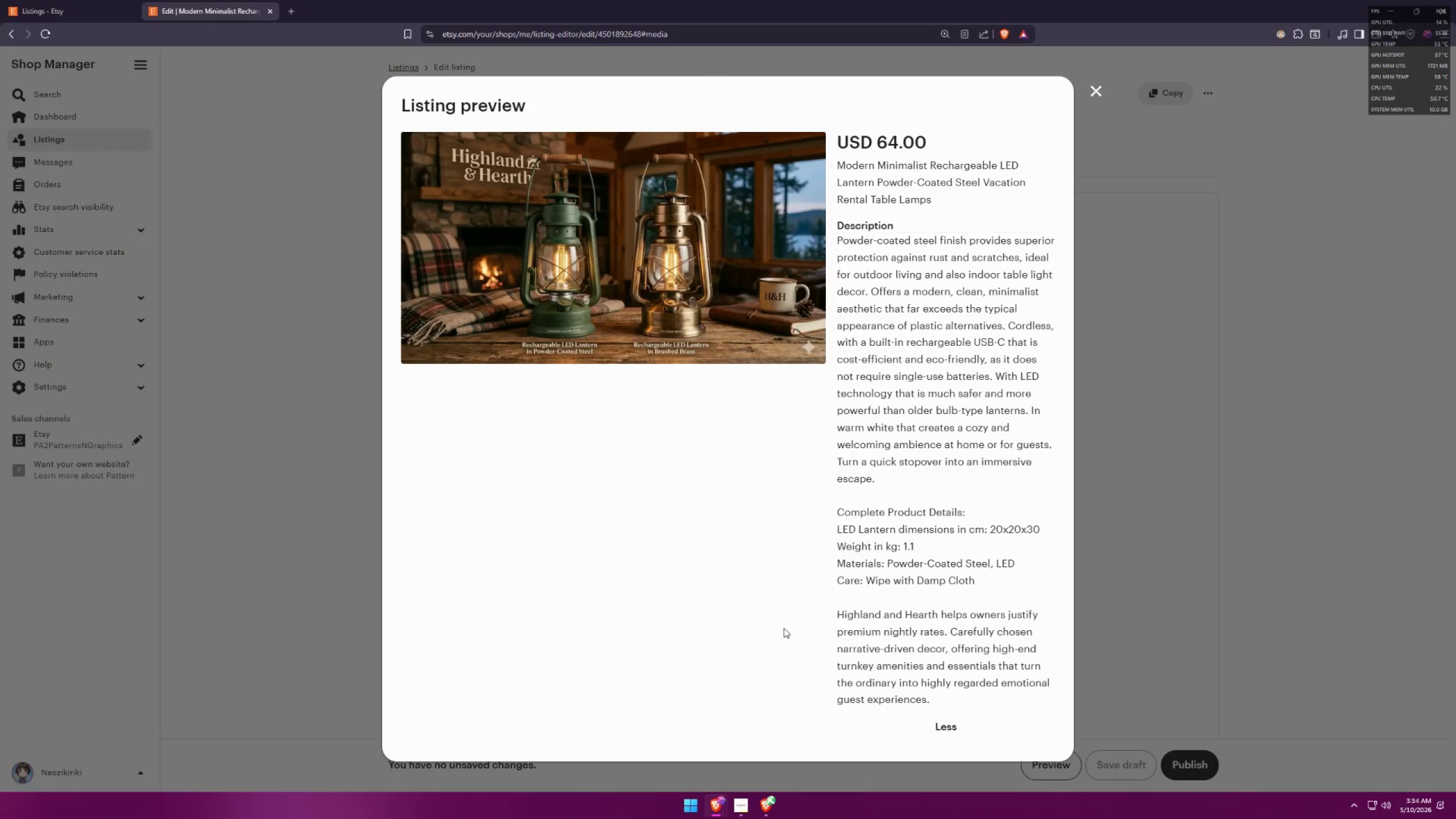 
key(Meta+MetaLeft)
 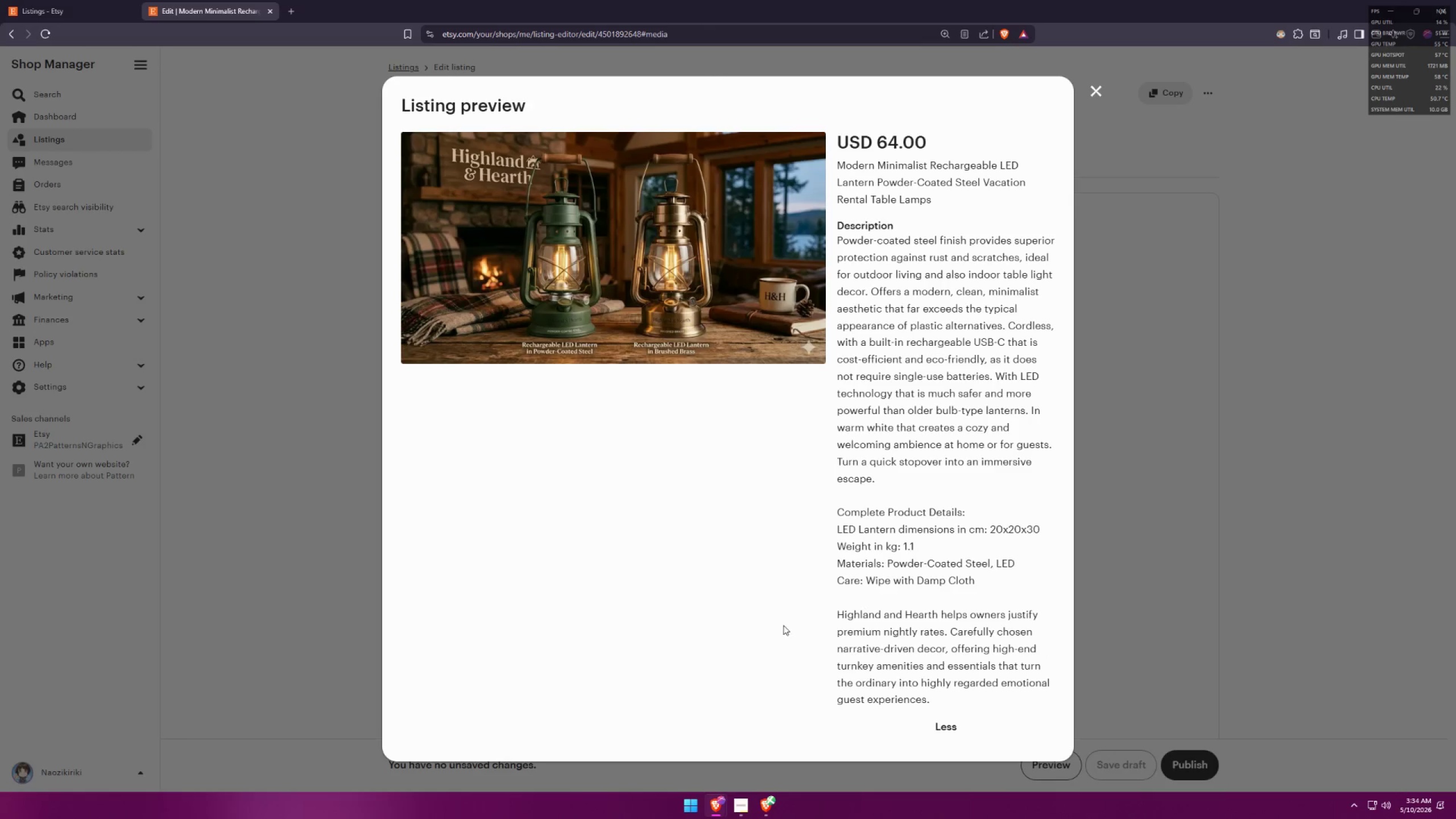 
key(Meta+Shift+ShiftLeft)
 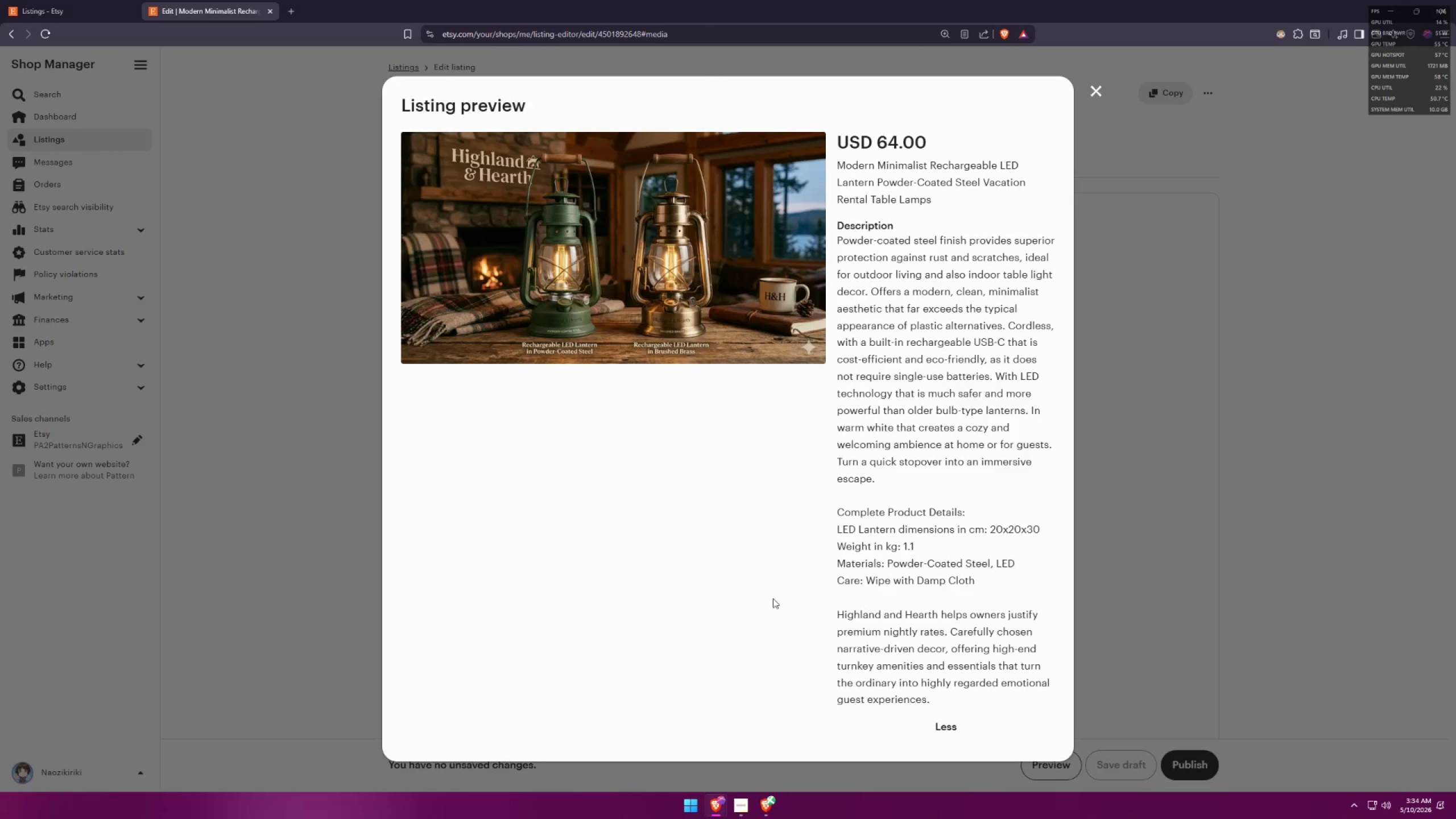 
key(Meta+Shift+S)
 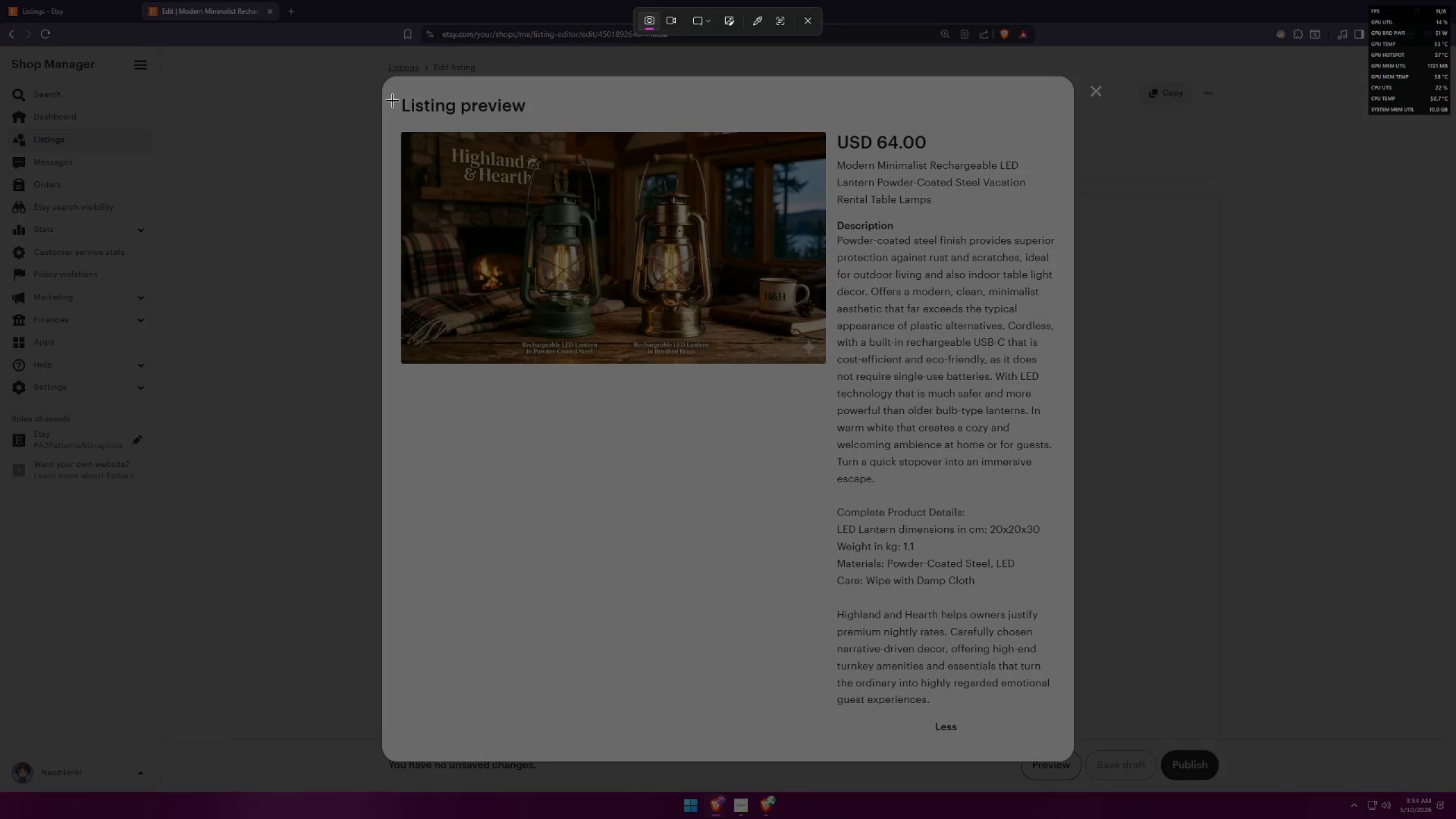 
left_click_drag(start_coordinate=[388, 80], to_coordinate=[395, 102])
 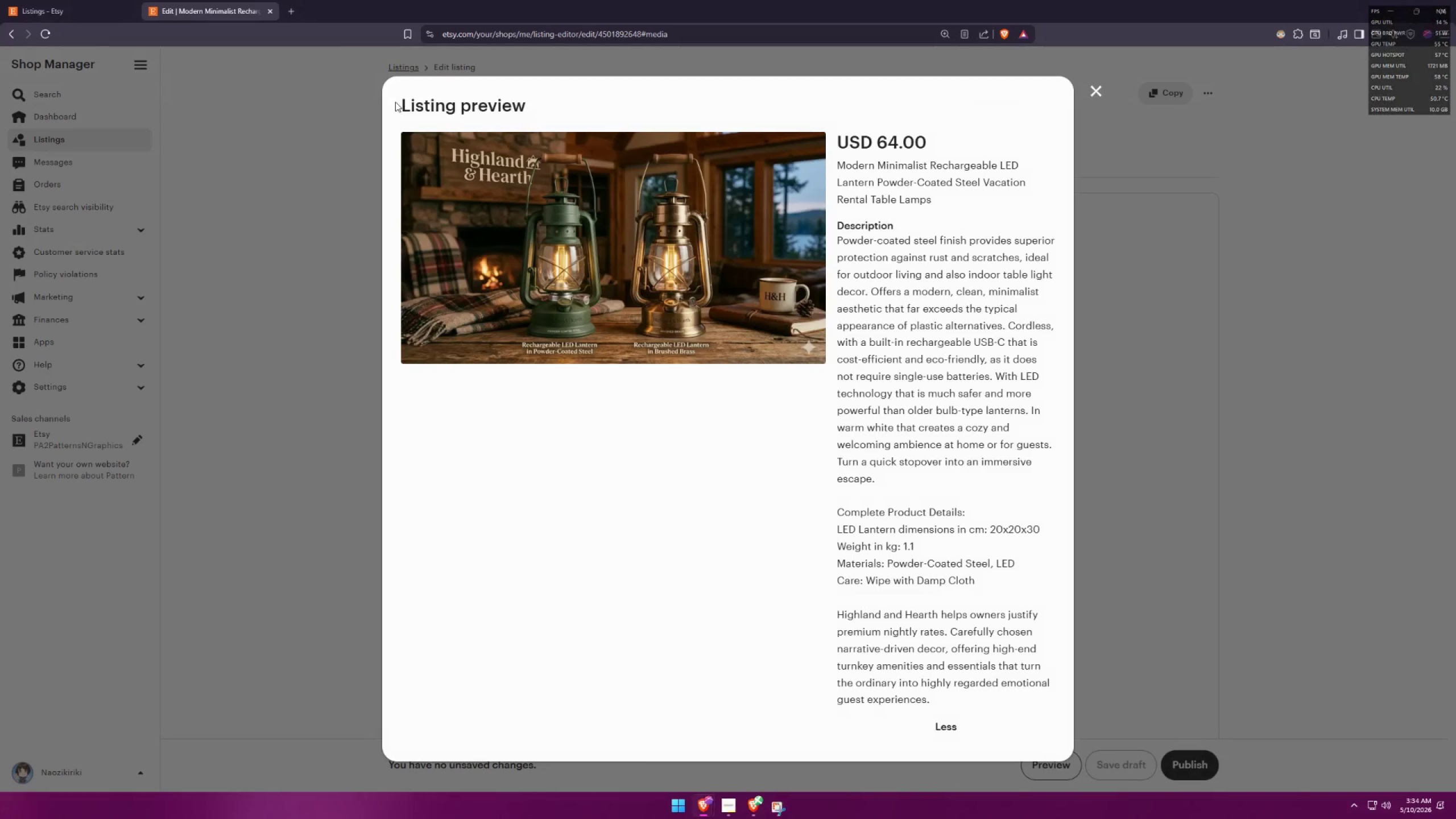 
key(Meta+MetaLeft)
 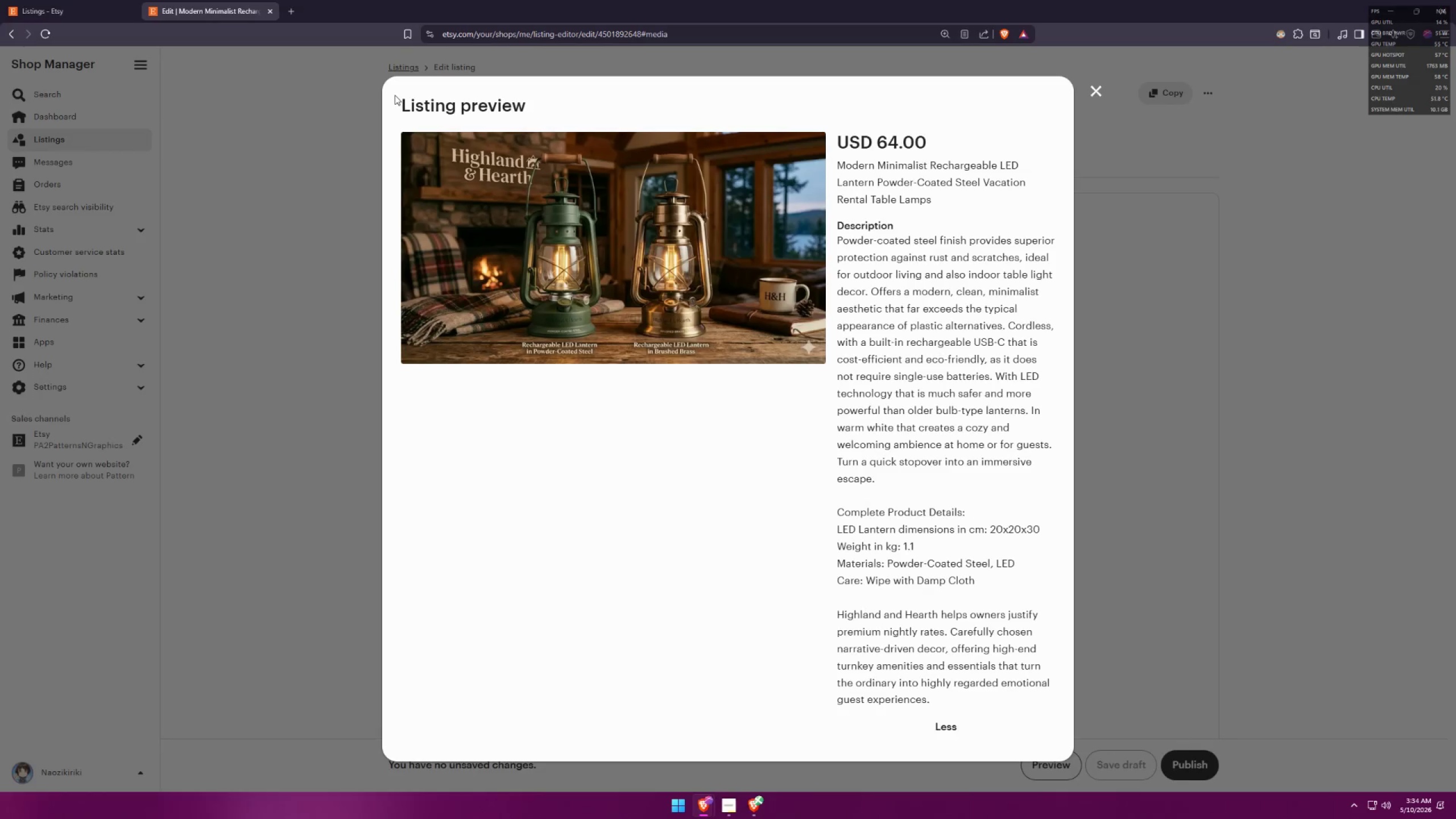 
key(Meta+Shift+ShiftLeft)
 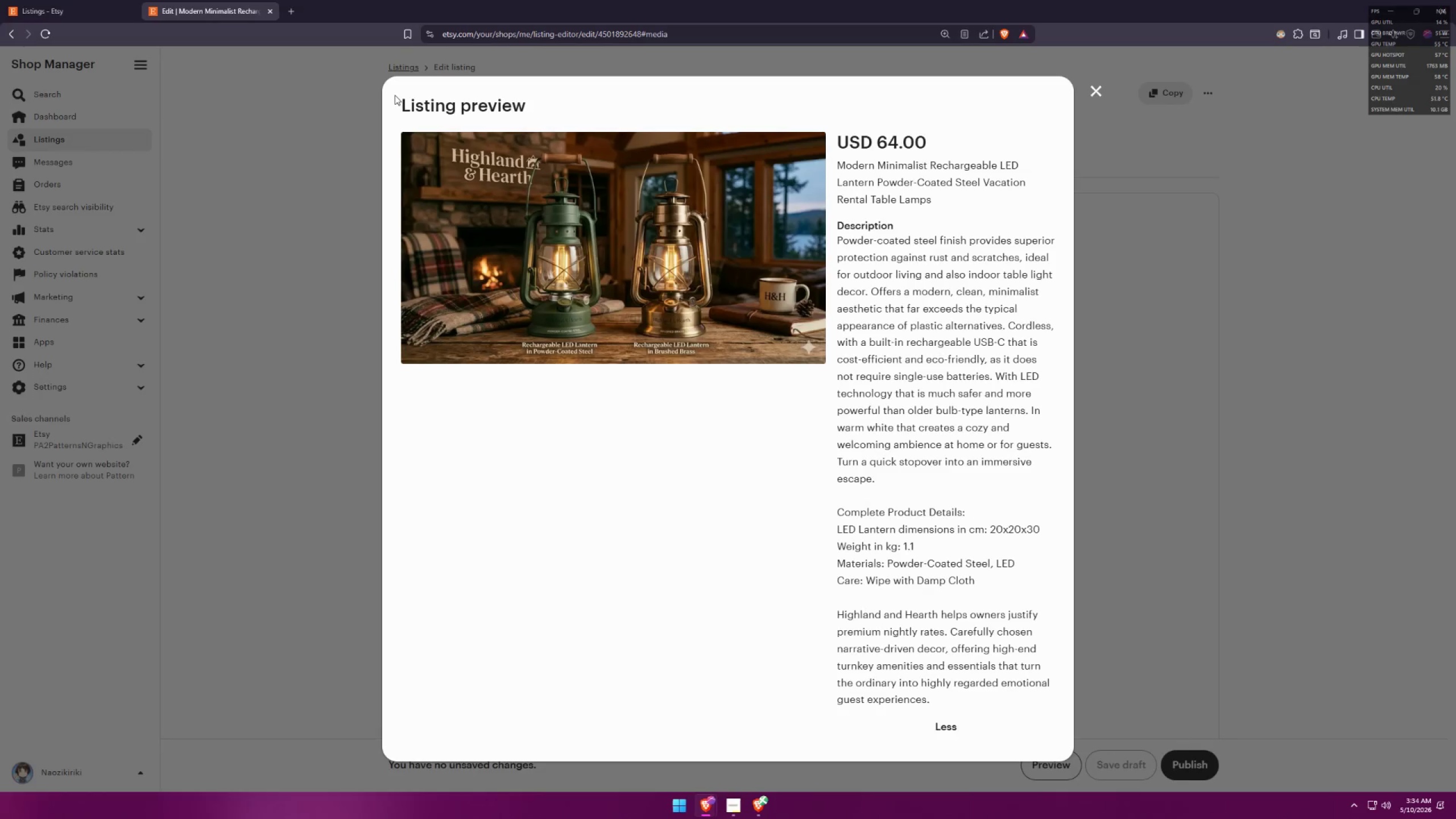 
key(Meta+Shift+S)
 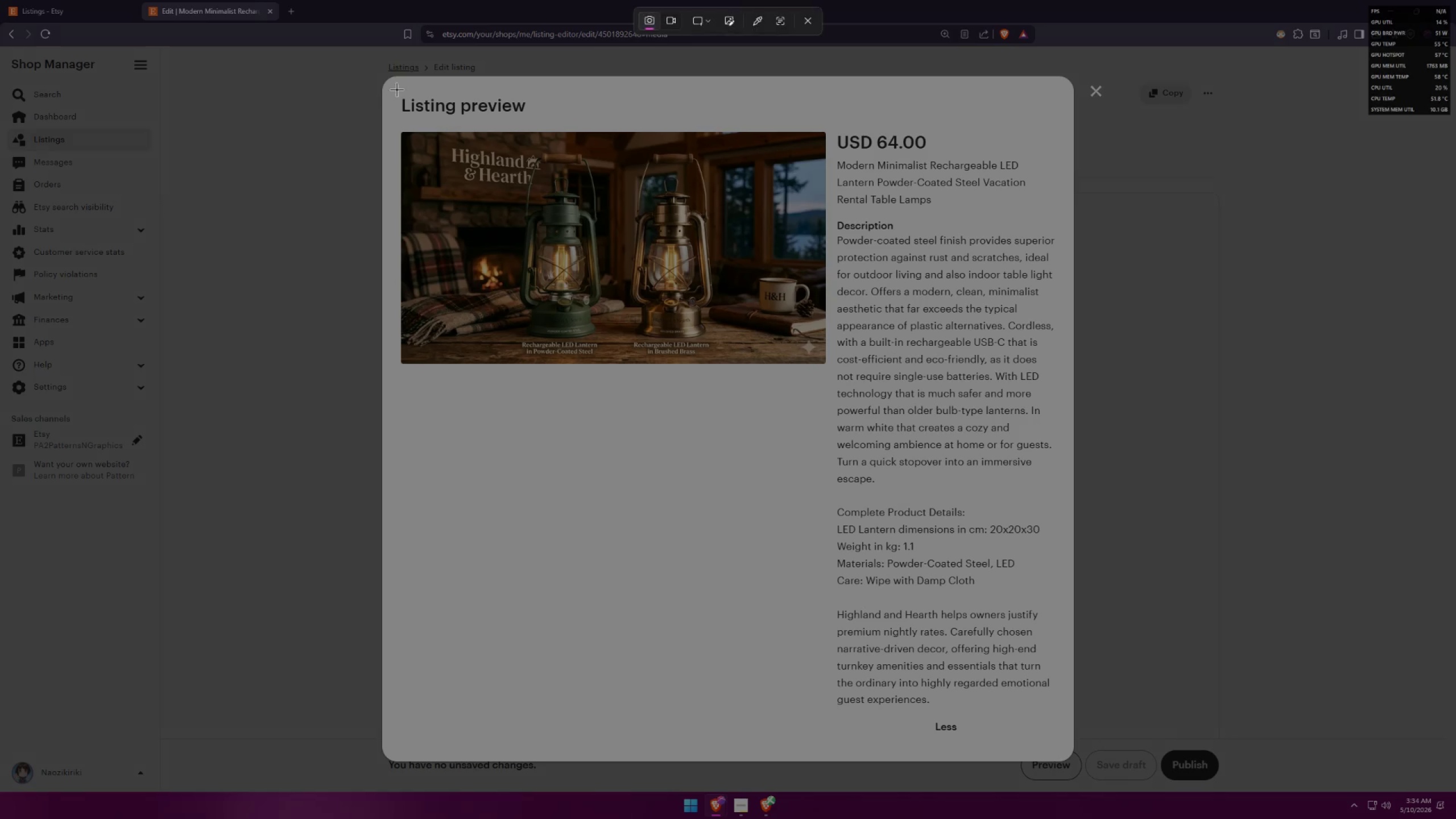 
left_click_drag(start_coordinate=[395, 90], to_coordinate=[1070, 744])
 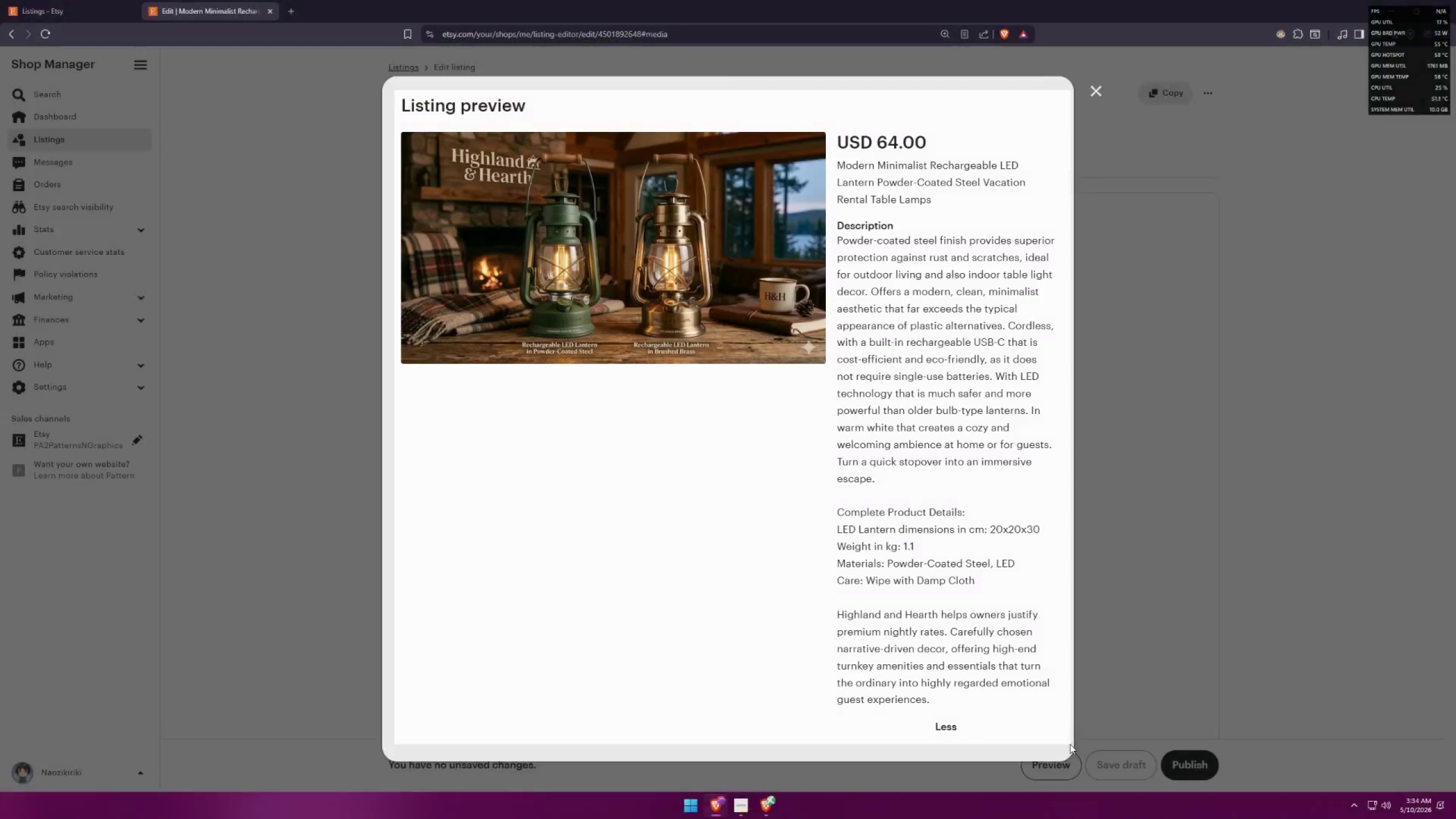 
key(Alt+AltLeft)
 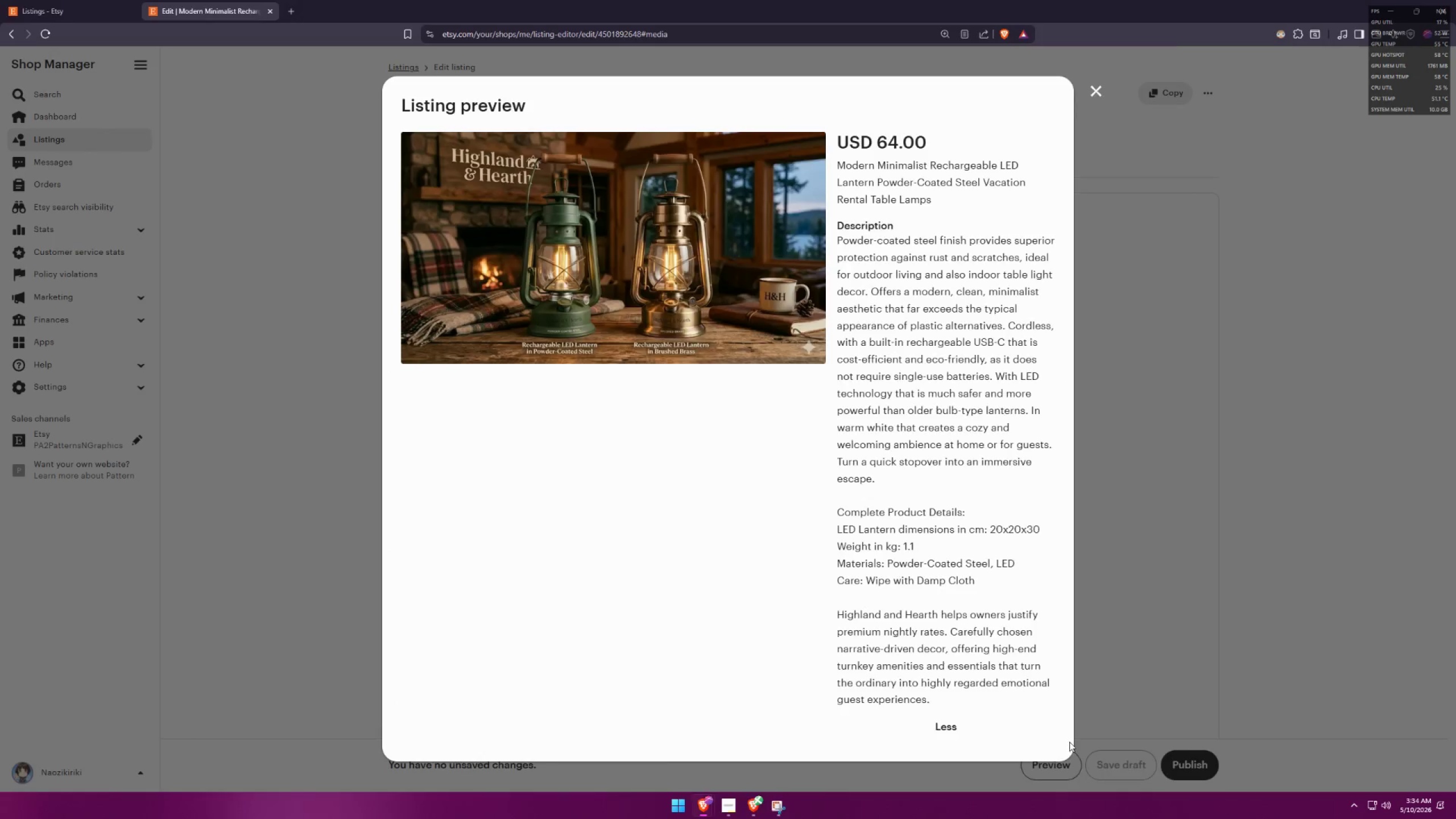 
key(Alt+Tab)
 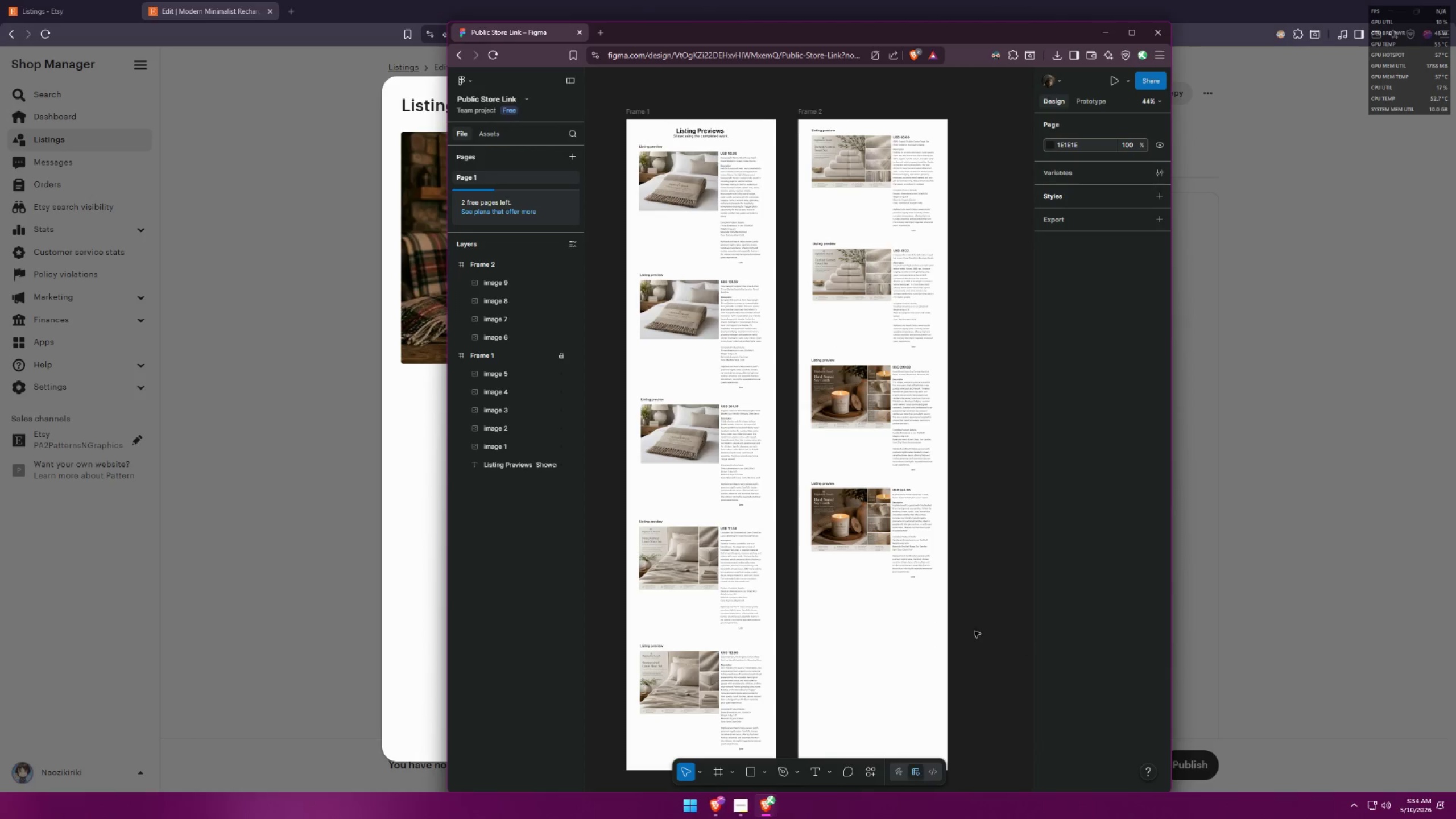 
left_click([912, 644])
 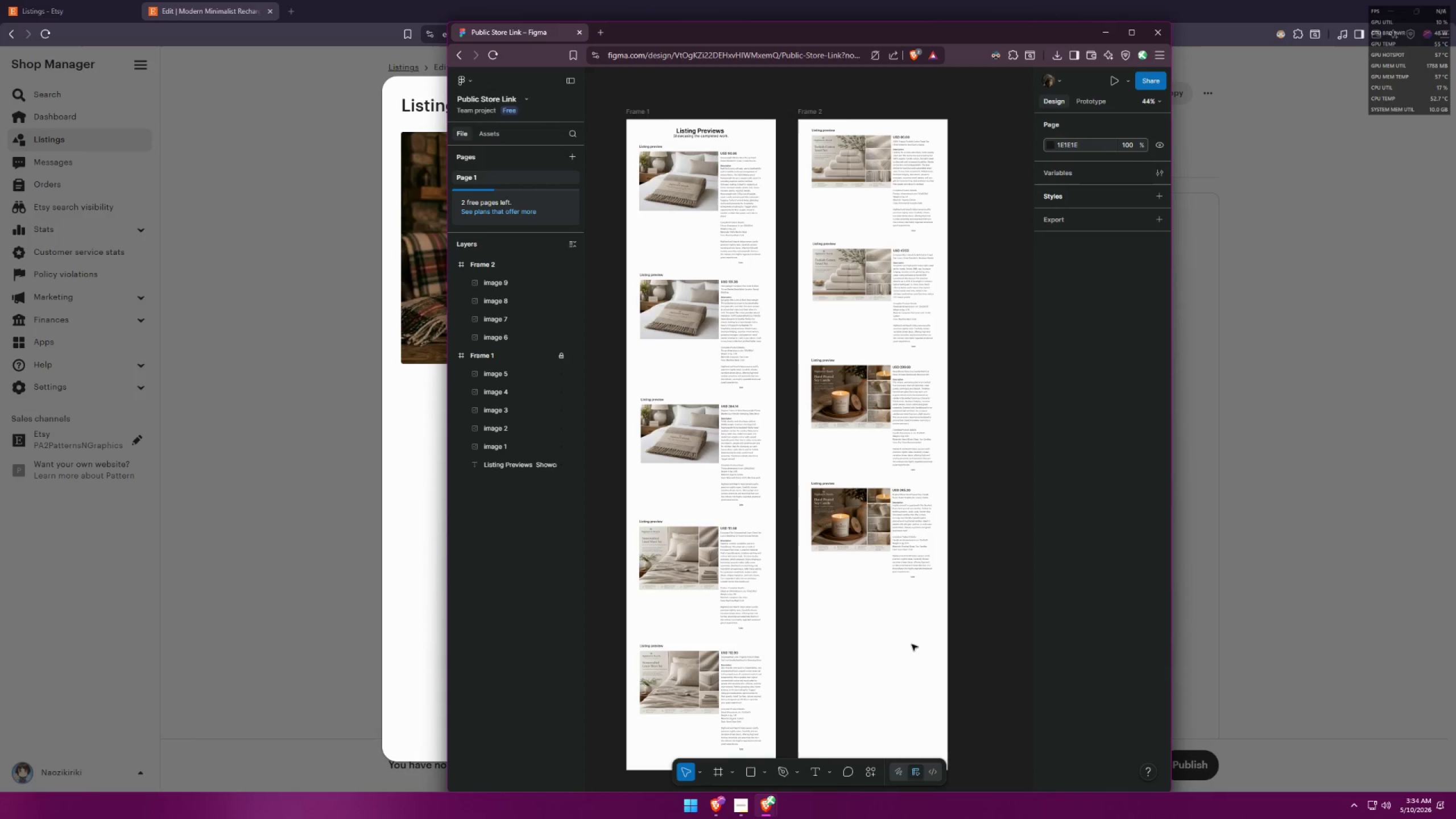 
key(Control+ControlLeft)
 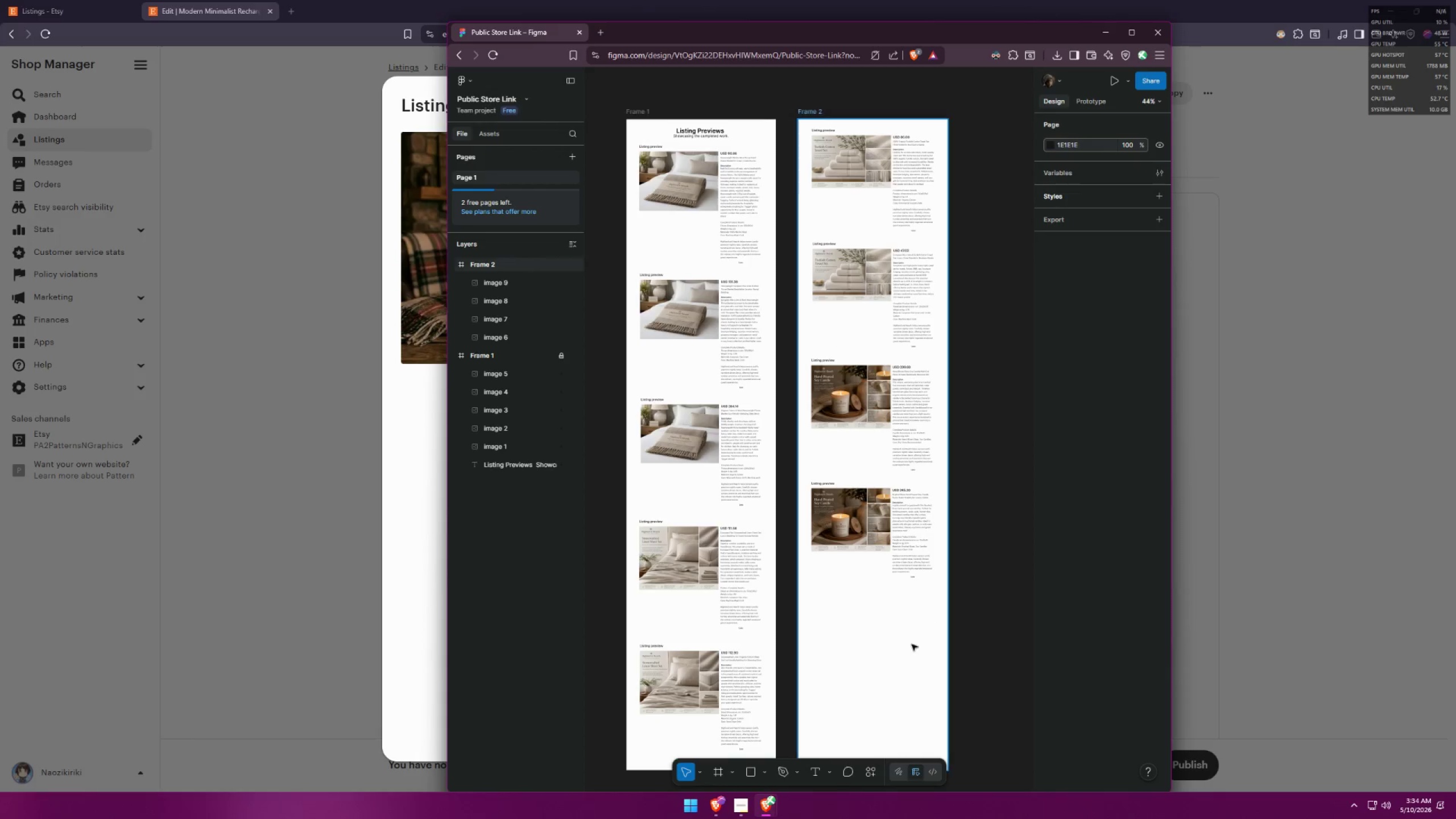 
key(Control+V)
 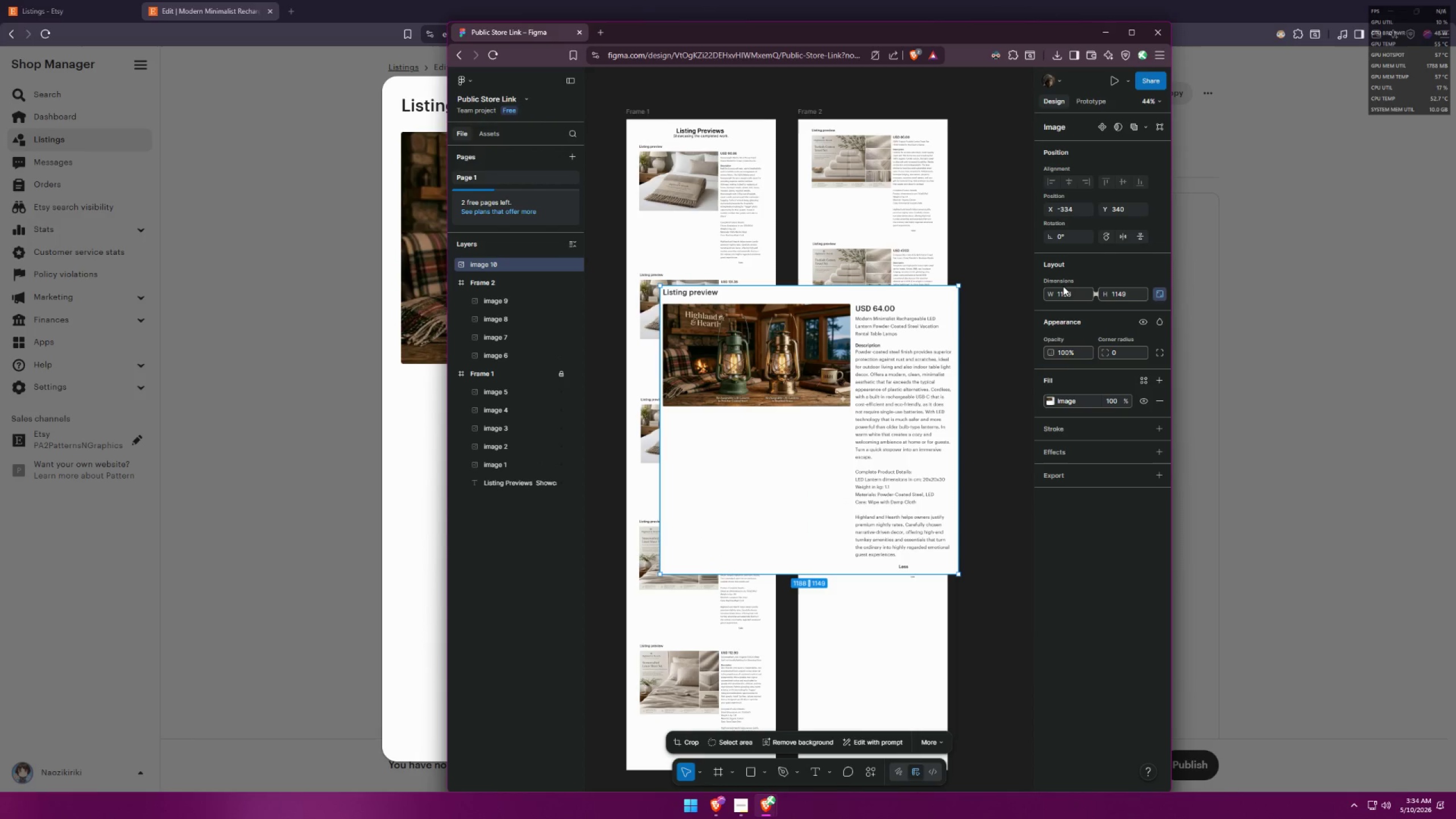 
double_click([1069, 292])
 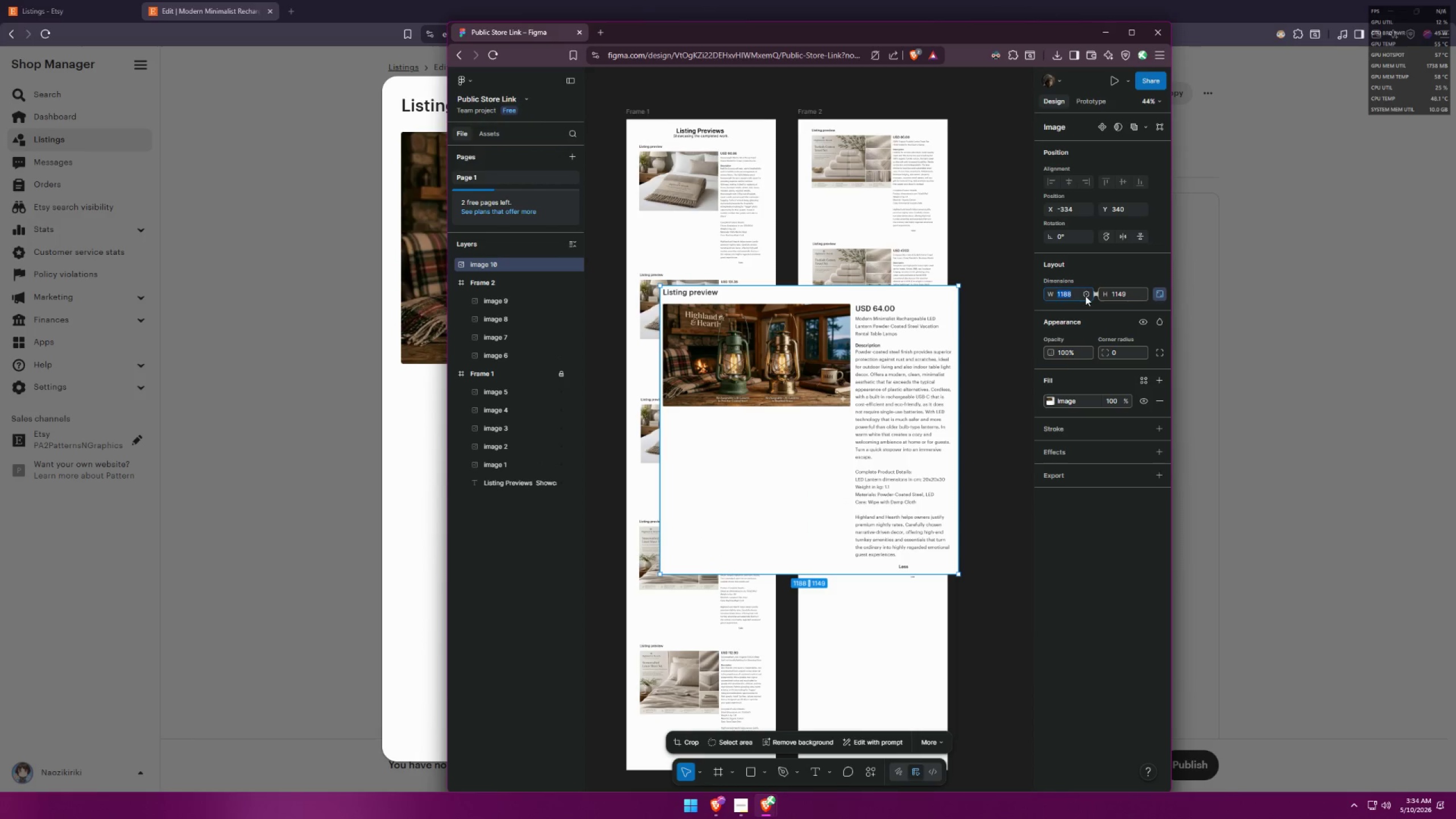 
type(500)
 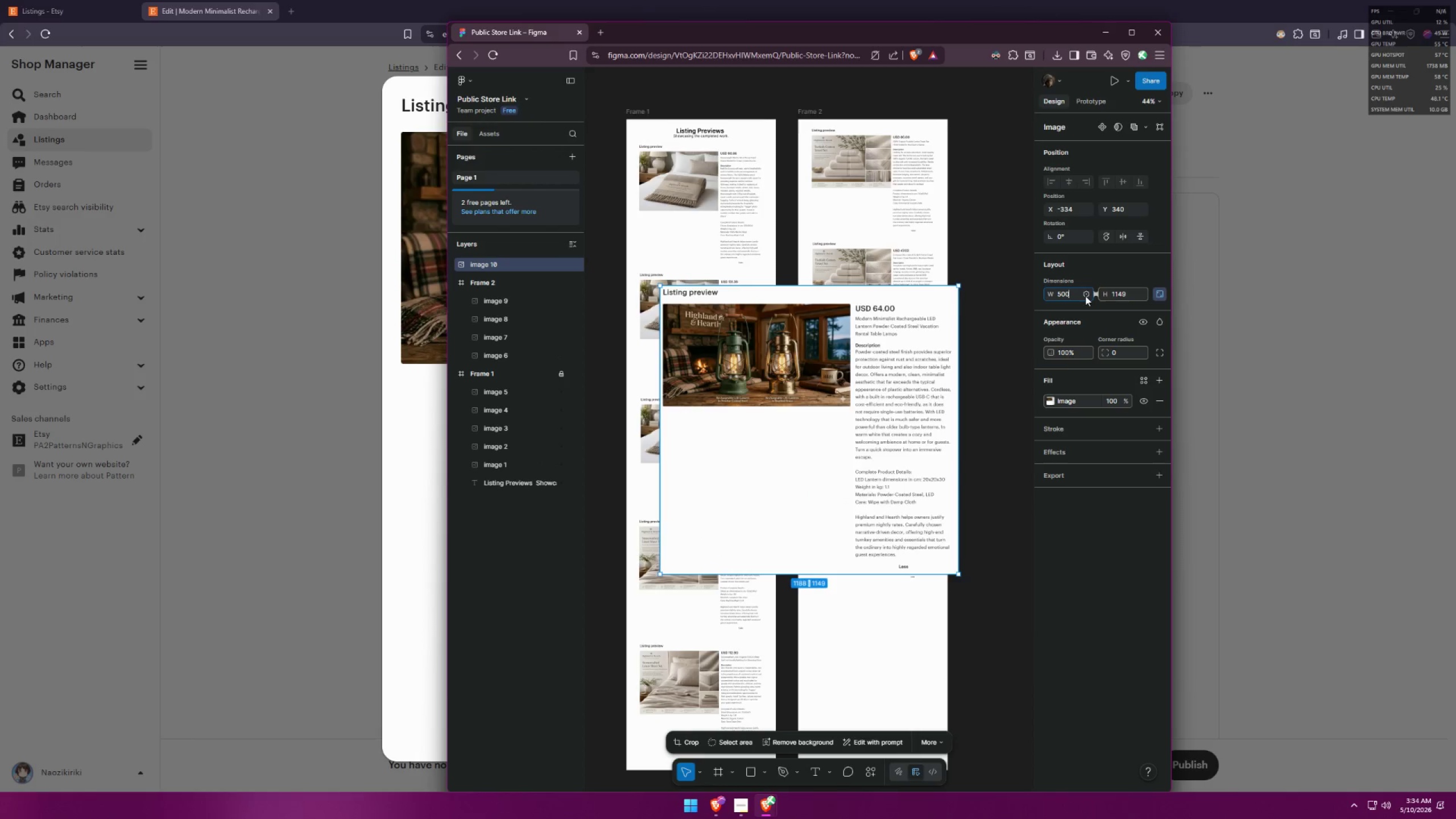 
key(Enter)
 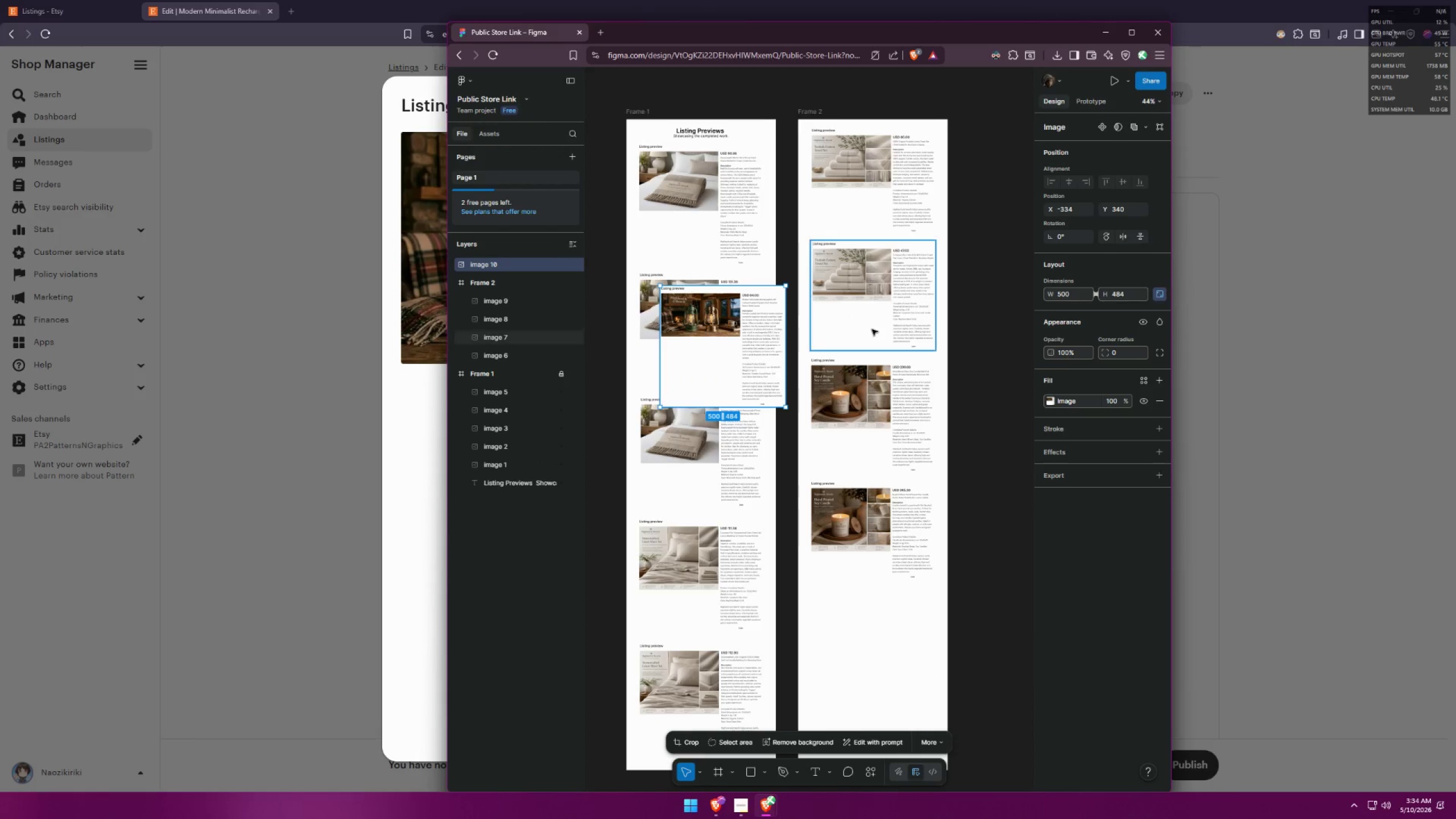 
left_click_drag(start_coordinate=[731, 349], to_coordinate=[879, 650])
 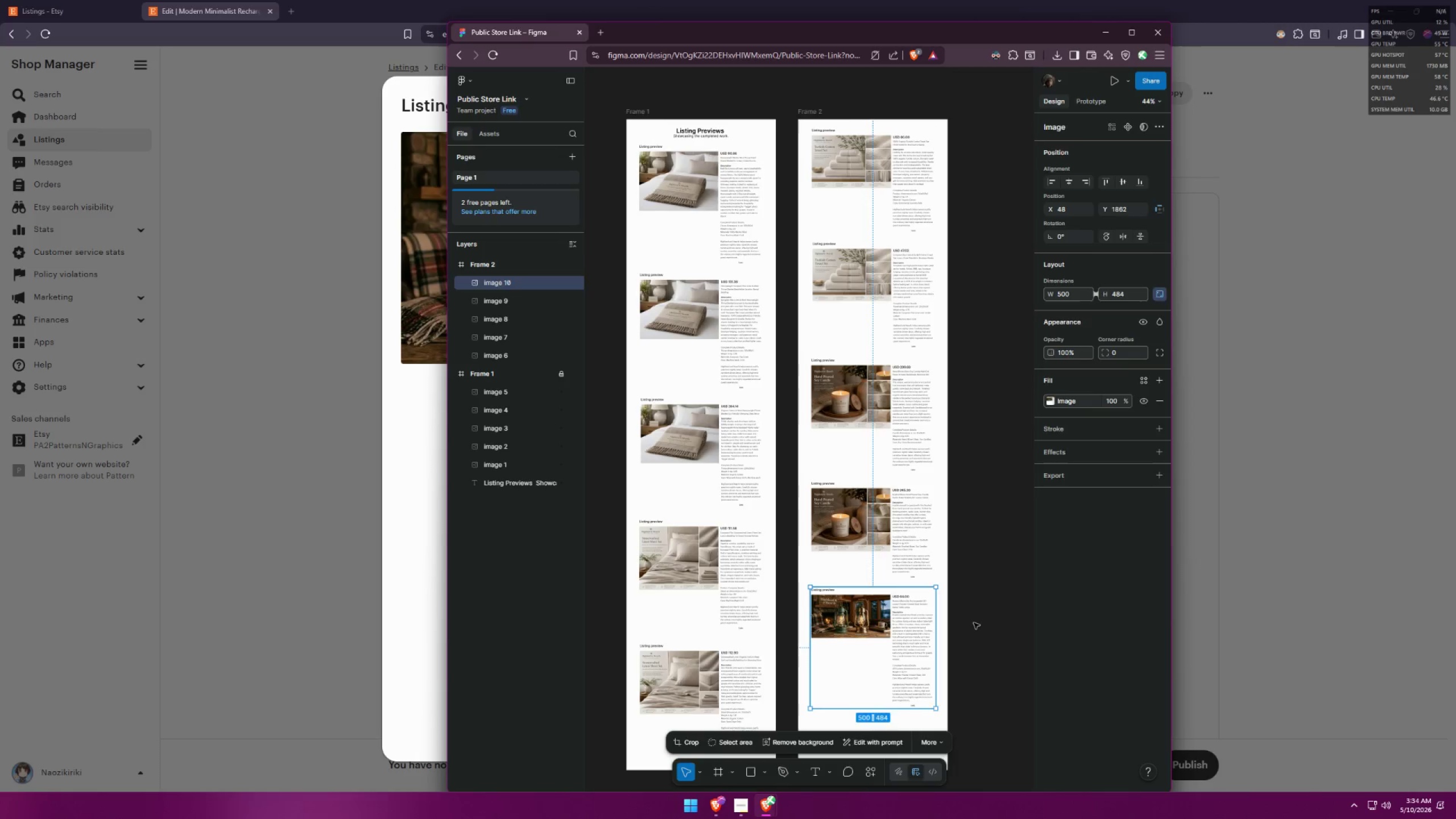 
left_click([974, 622])
 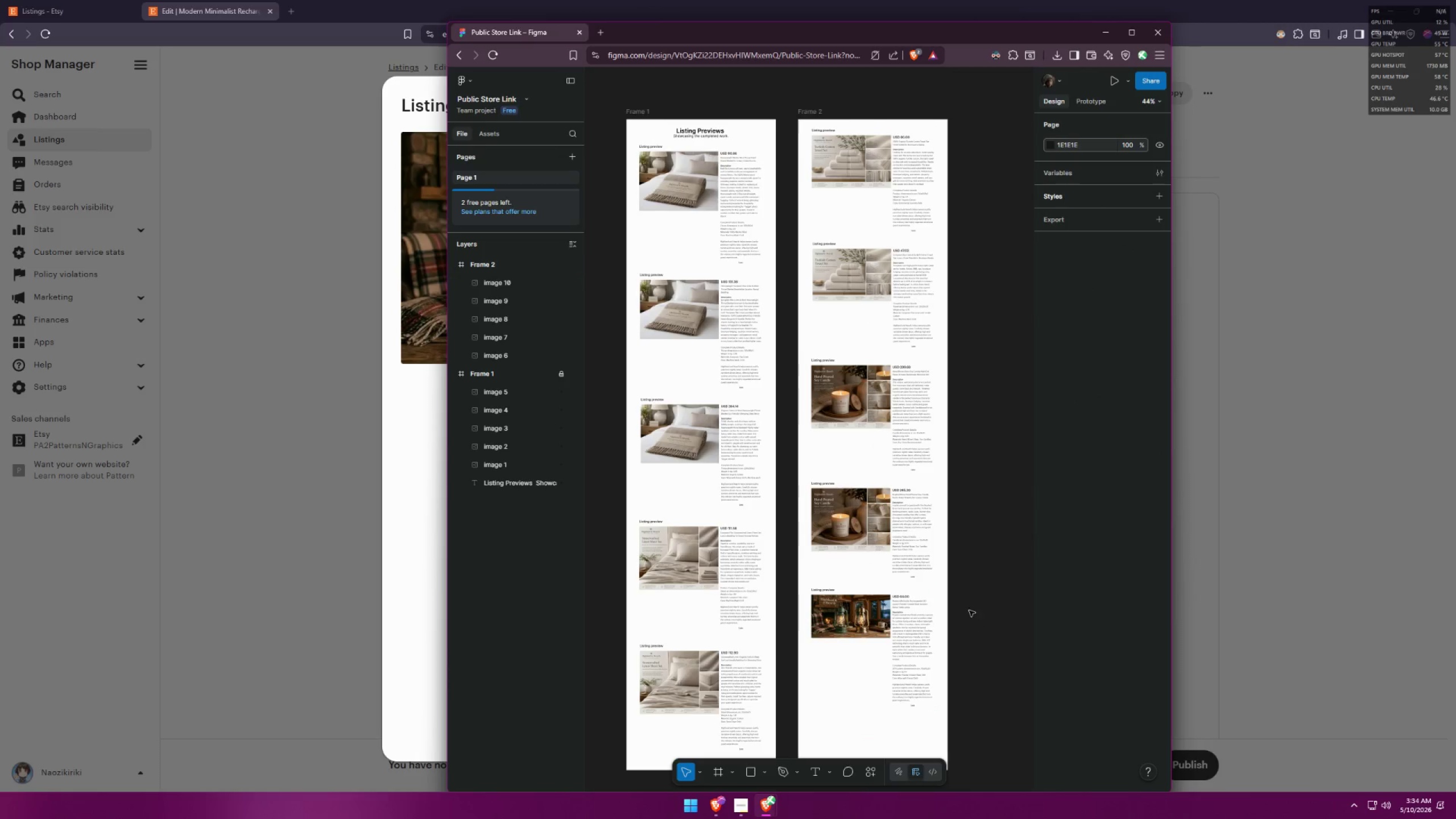 
hold_key(key=ControlLeft, duration=0.47)
scroll: coordinate [763, 365], scroll_direction: down, amount: 4.0
 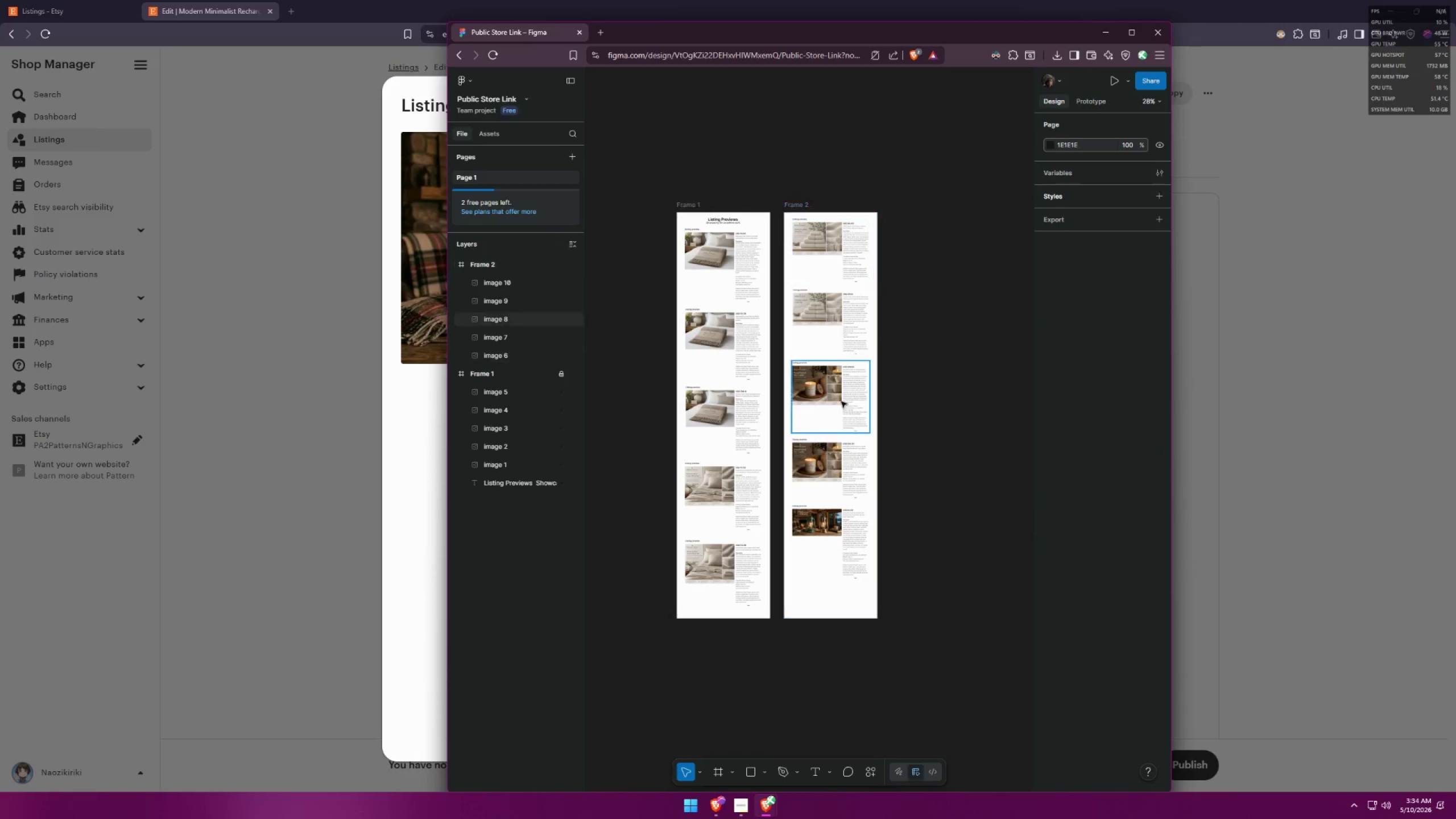 
left_click_drag(start_coordinate=[853, 612], to_coordinate=[821, 216])
 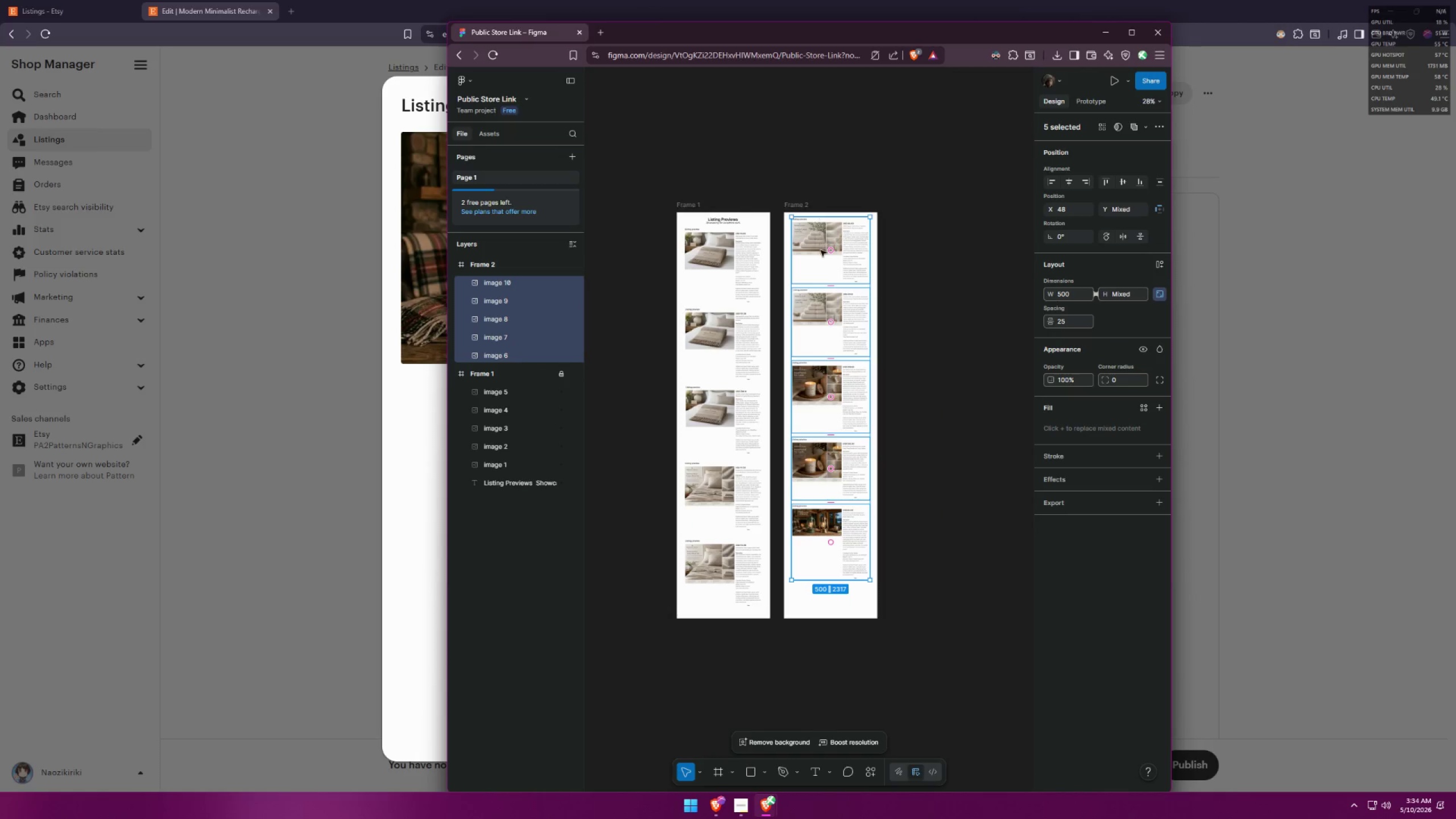 
left_click_drag(start_coordinate=[821, 251], to_coordinate=[821, 254])
 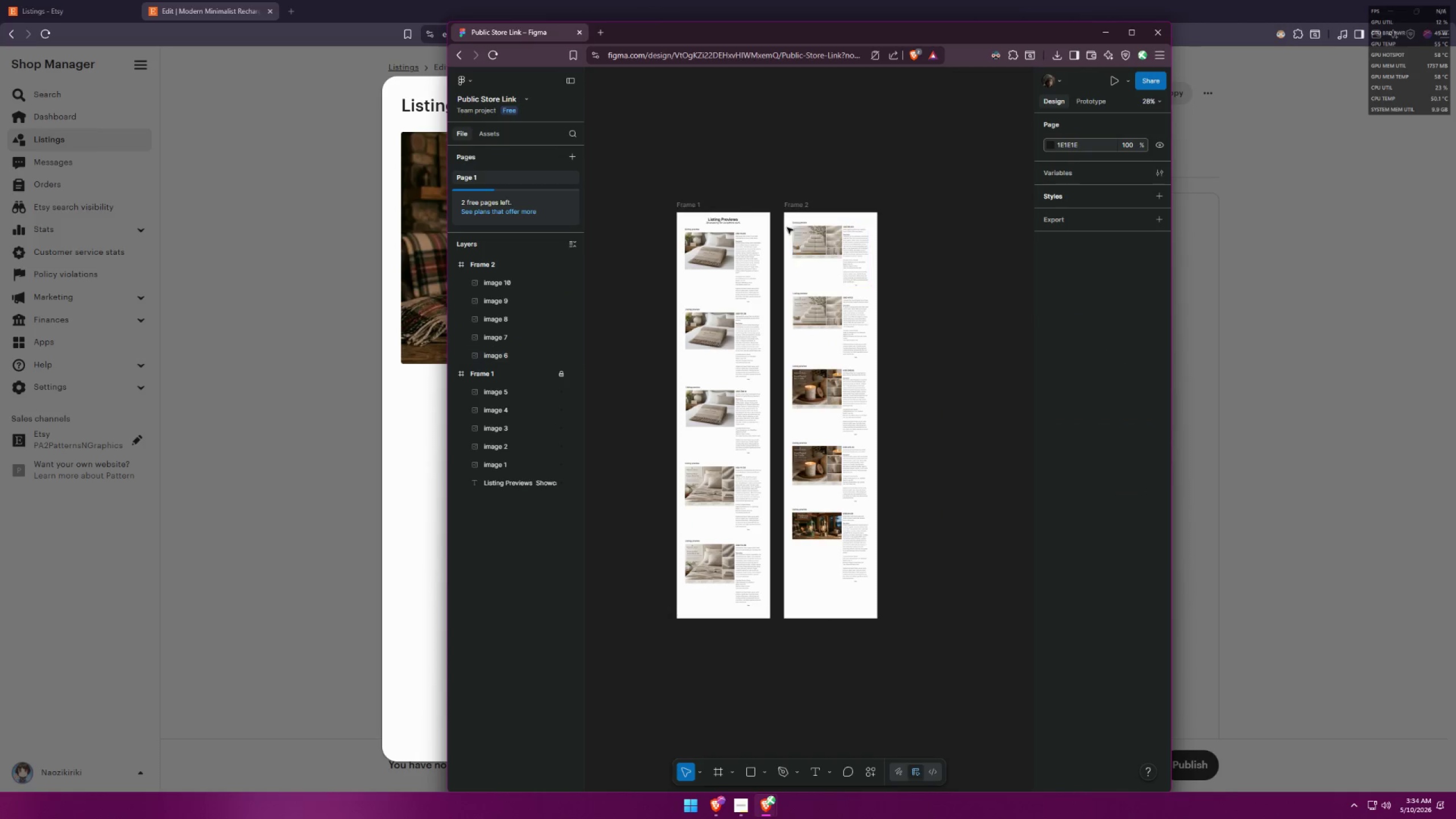 
left_click([791, 208])
 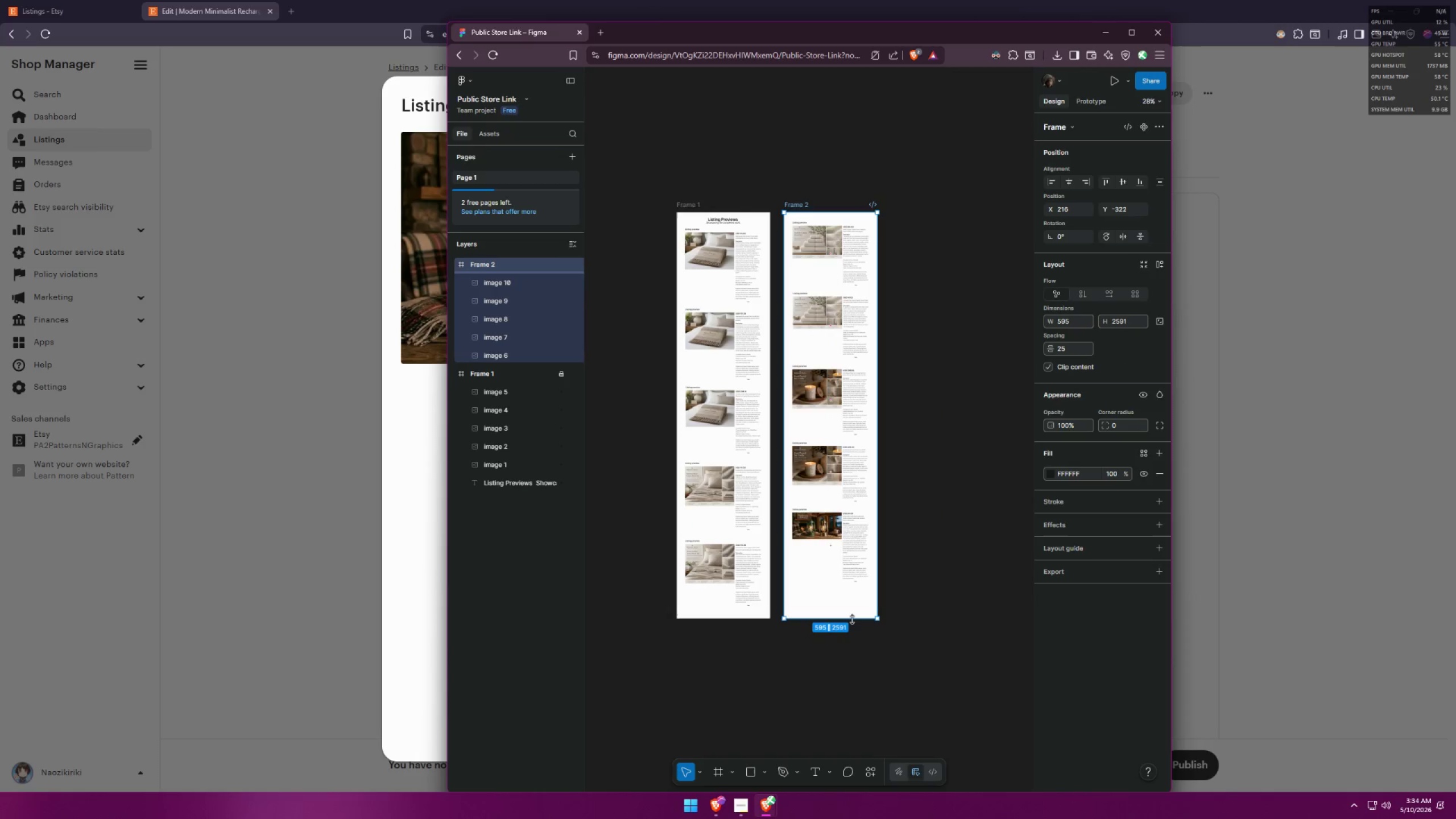 
left_click_drag(start_coordinate=[851, 618], to_coordinate=[851, 594])
 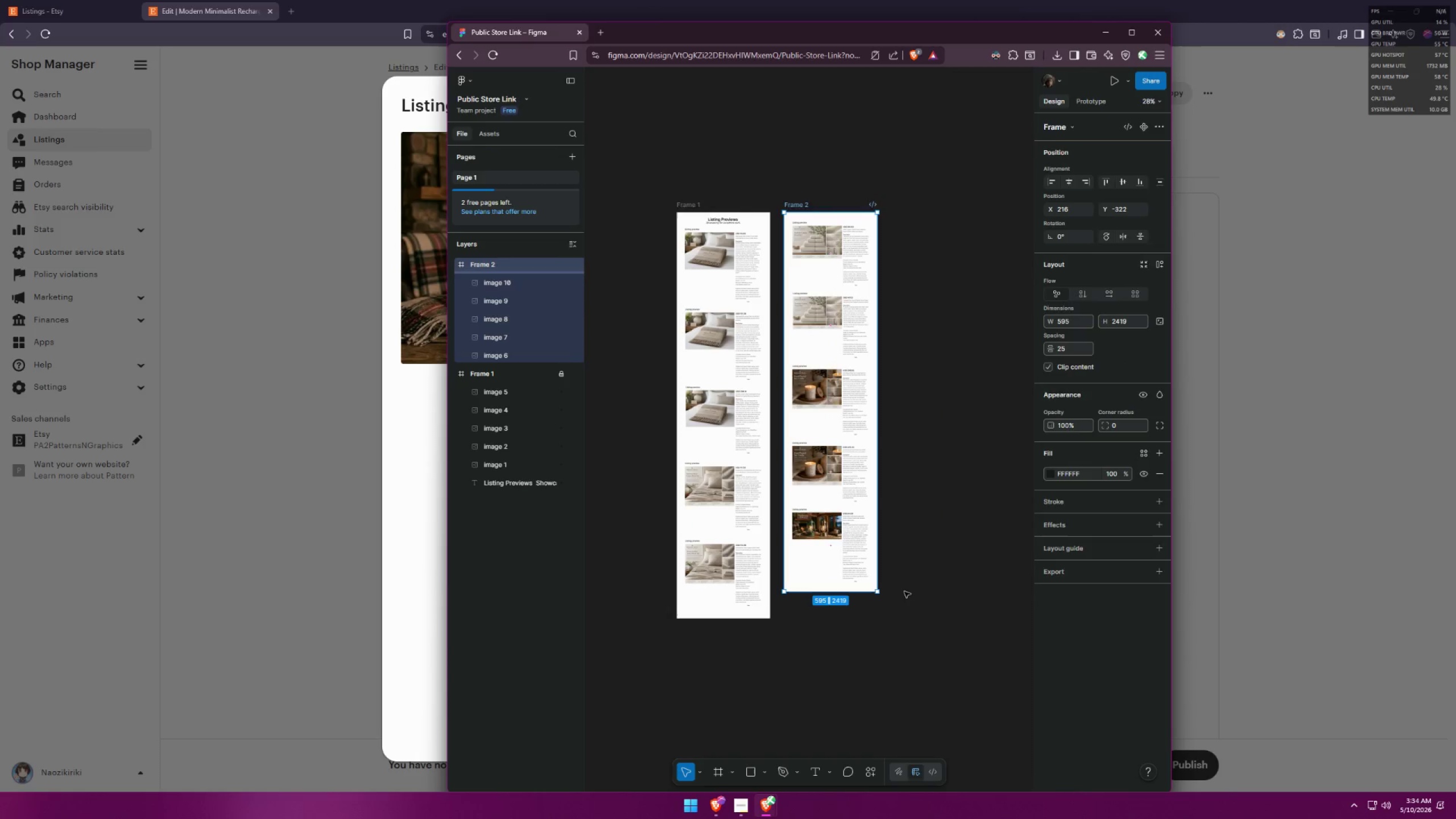 
left_click([909, 592])
 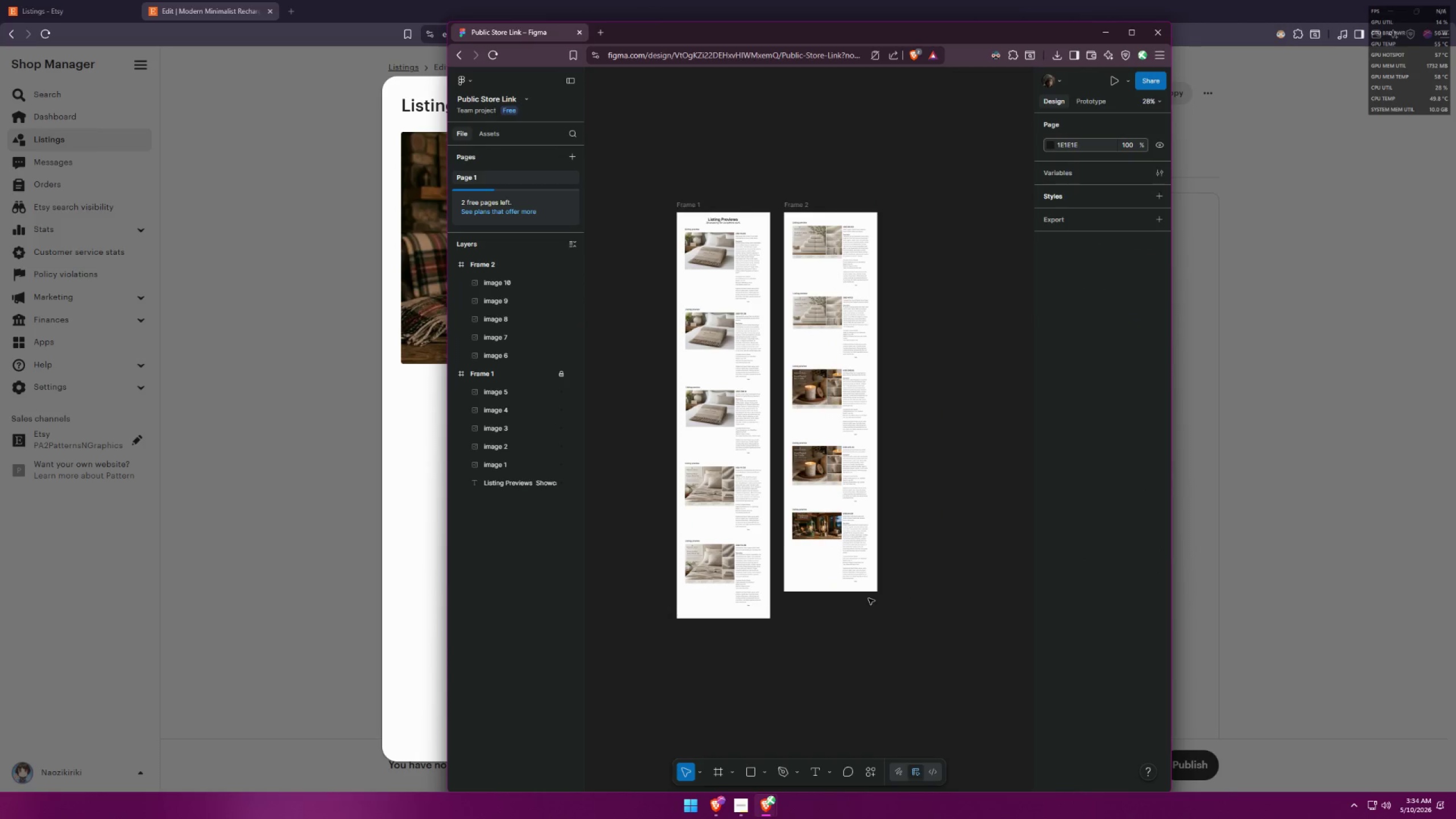 
hold_key(key=ControlLeft, duration=1.12)
scroll: coordinate [934, 429], scroll_direction: up, amount: 3.0
 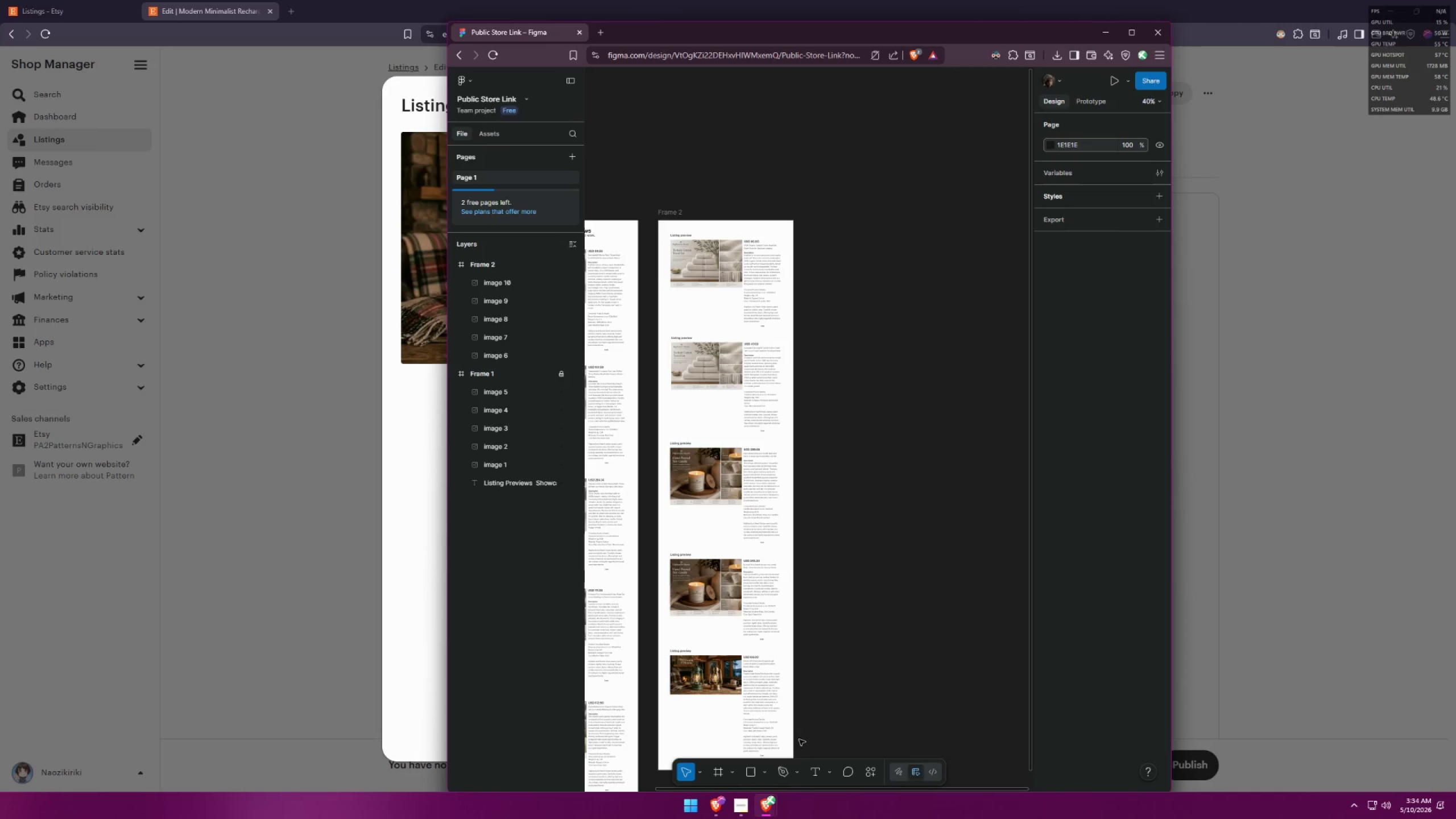 
left_click([722, 770])
 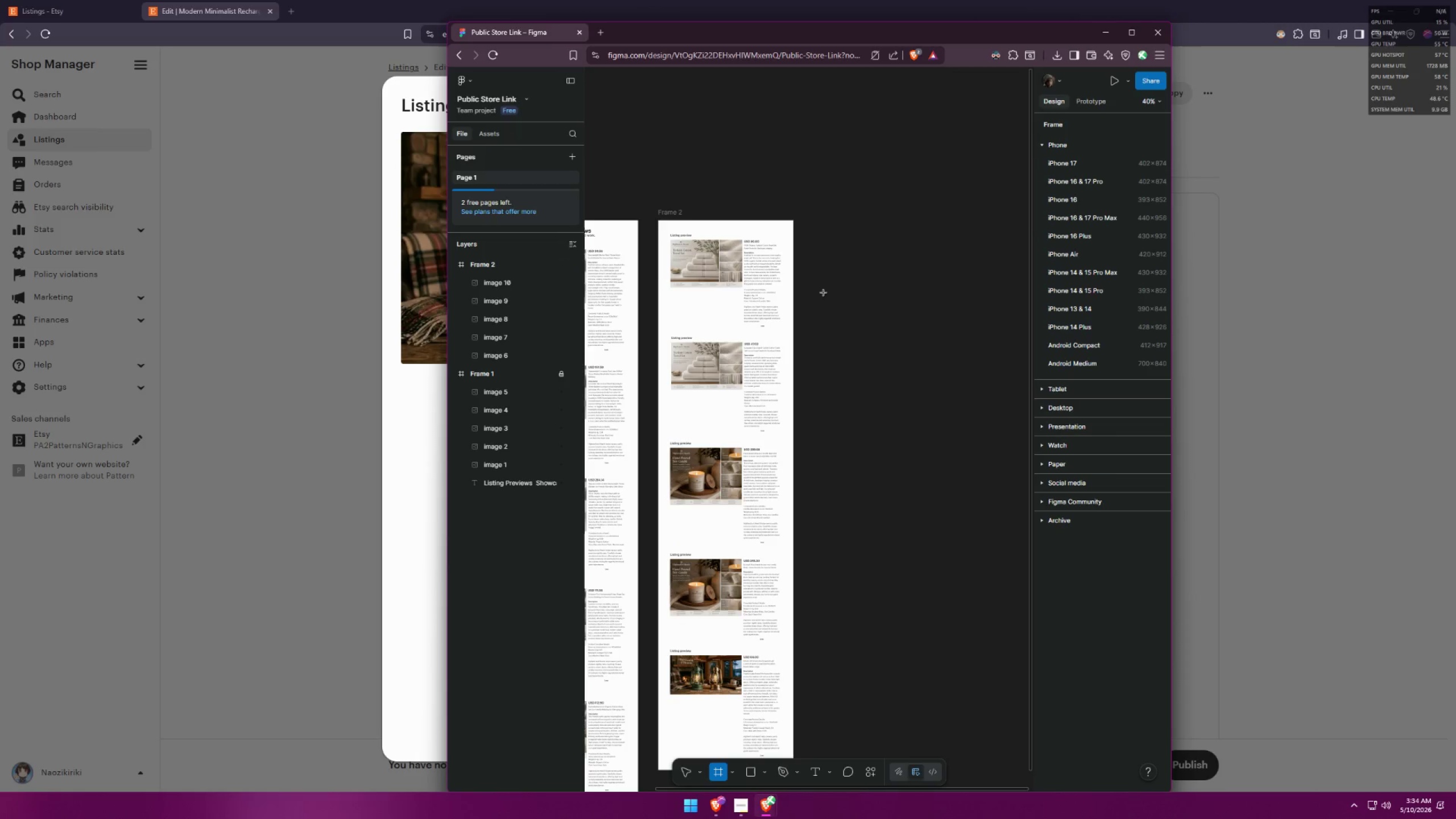 
left_click([842, 253])
 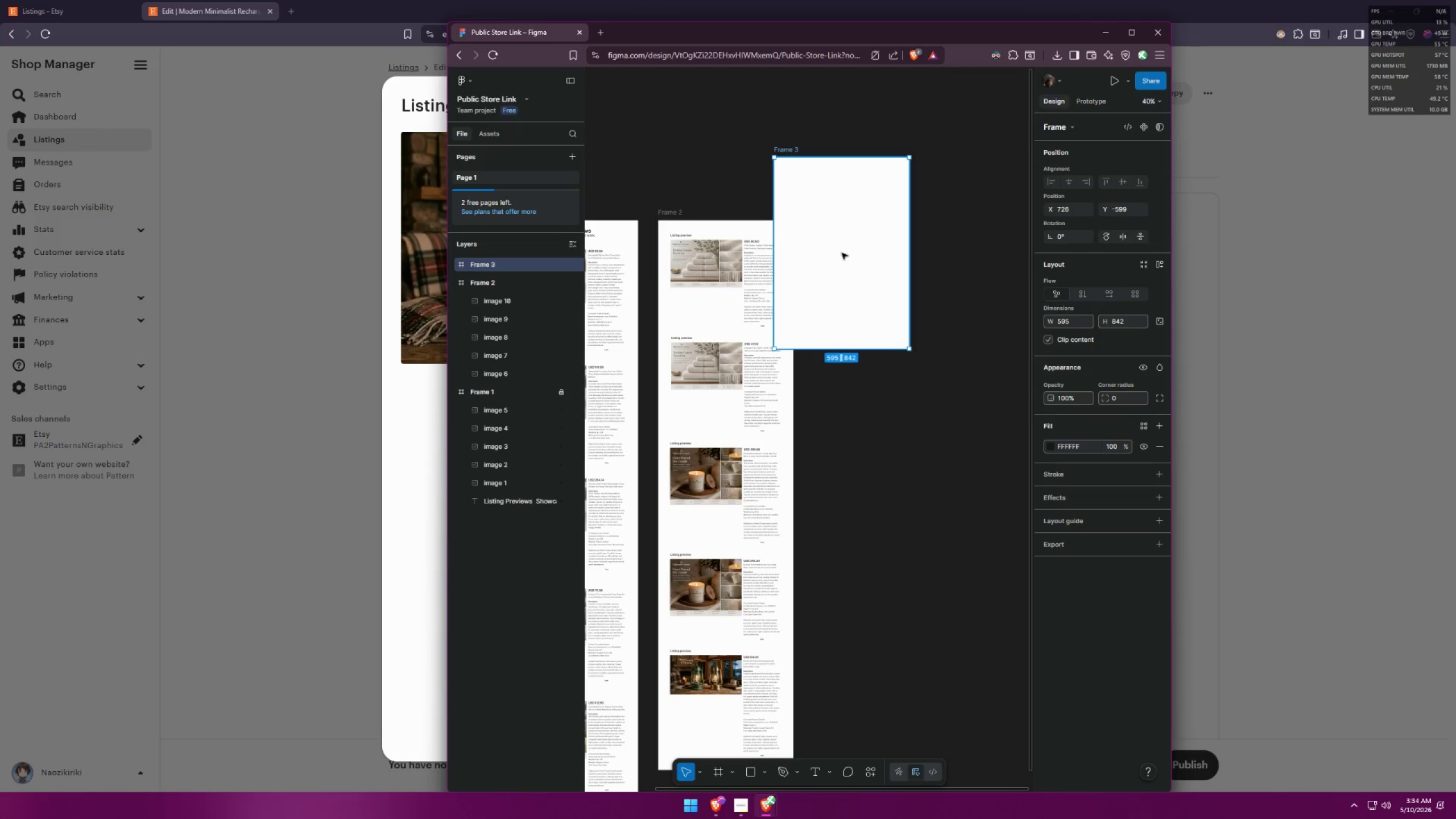 
left_click_drag(start_coordinate=[851, 251], to_coordinate=[894, 314])
 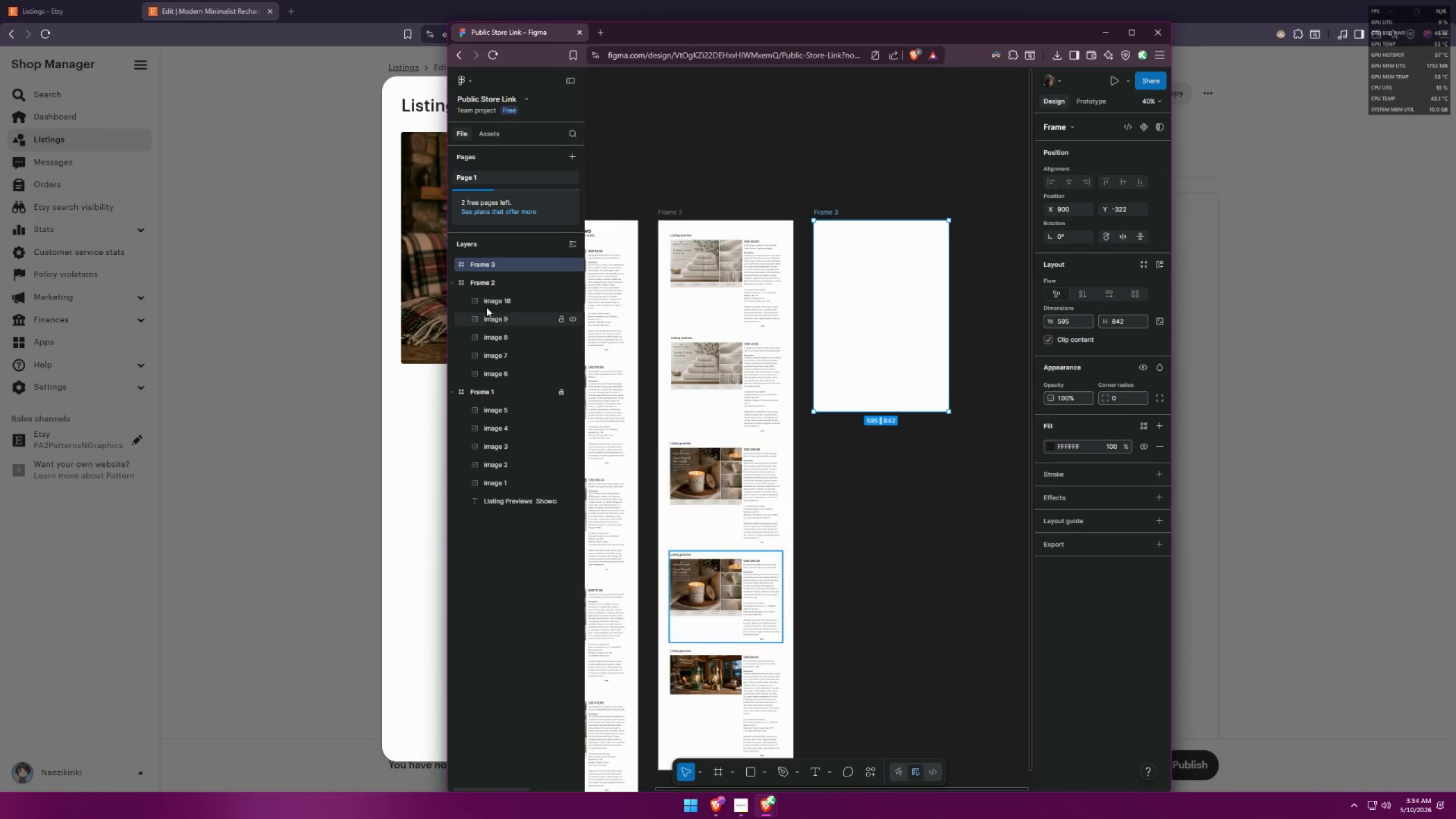 
left_click([482, 283])
 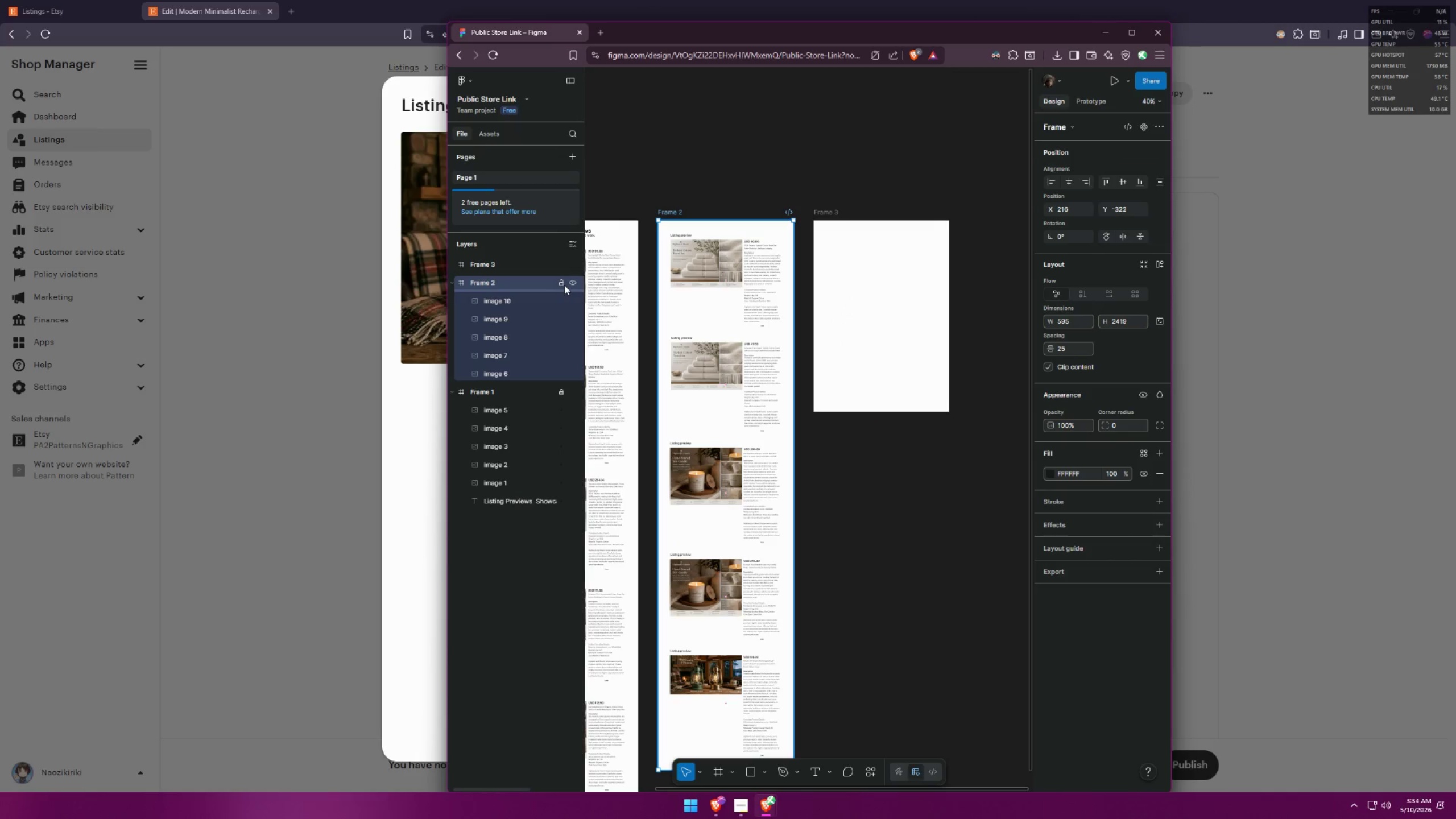 
left_click([562, 283])
 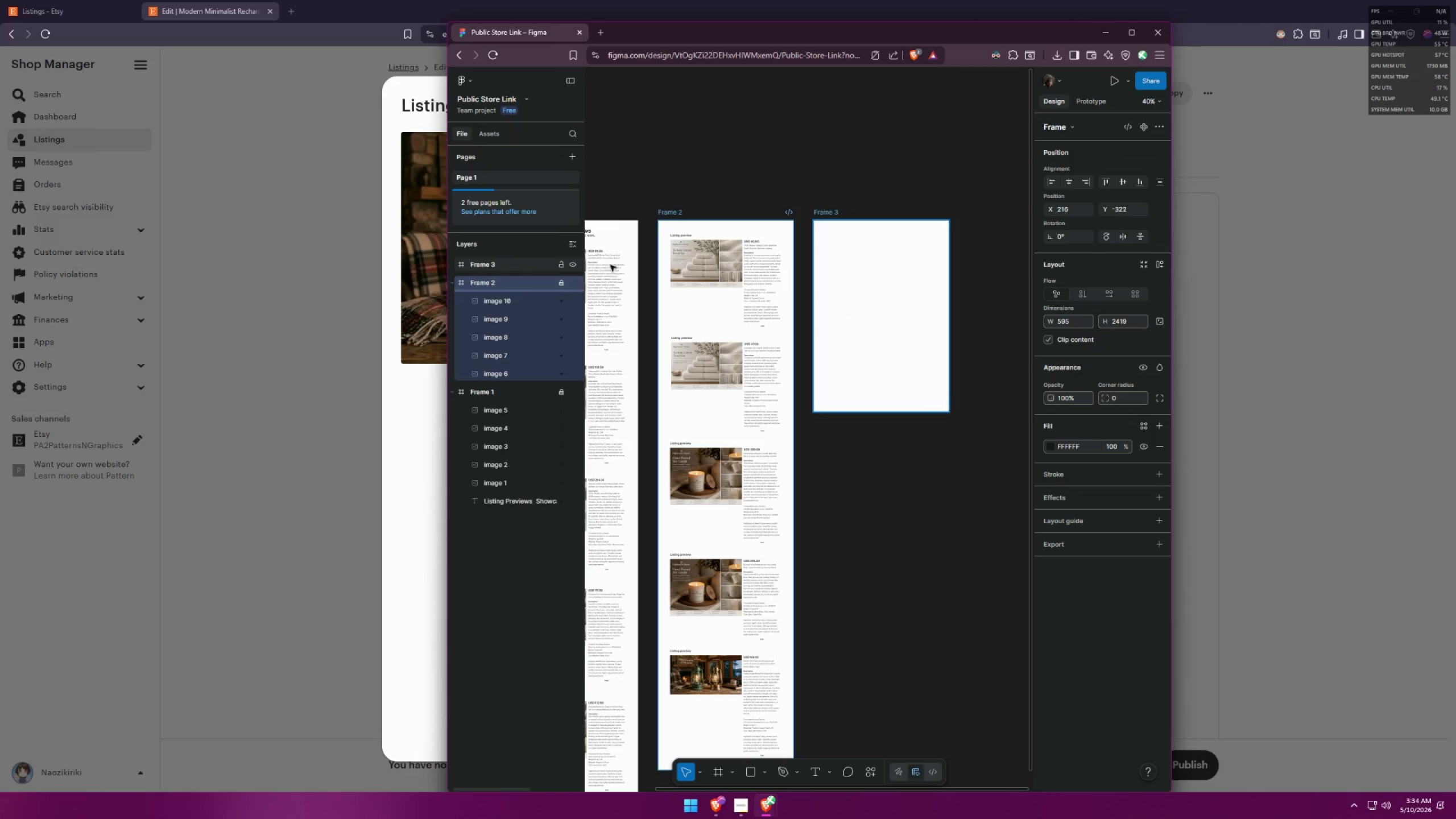 
left_click([880, 280])
 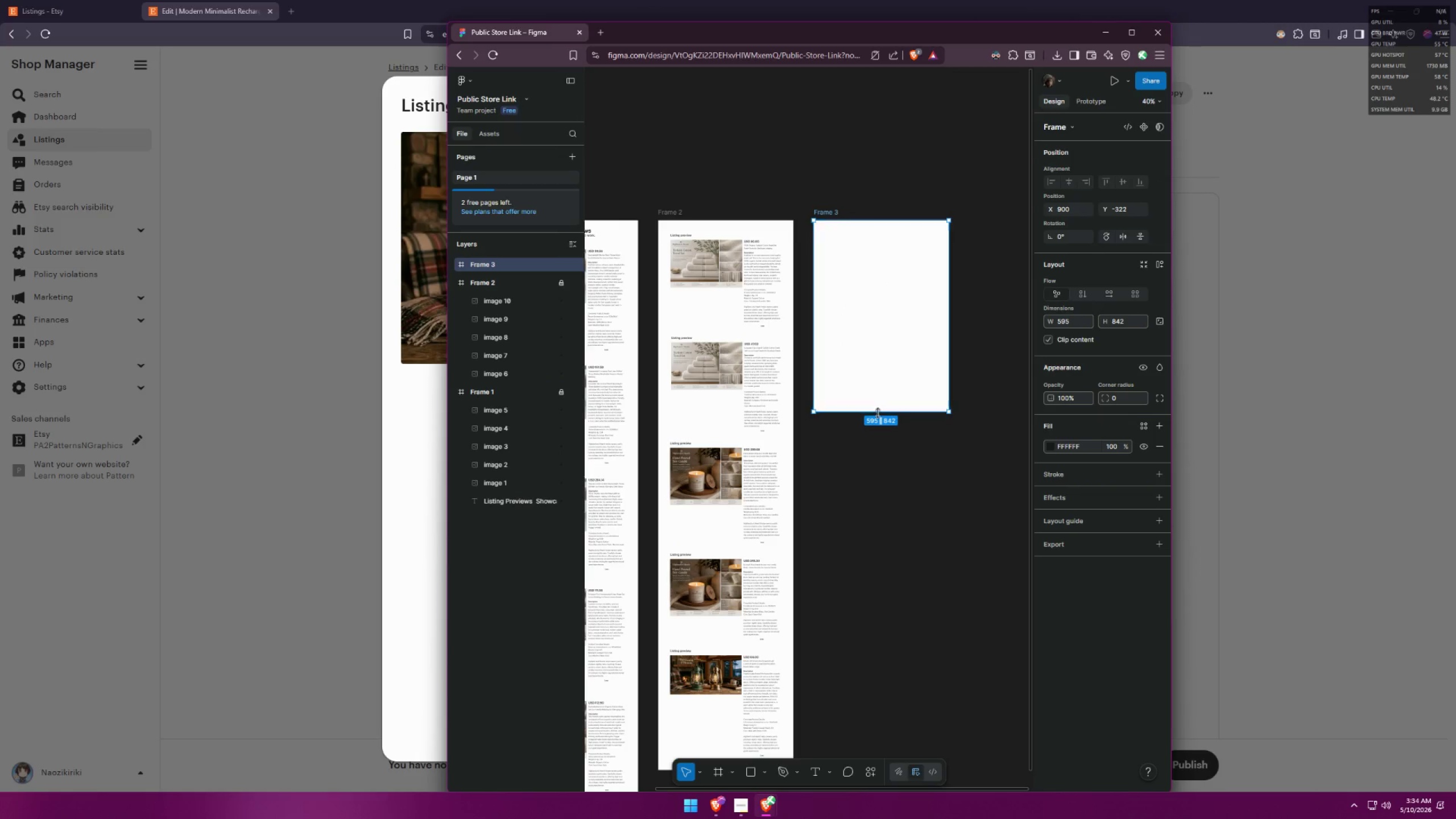 
left_click_drag(start_coordinate=[878, 415], to_coordinate=[857, 687])
 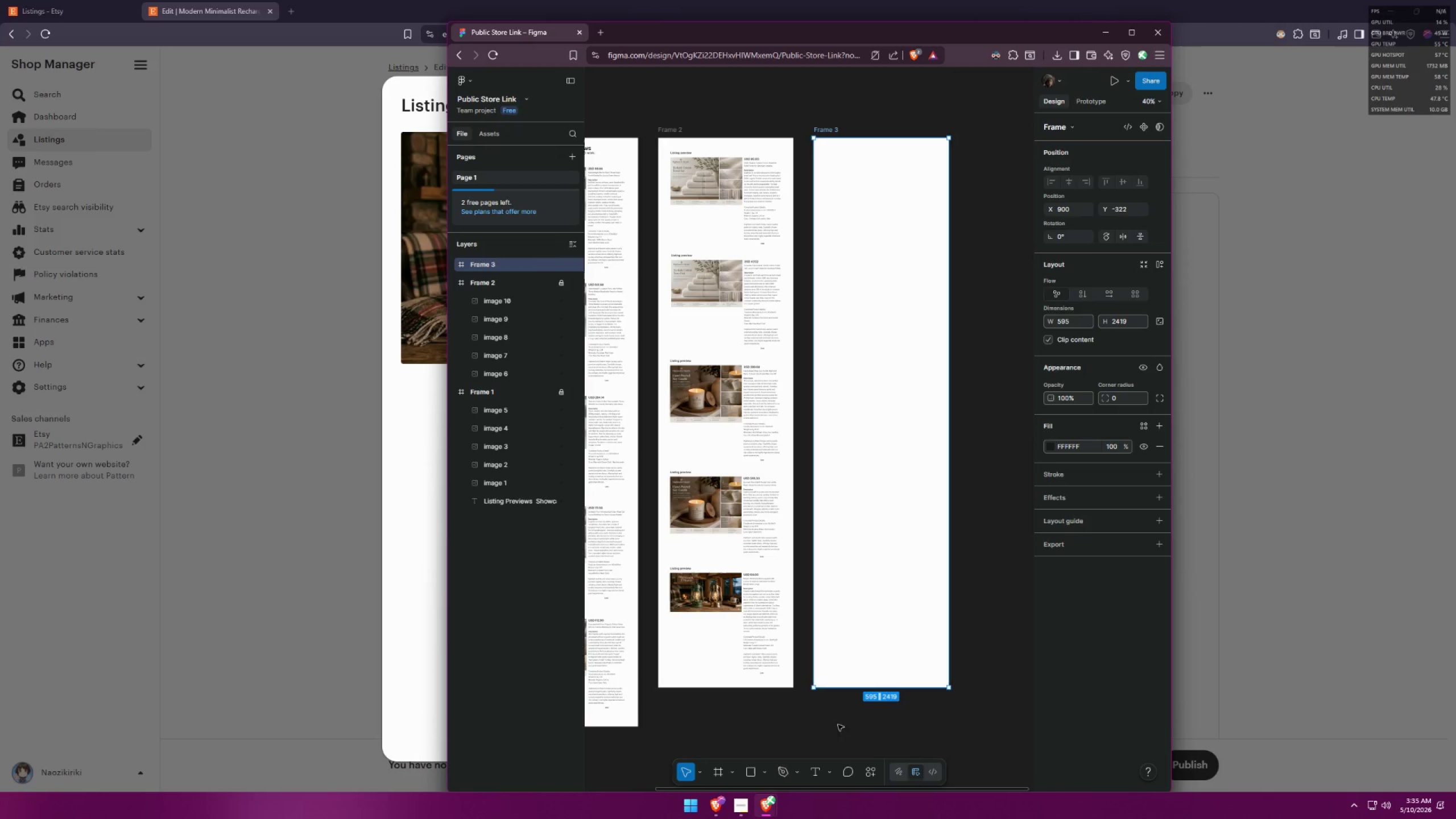 
left_click([816, 733])
 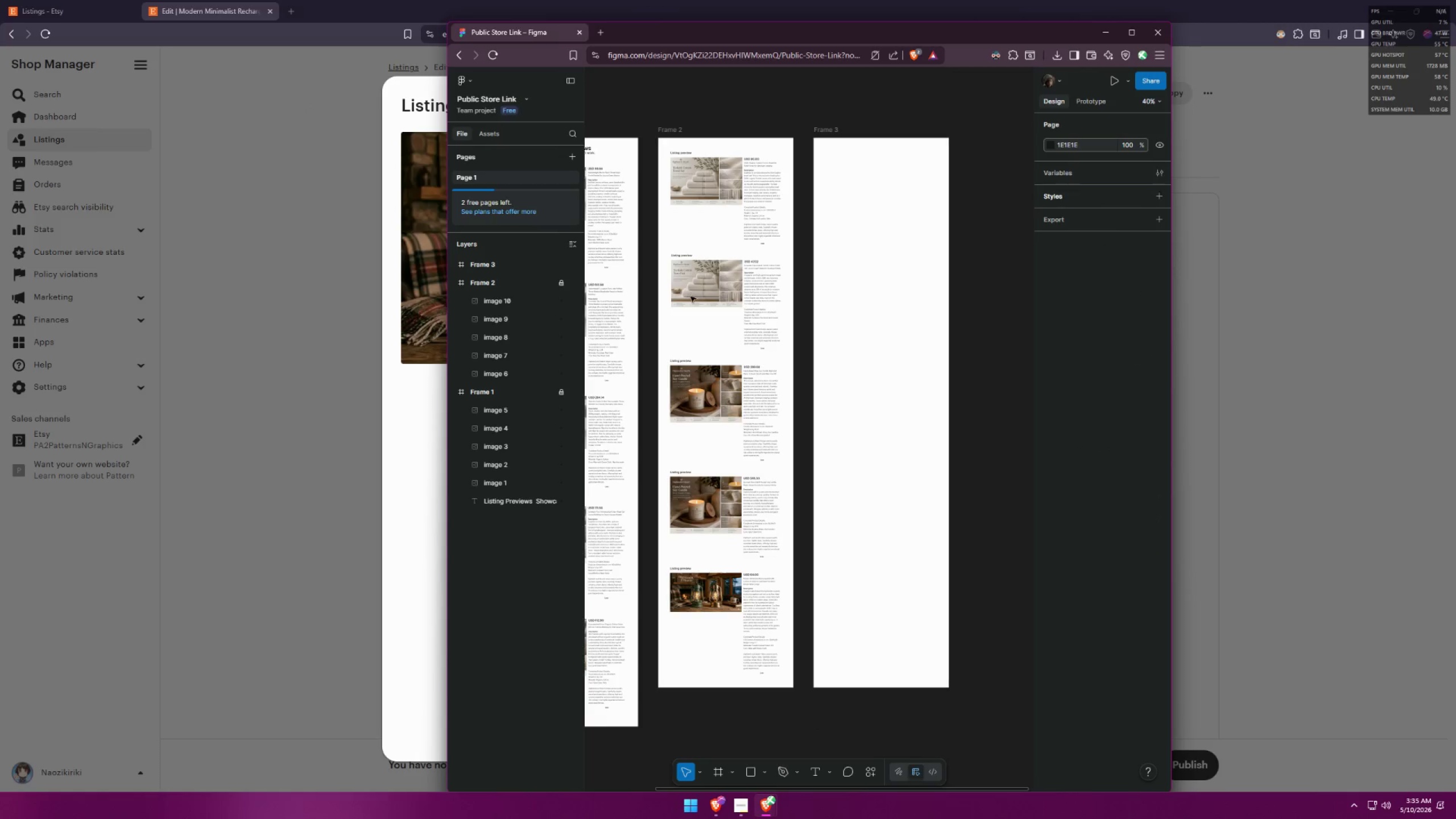 
left_click([389, 0])
 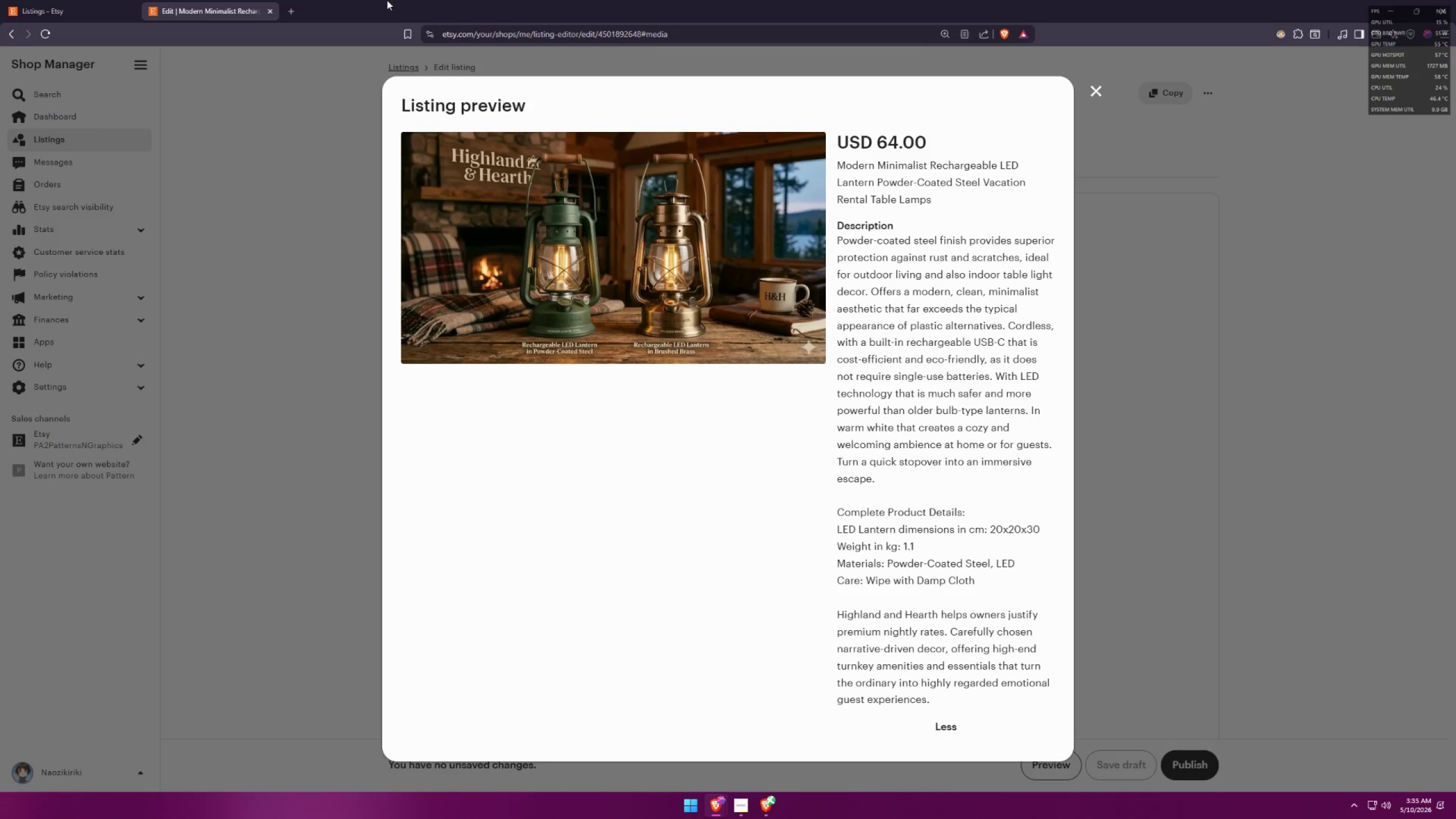 
key(Alt+AltLeft)
 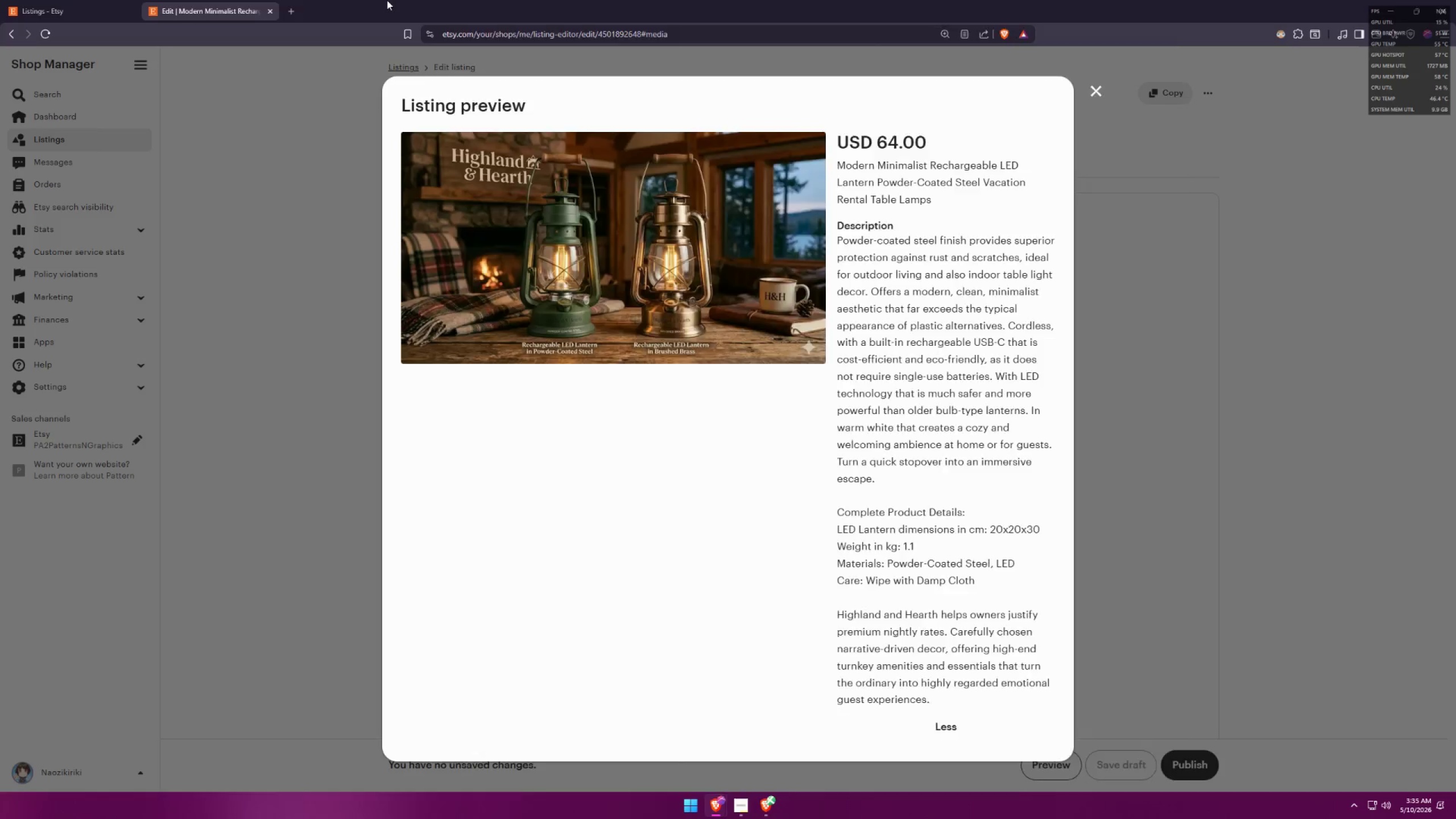 
key(Alt+Tab)
 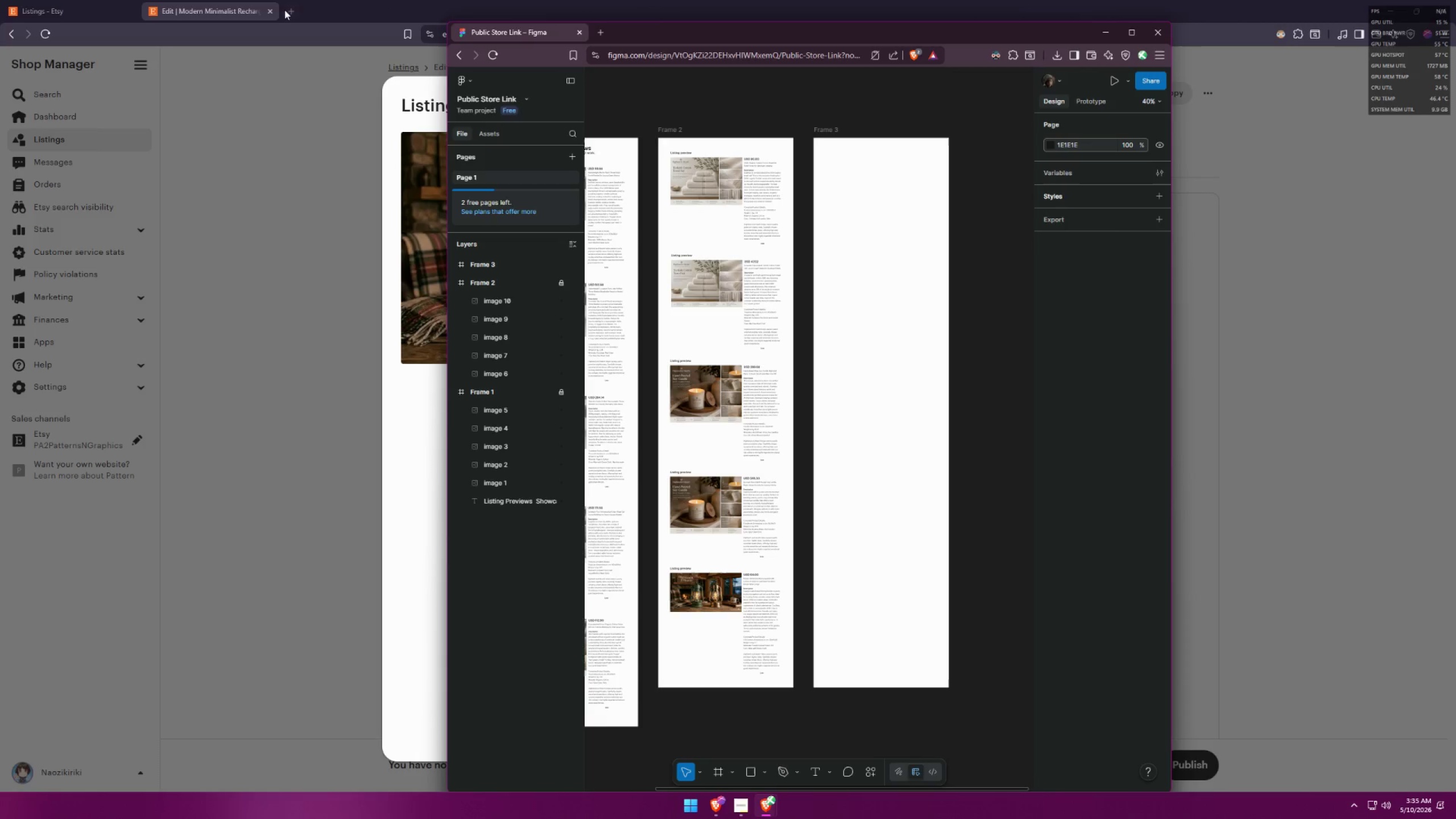 
left_click([266, 14])
 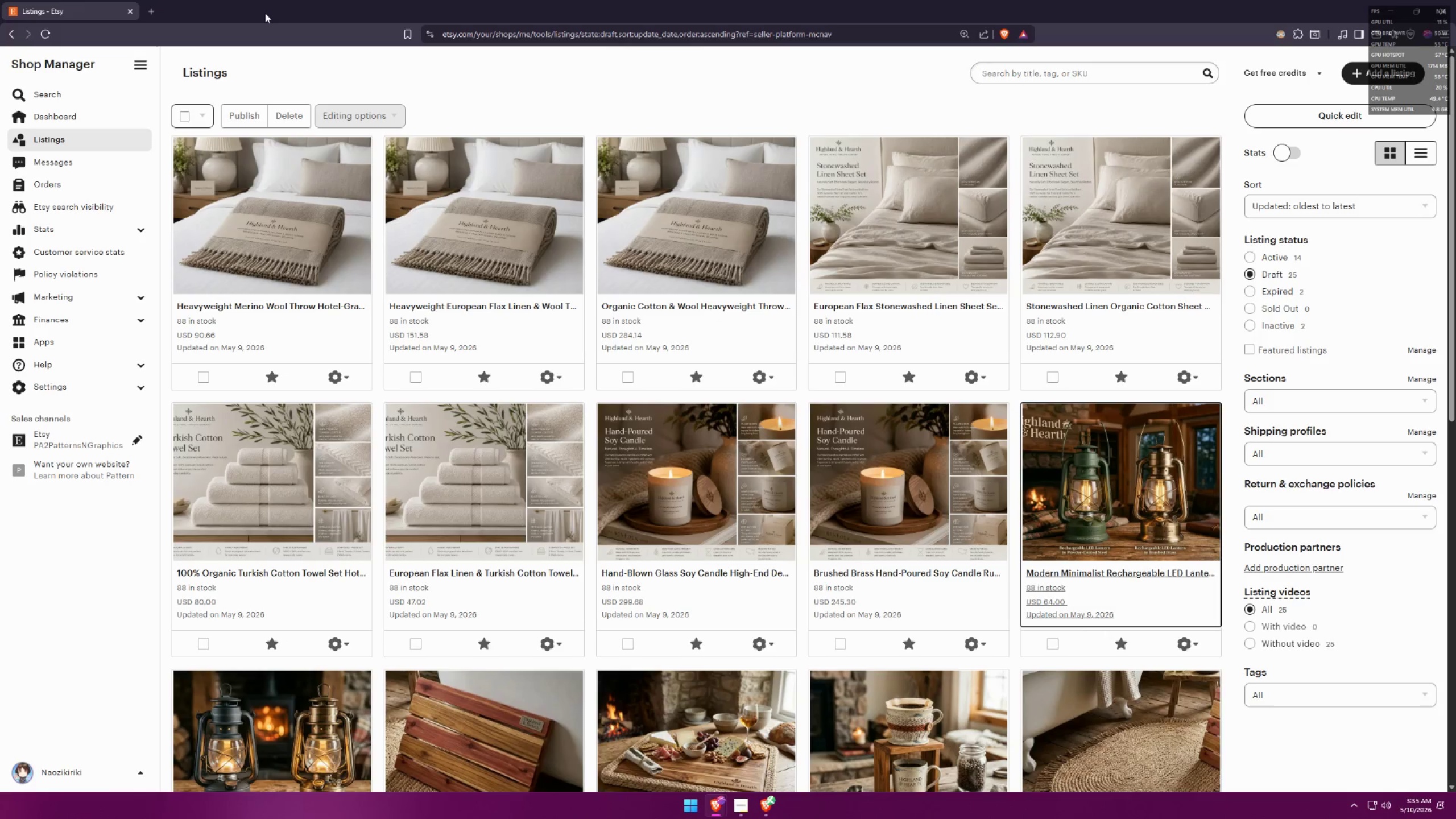 
scroll: coordinate [532, 267], scroll_direction: down, amount: 8.0
 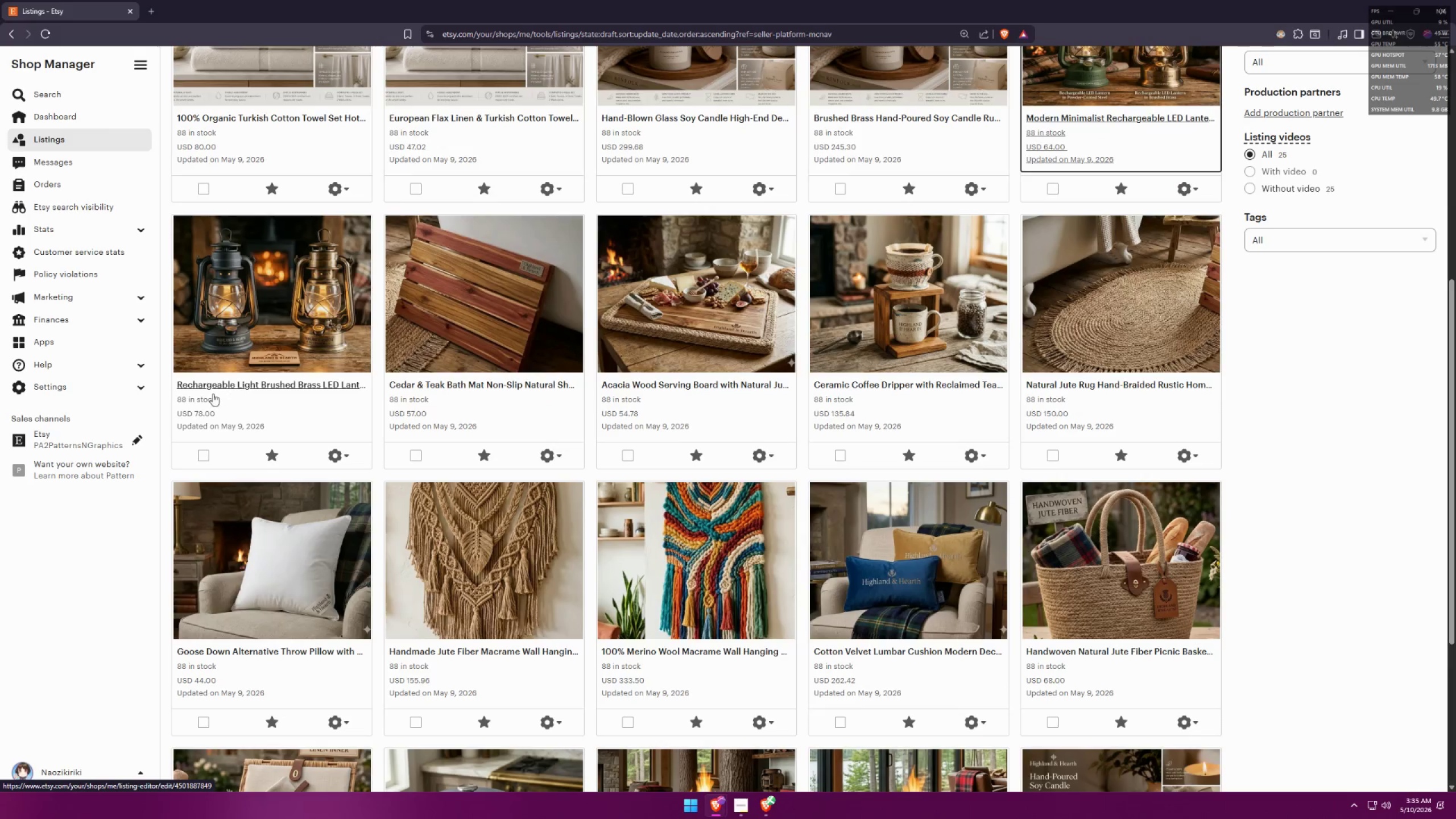 
middle_click([231, 387])
 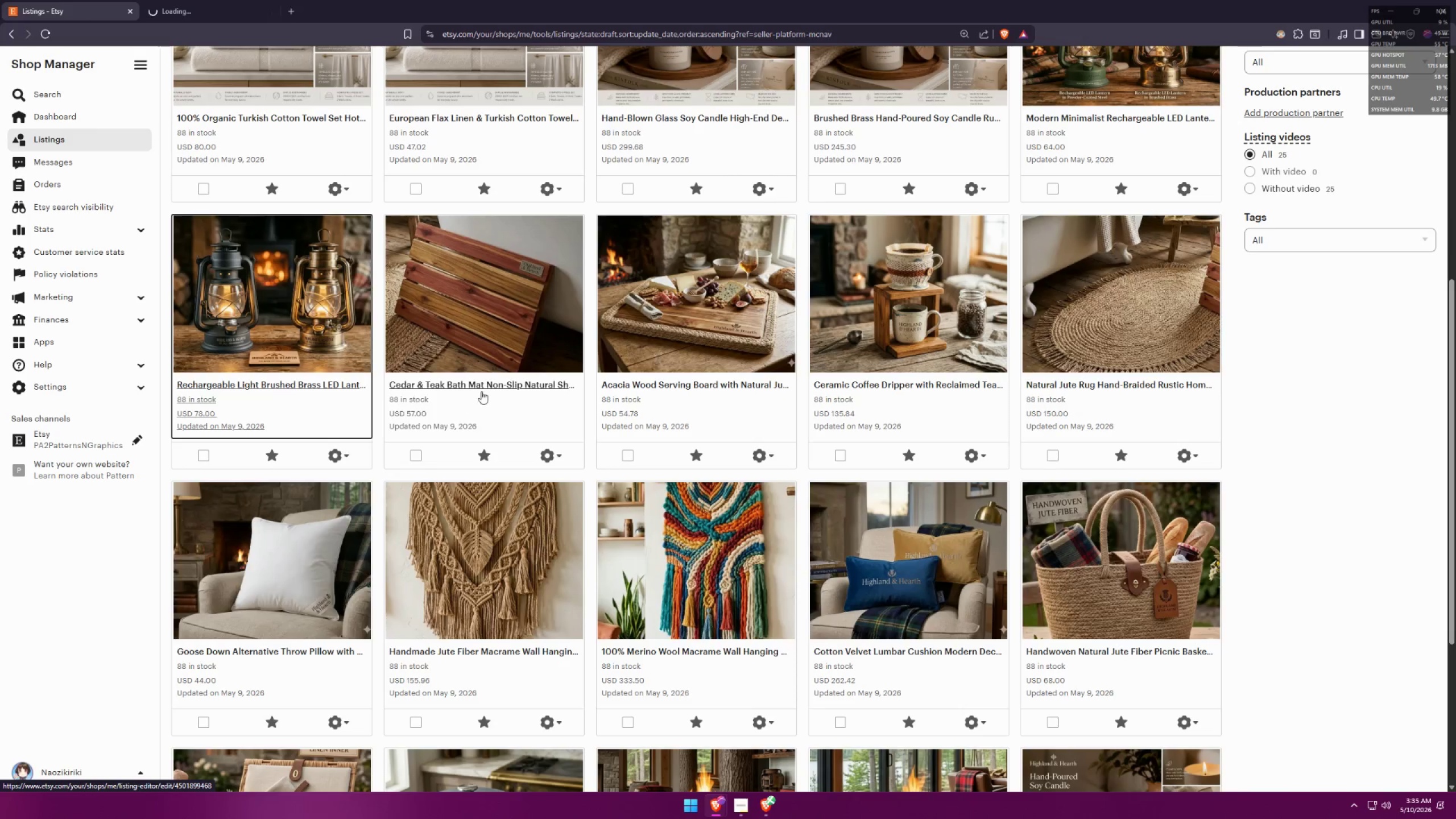 
middle_click([488, 387])
 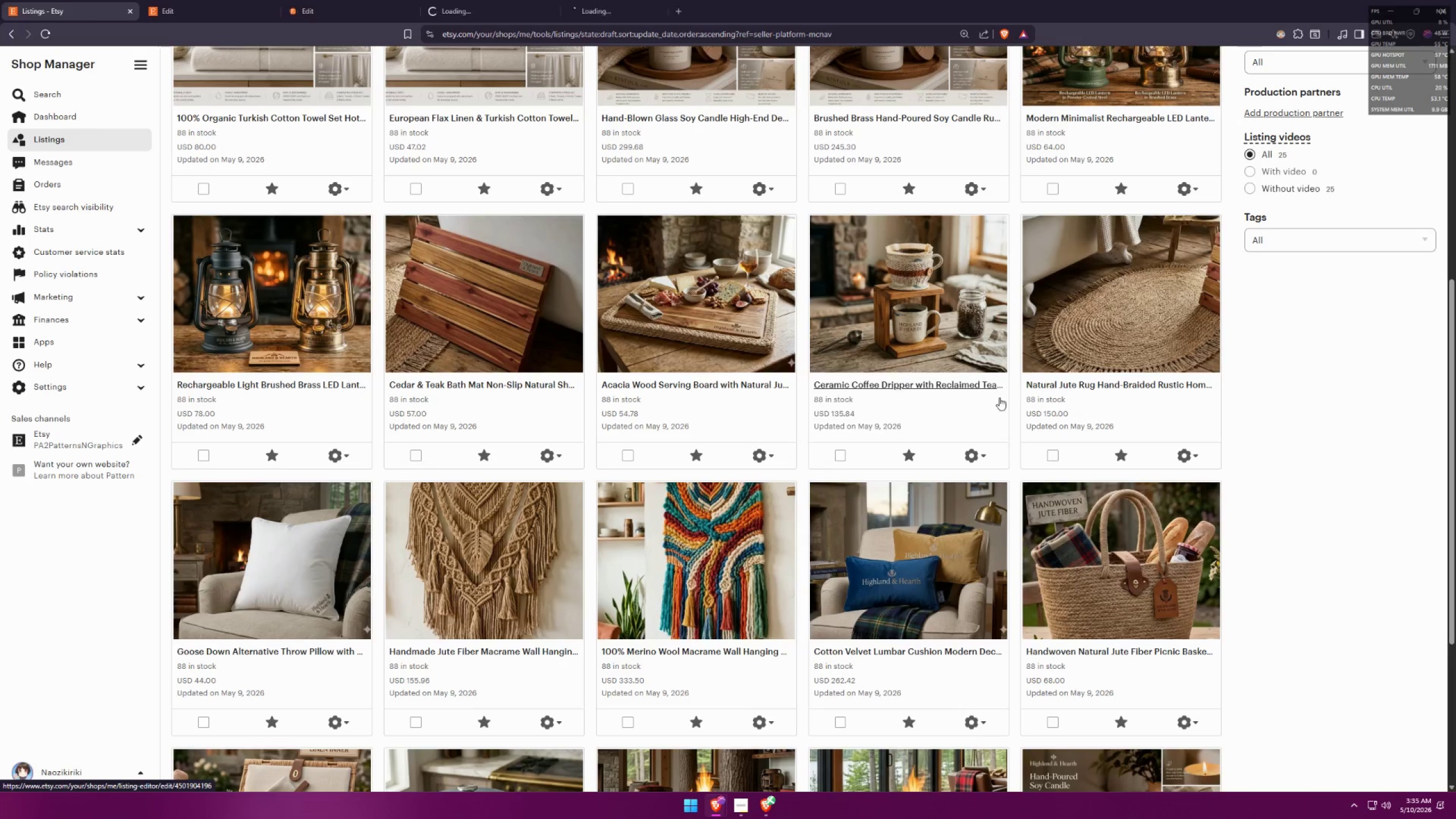 
middle_click([1118, 386])
 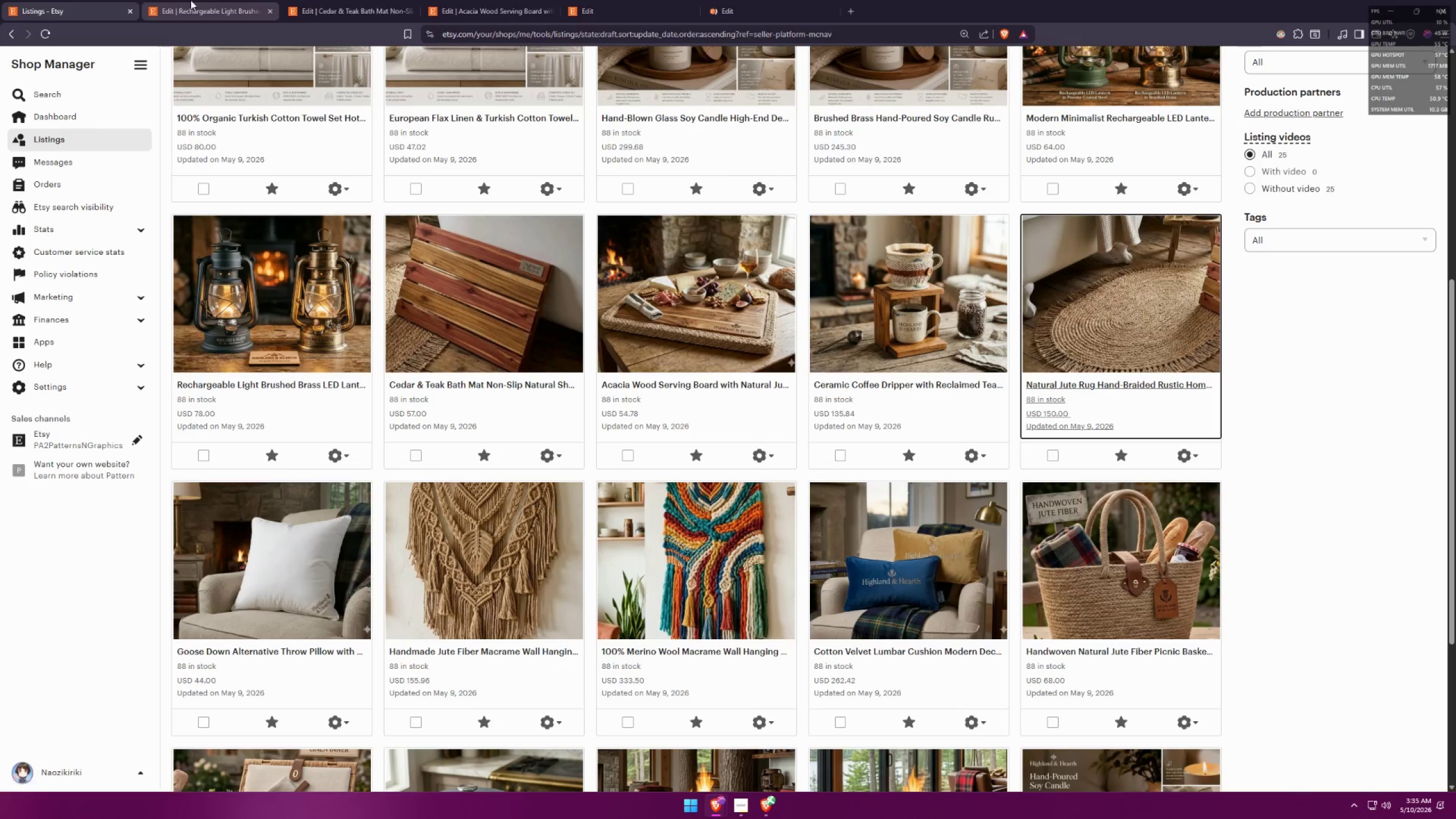 
left_click([191, 0])
 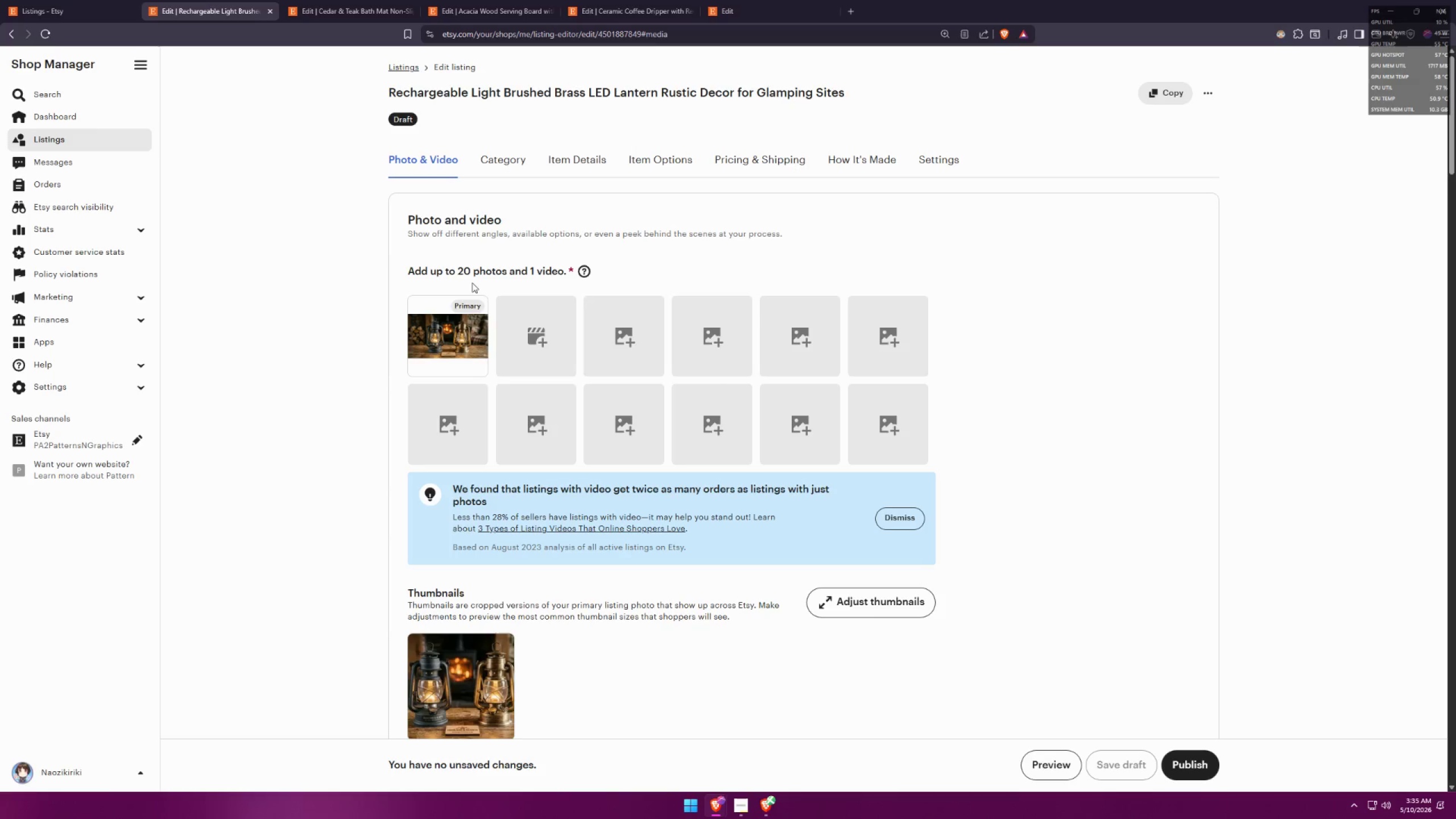 
scroll: coordinate [697, 448], scroll_direction: down, amount: 7.0
 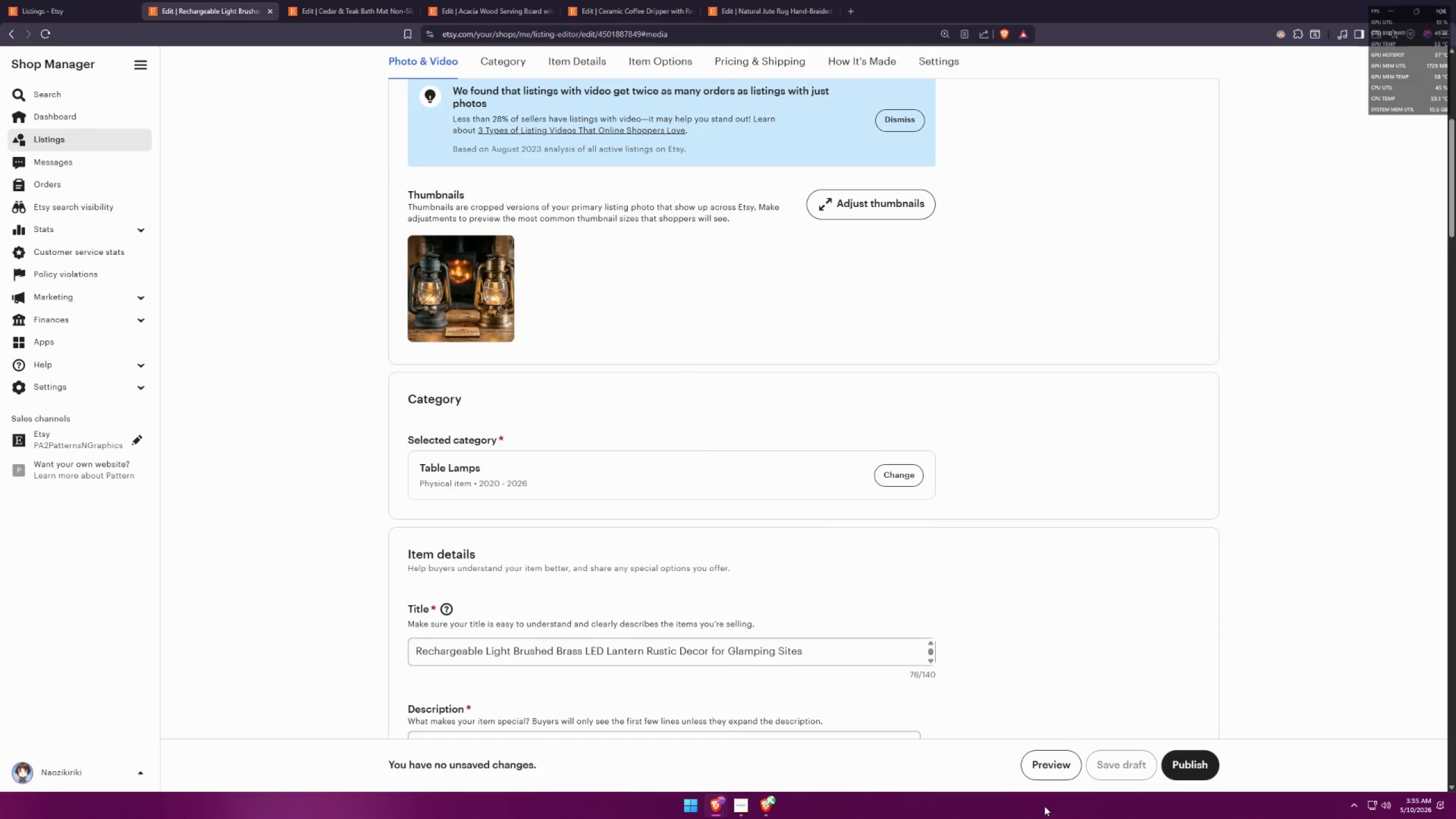 
left_click([1056, 777])
 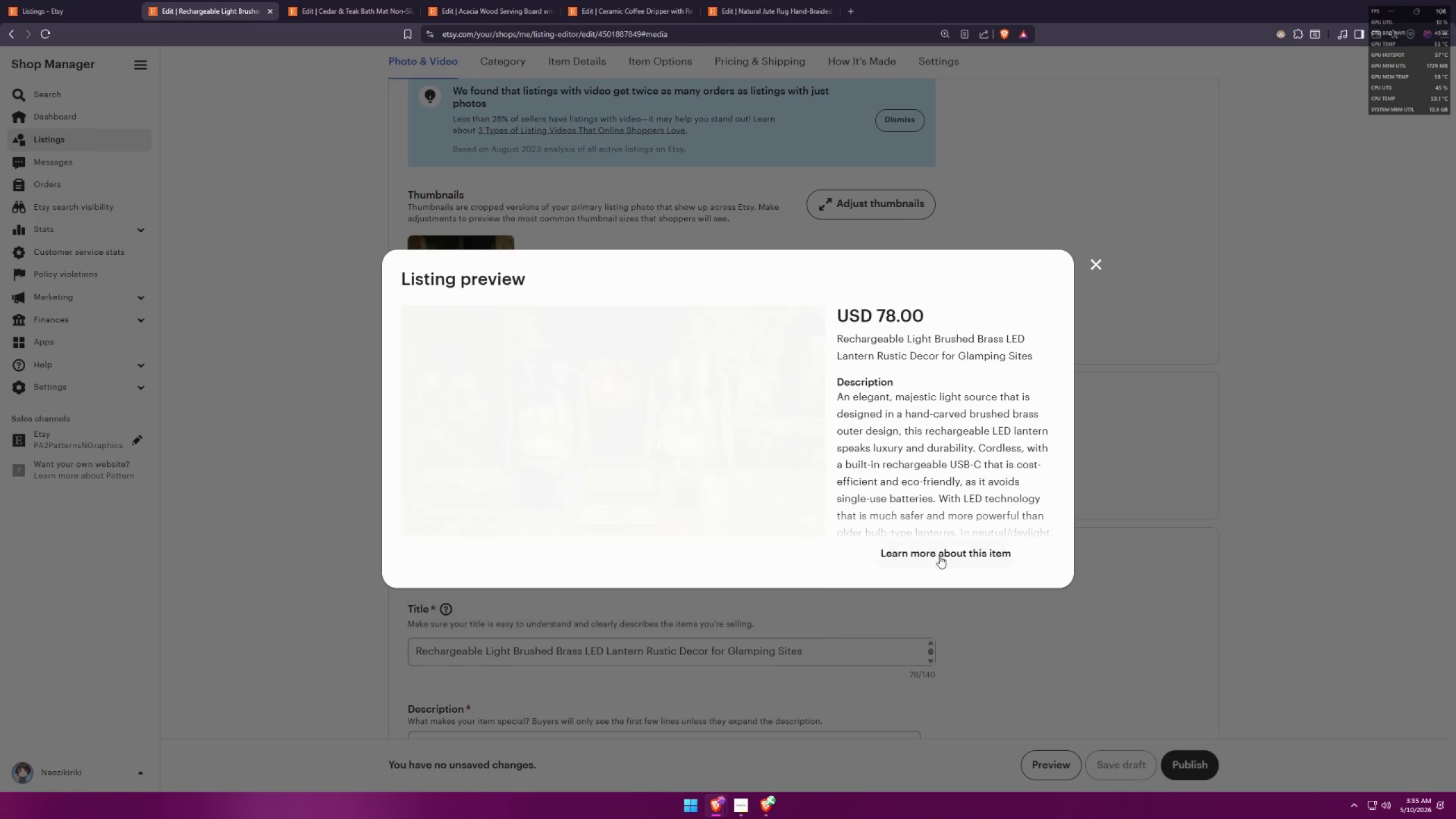 
left_click([947, 556])
 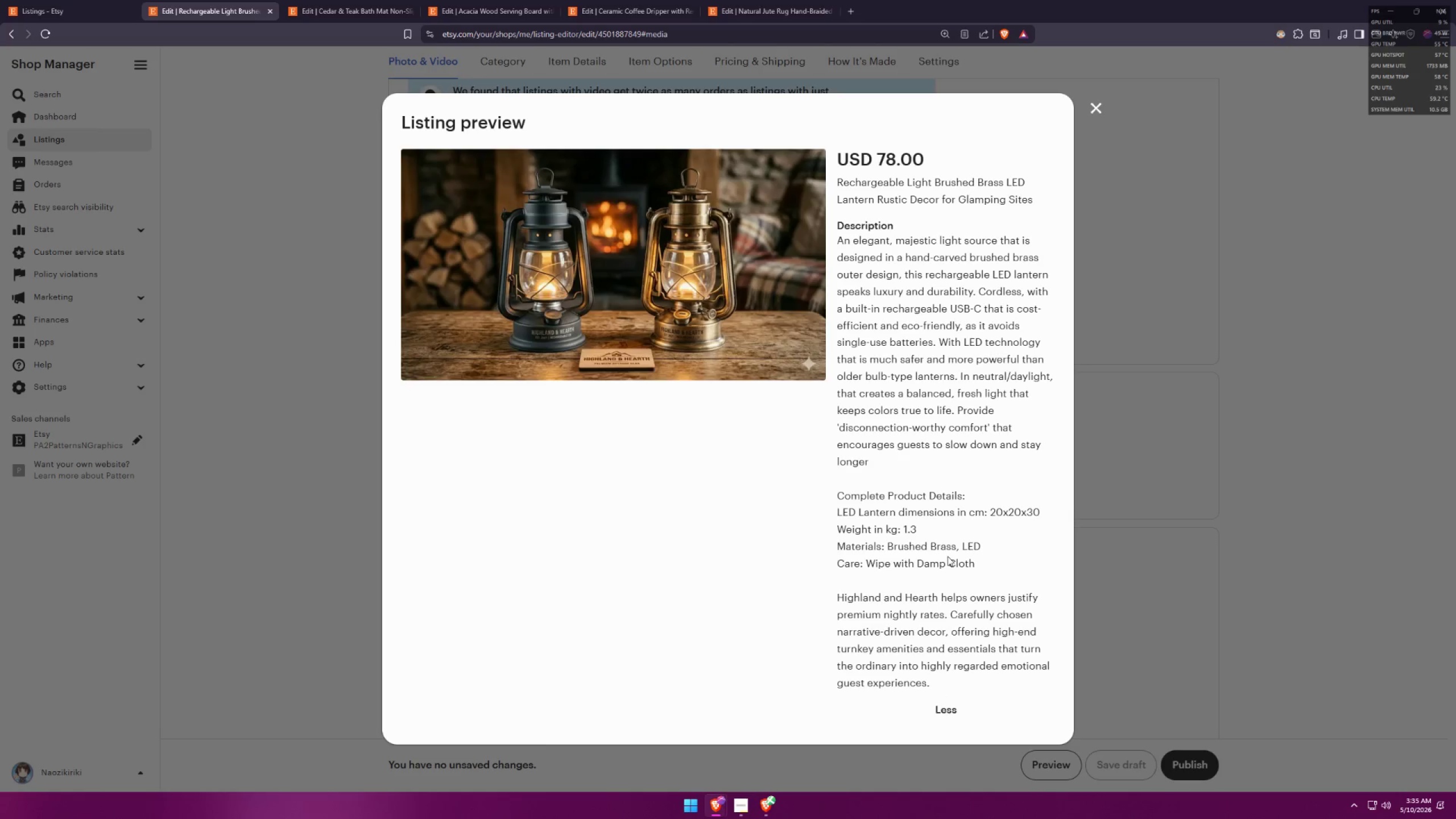 
key(Meta+Shift+ShiftLeft)
 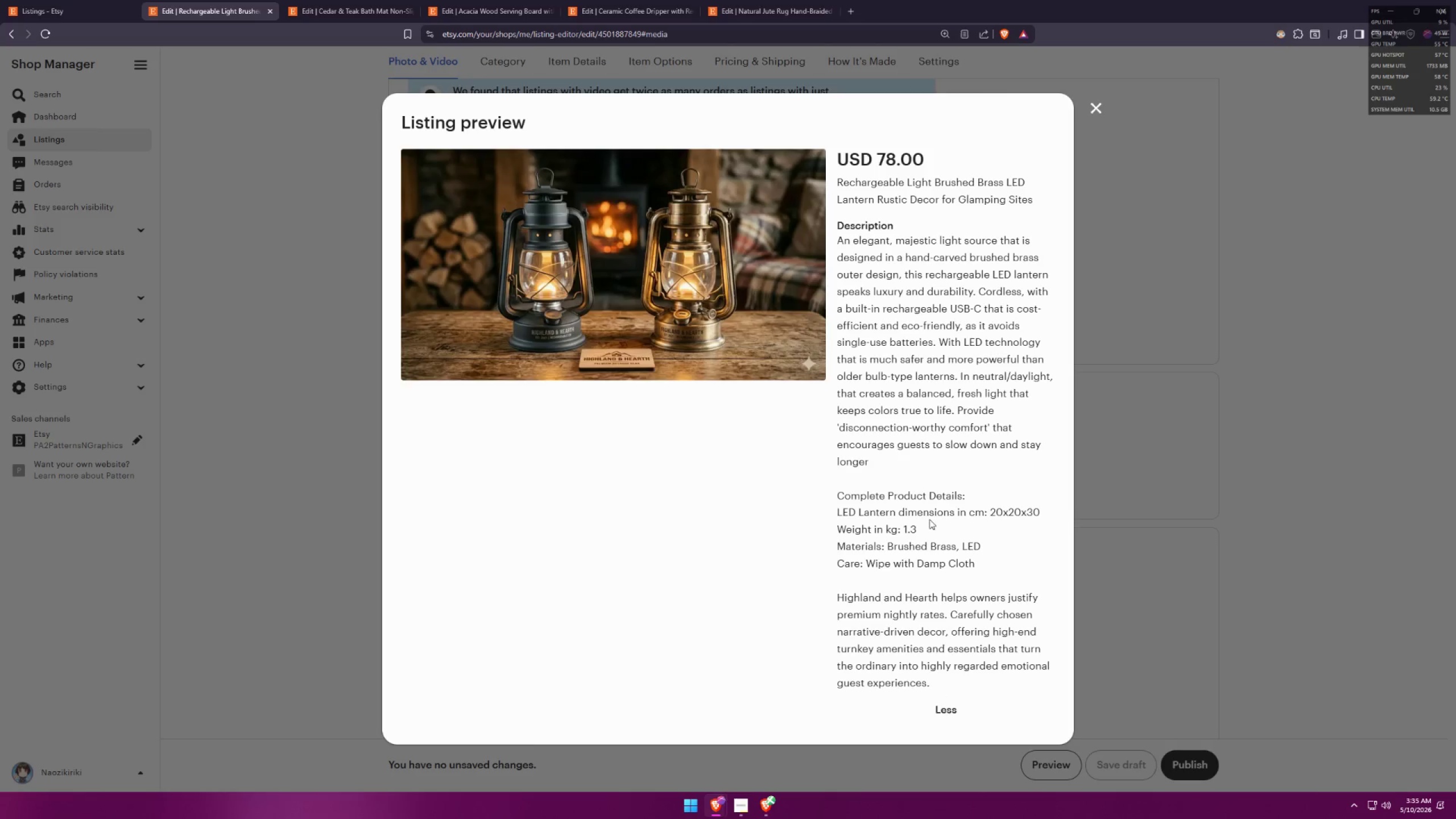 
key(Meta+Shift+S)
 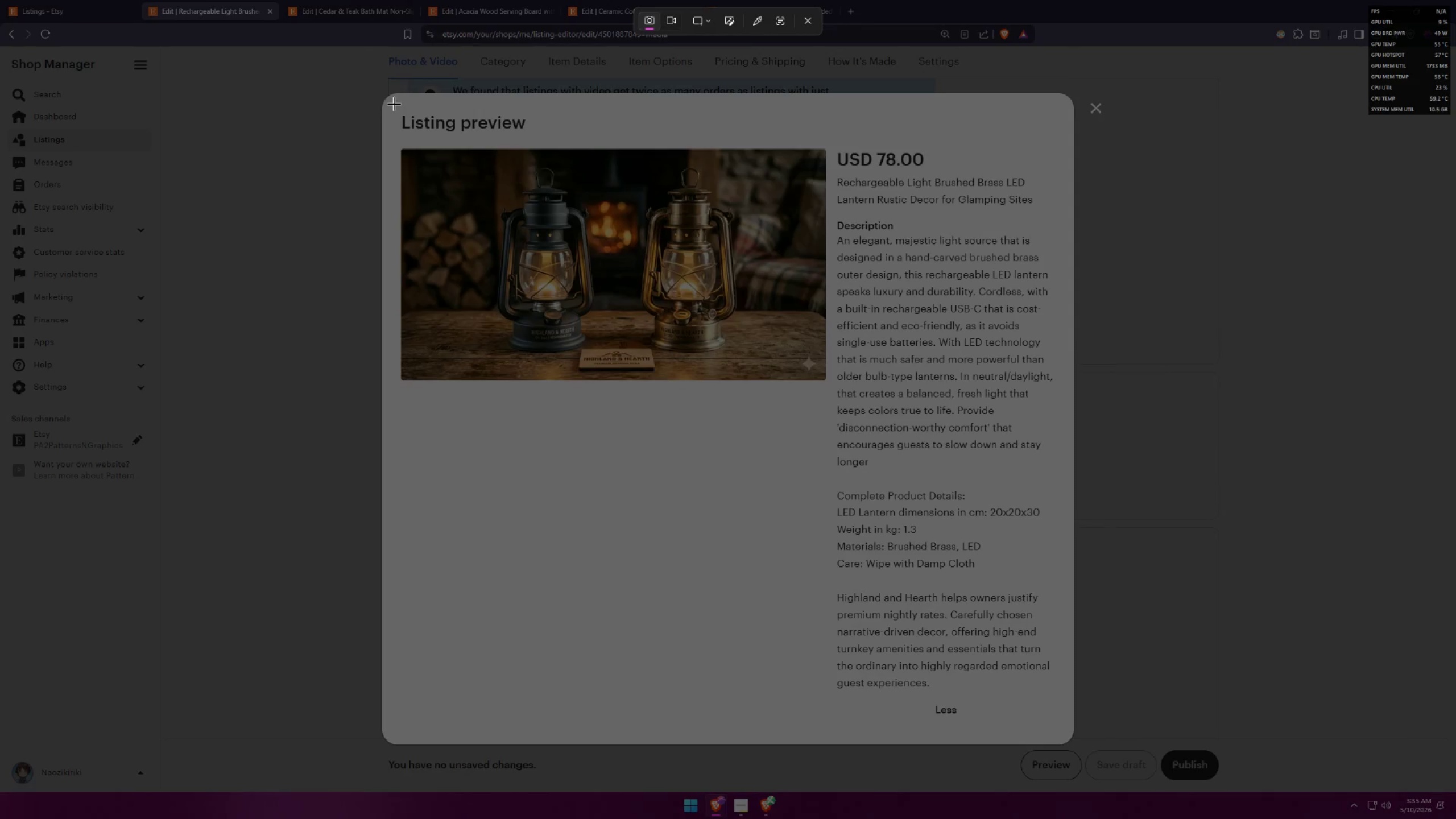 
left_click_drag(start_coordinate=[394, 104], to_coordinate=[1070, 727])
 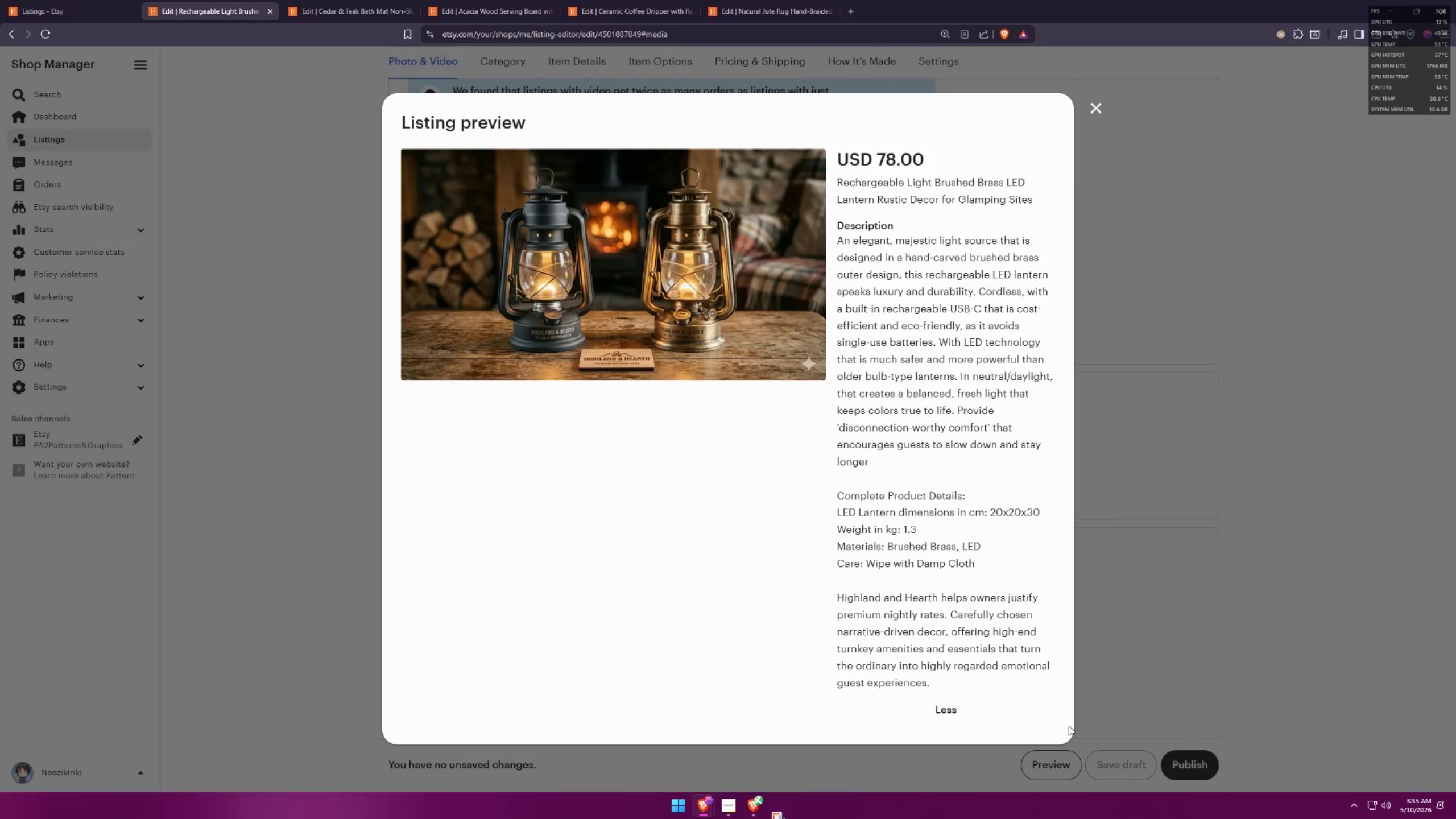 
key(Alt+AltLeft)
 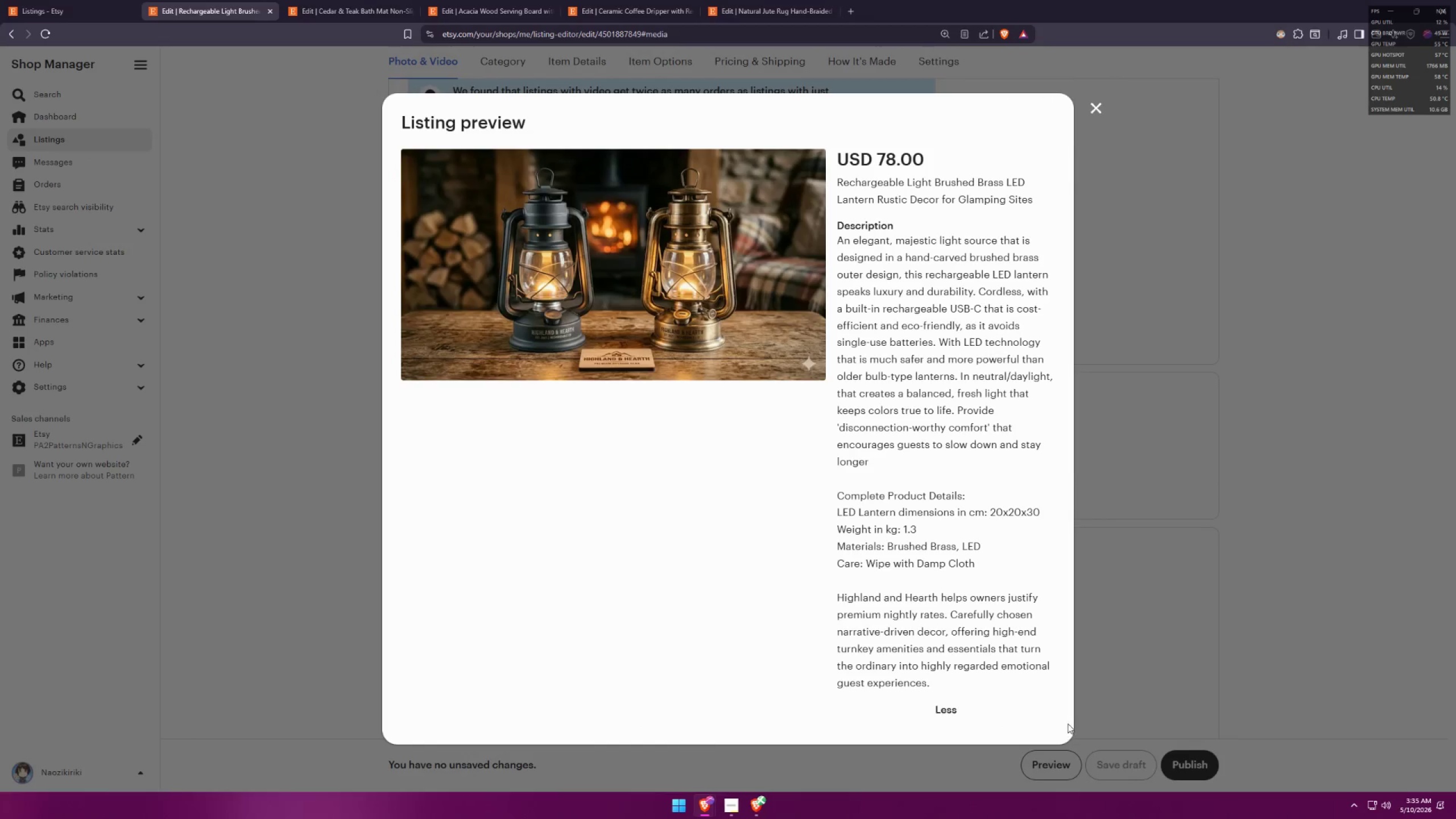 
key(Alt+Tab)
 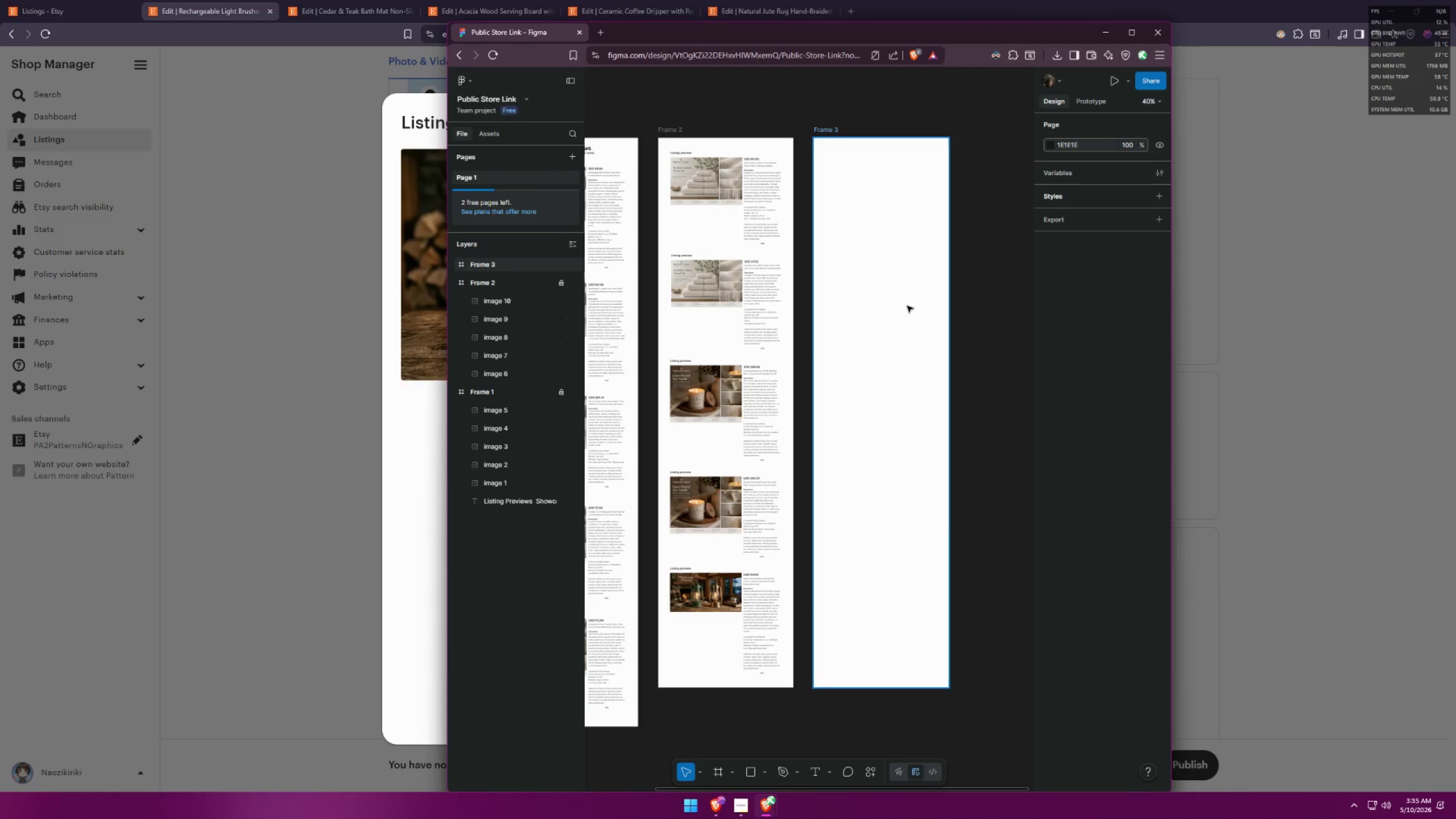 
key(Control+ControlLeft)
 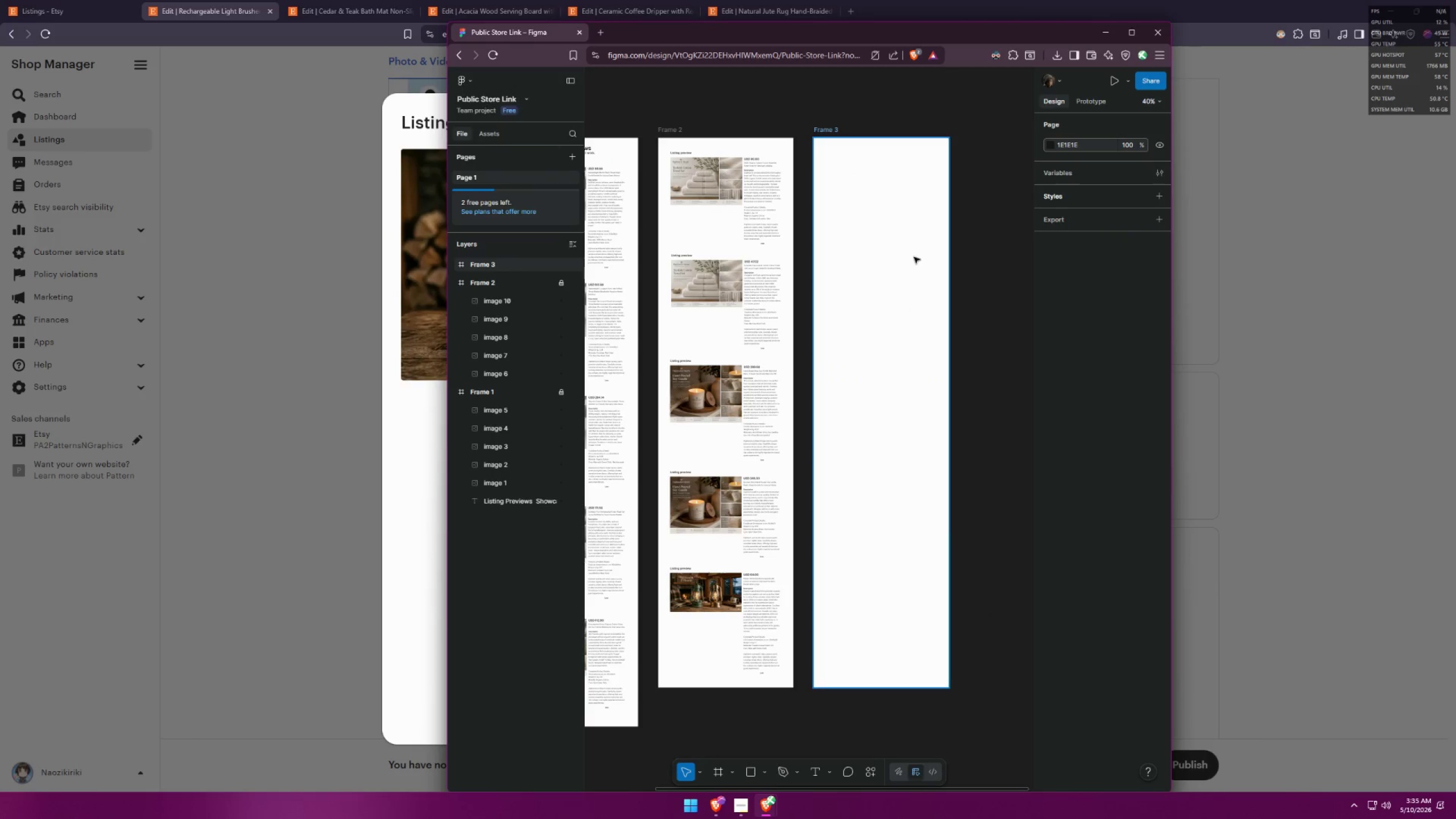 
key(Control+V)
 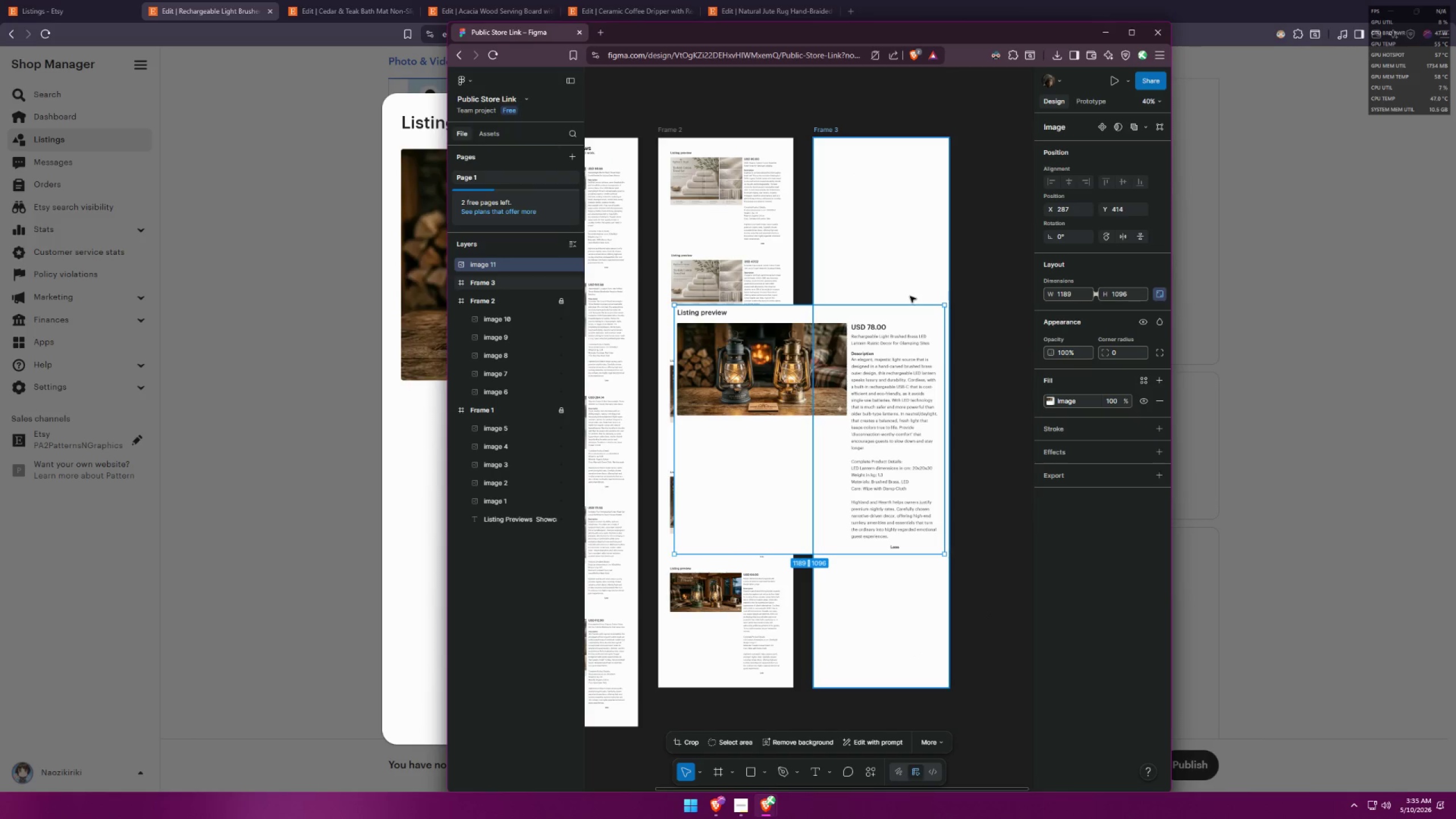 
wait(9.83)
 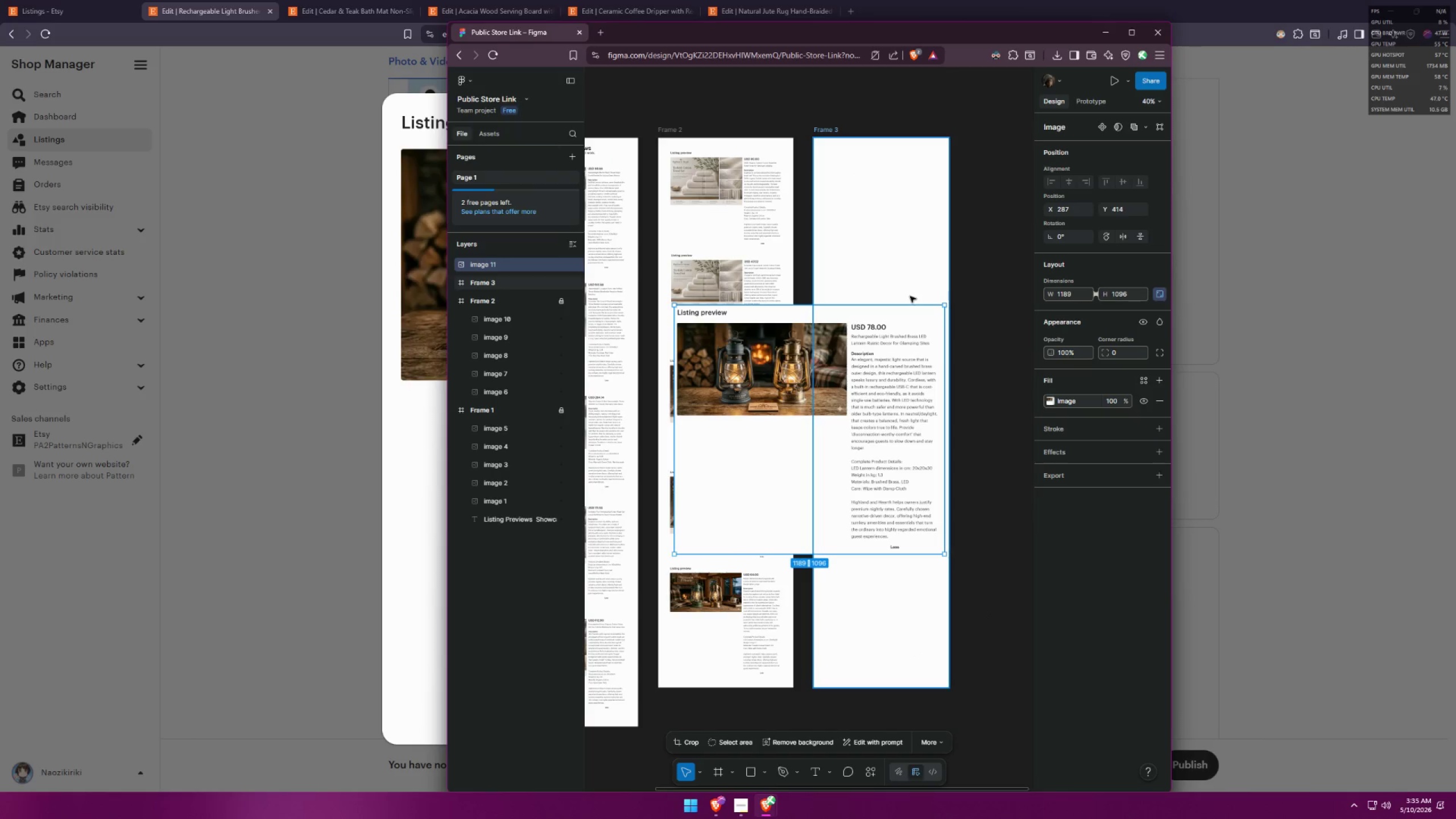 
type(500)
 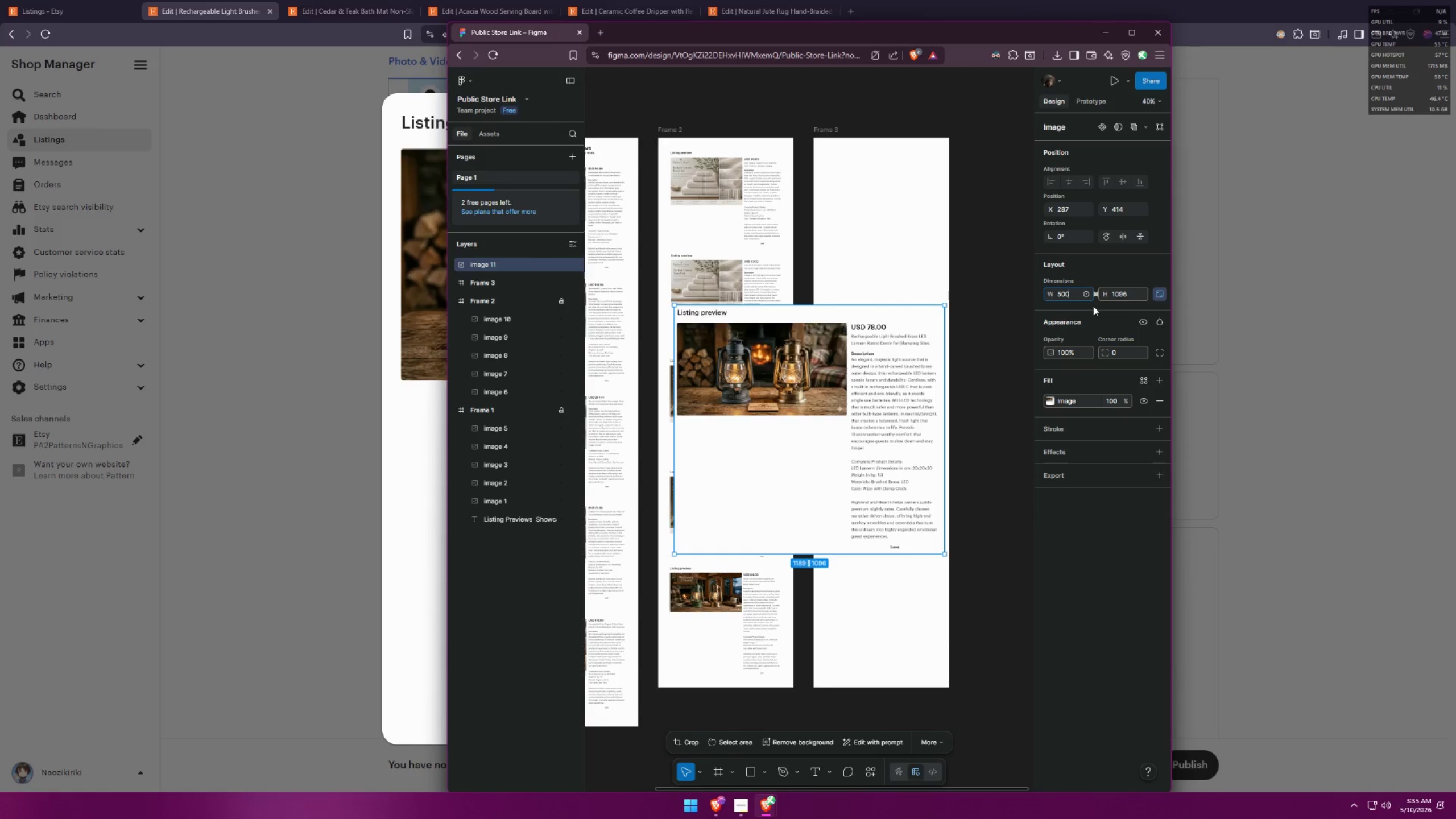 
key(Enter)
 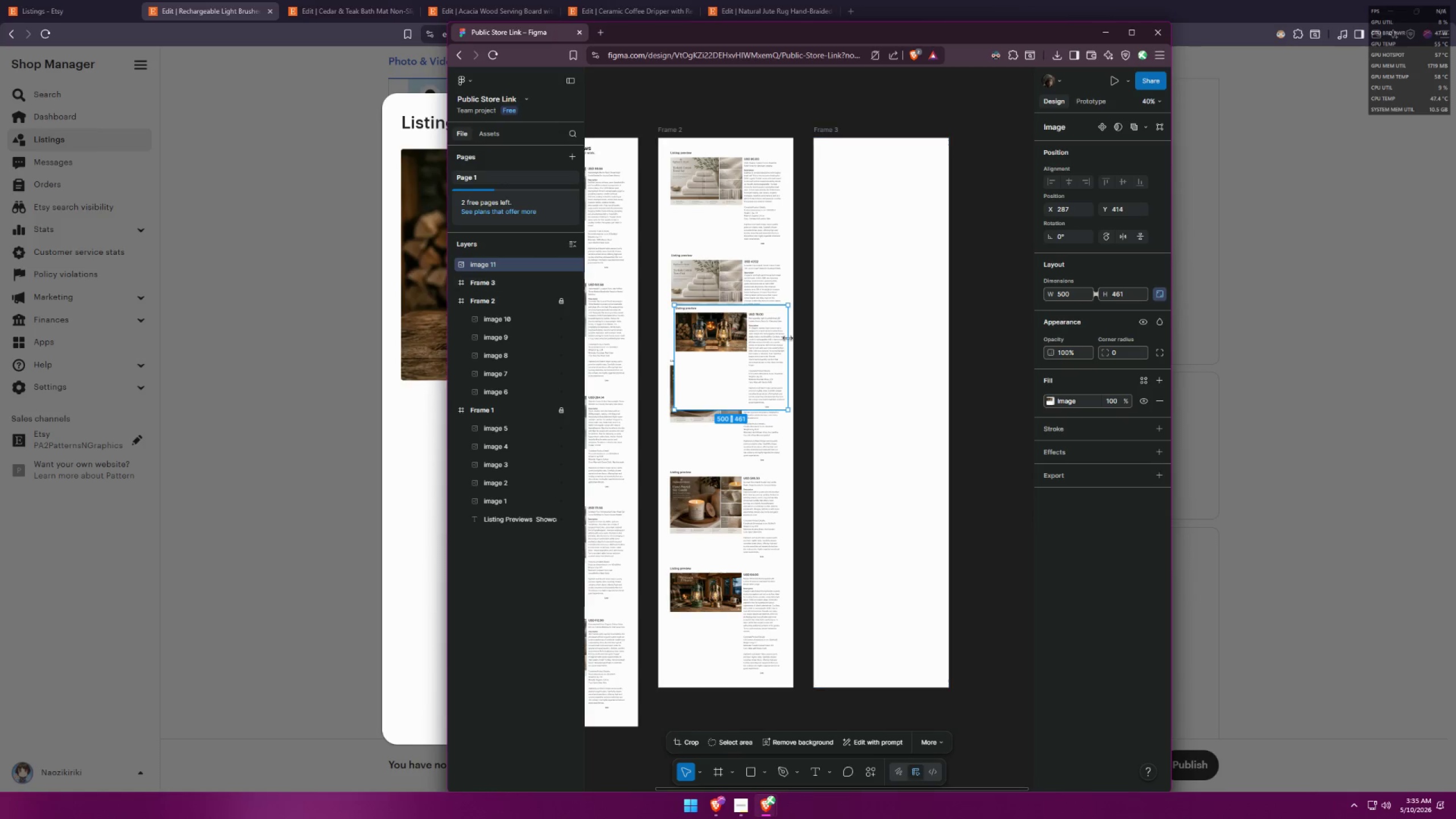 
left_click_drag(start_coordinate=[731, 367], to_coordinate=[883, 210])
 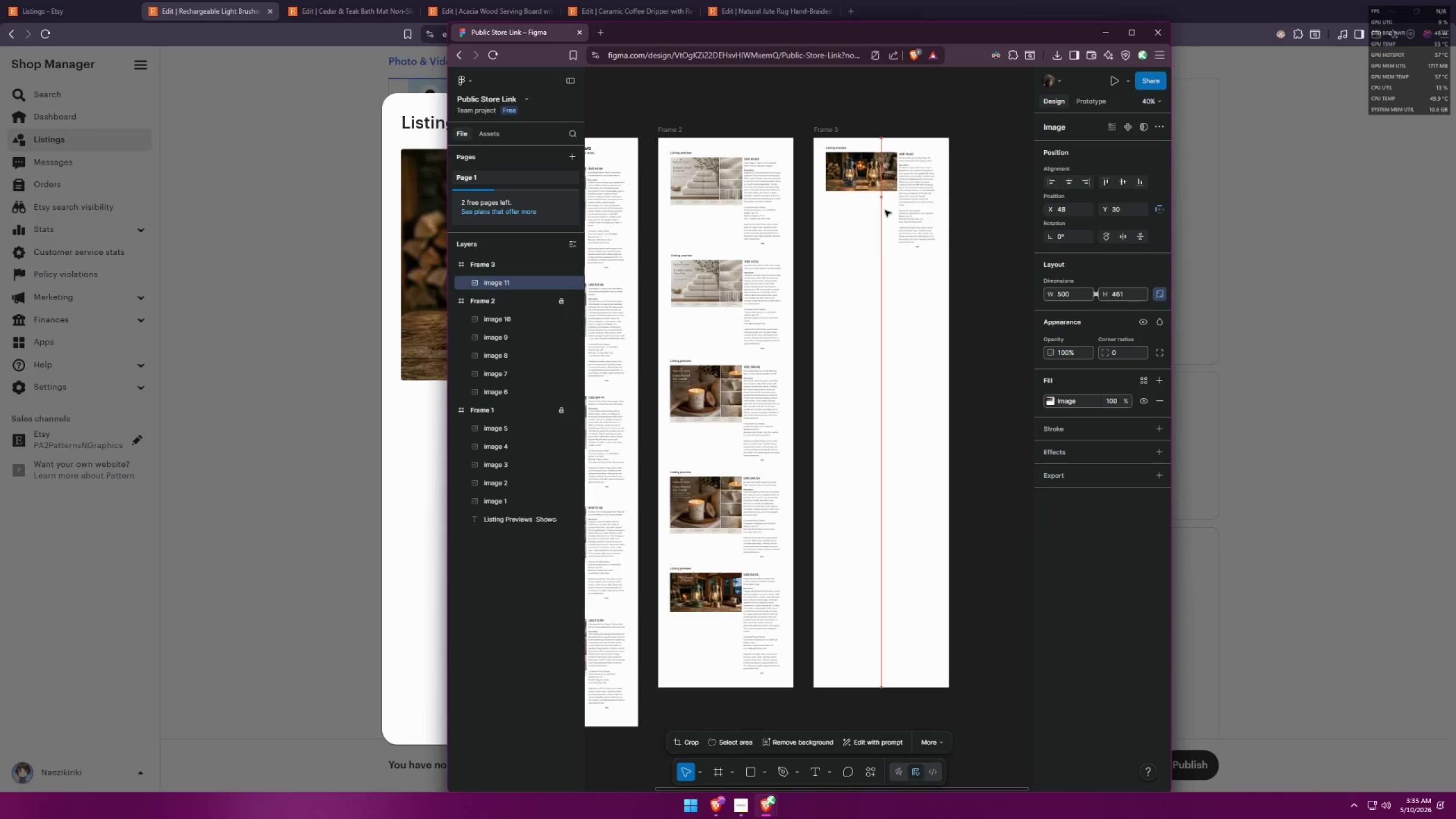 
left_click([913, 308])
 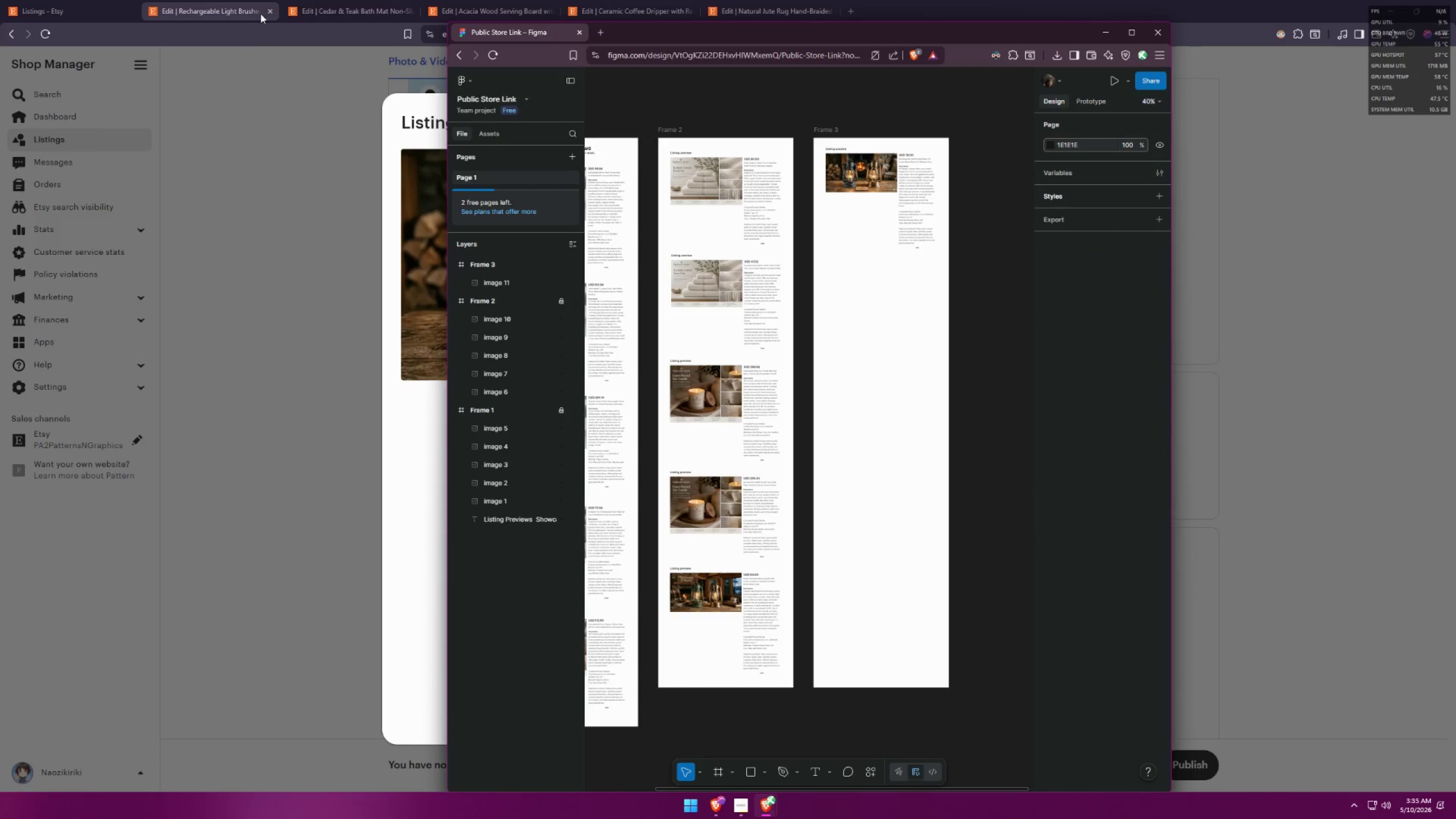 
left_click([322, 0])
 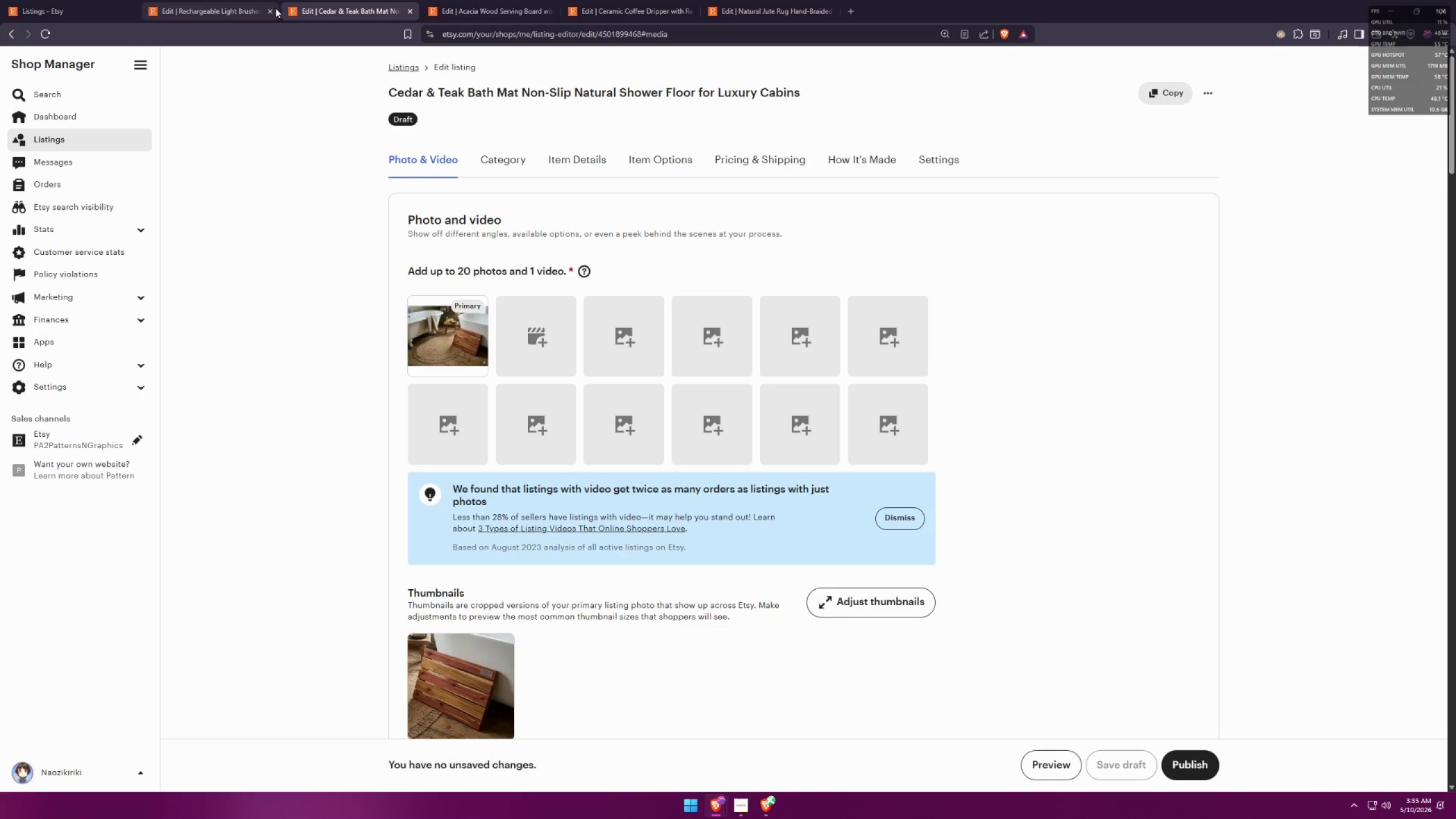 
left_click([267, 11])
 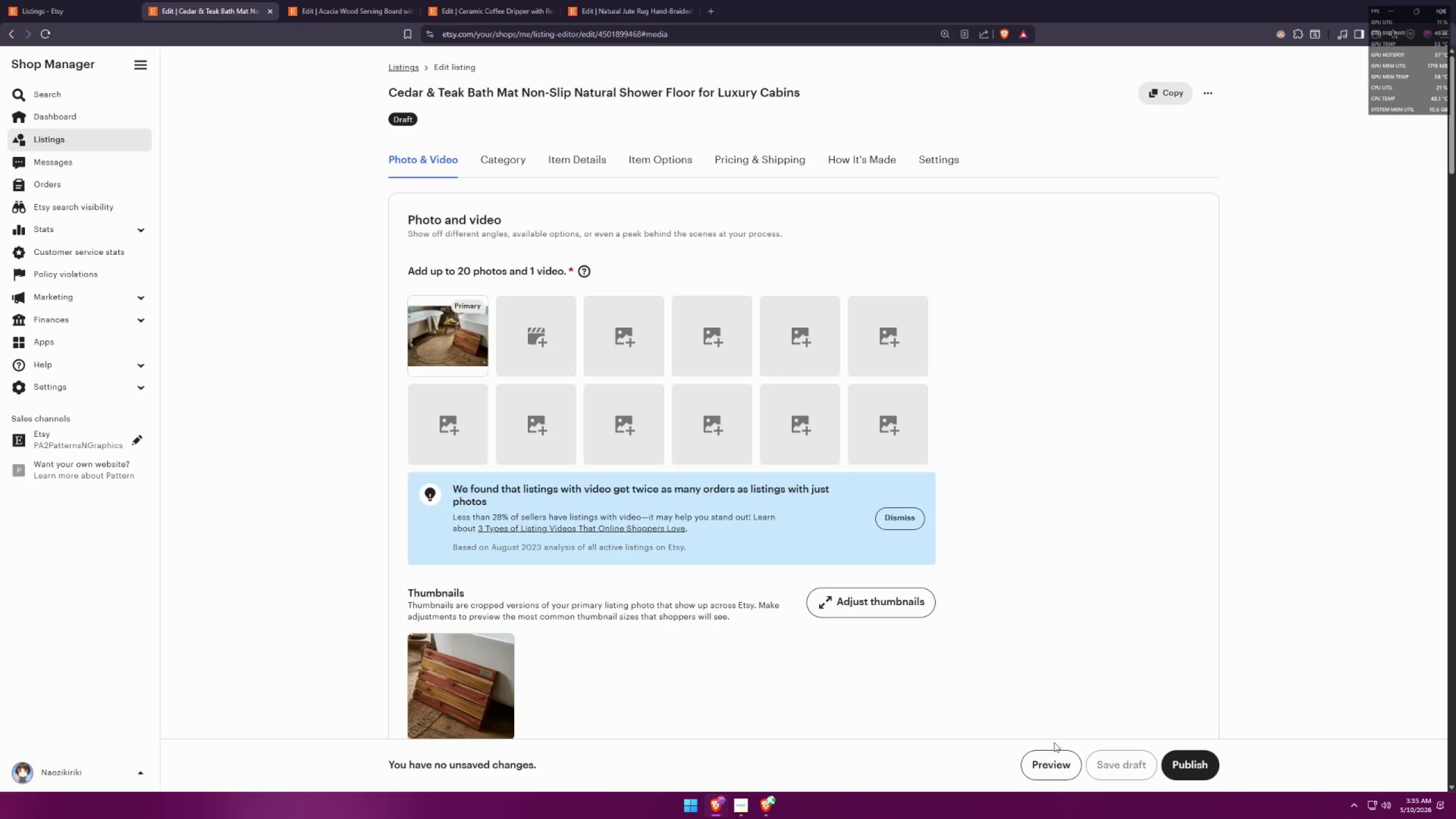 
left_click([1053, 771])
 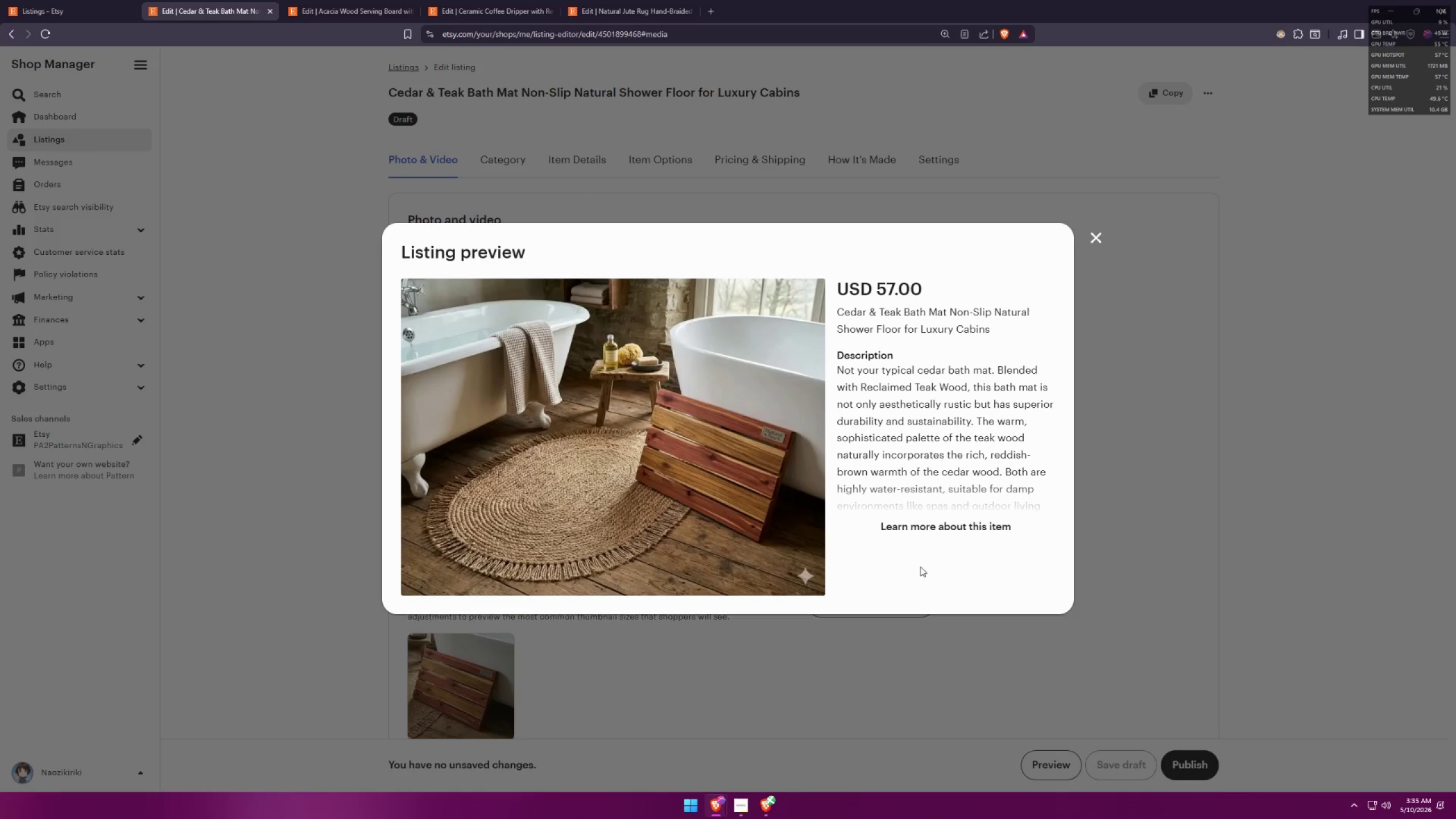 
left_click([957, 534])
 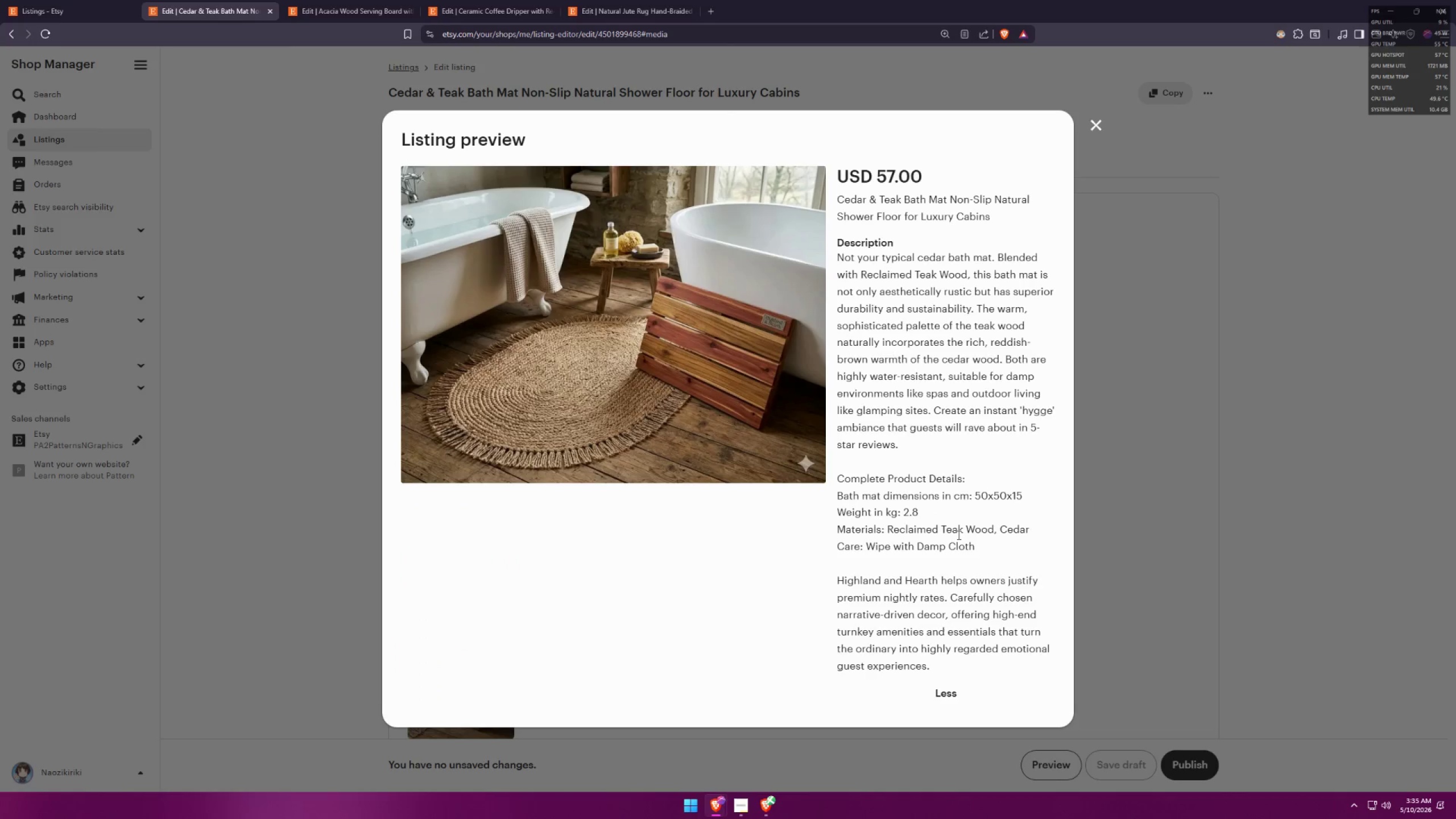 
key(Meta+Shift+ShiftLeft)
 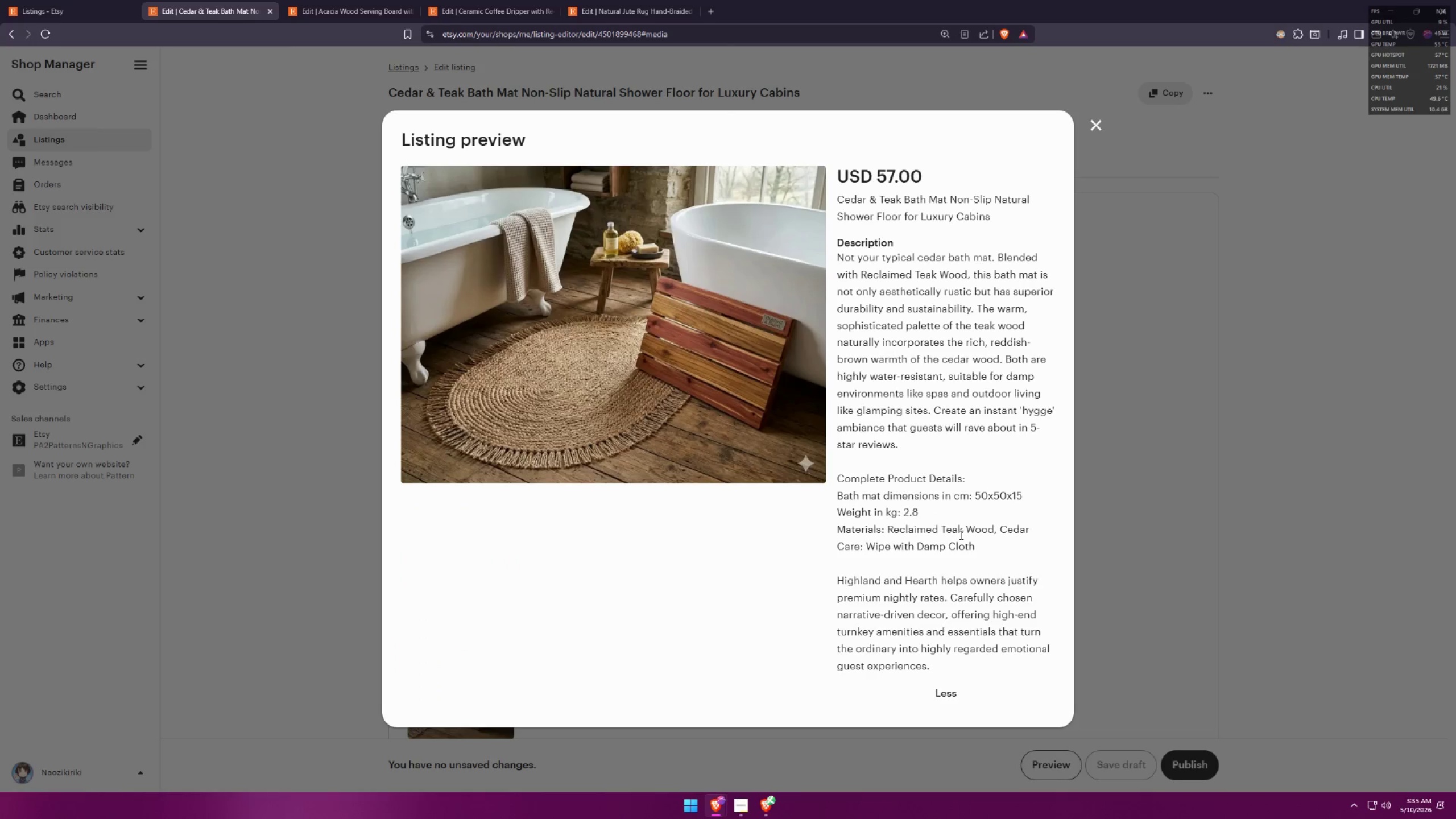 
key(Meta+Shift+S)
 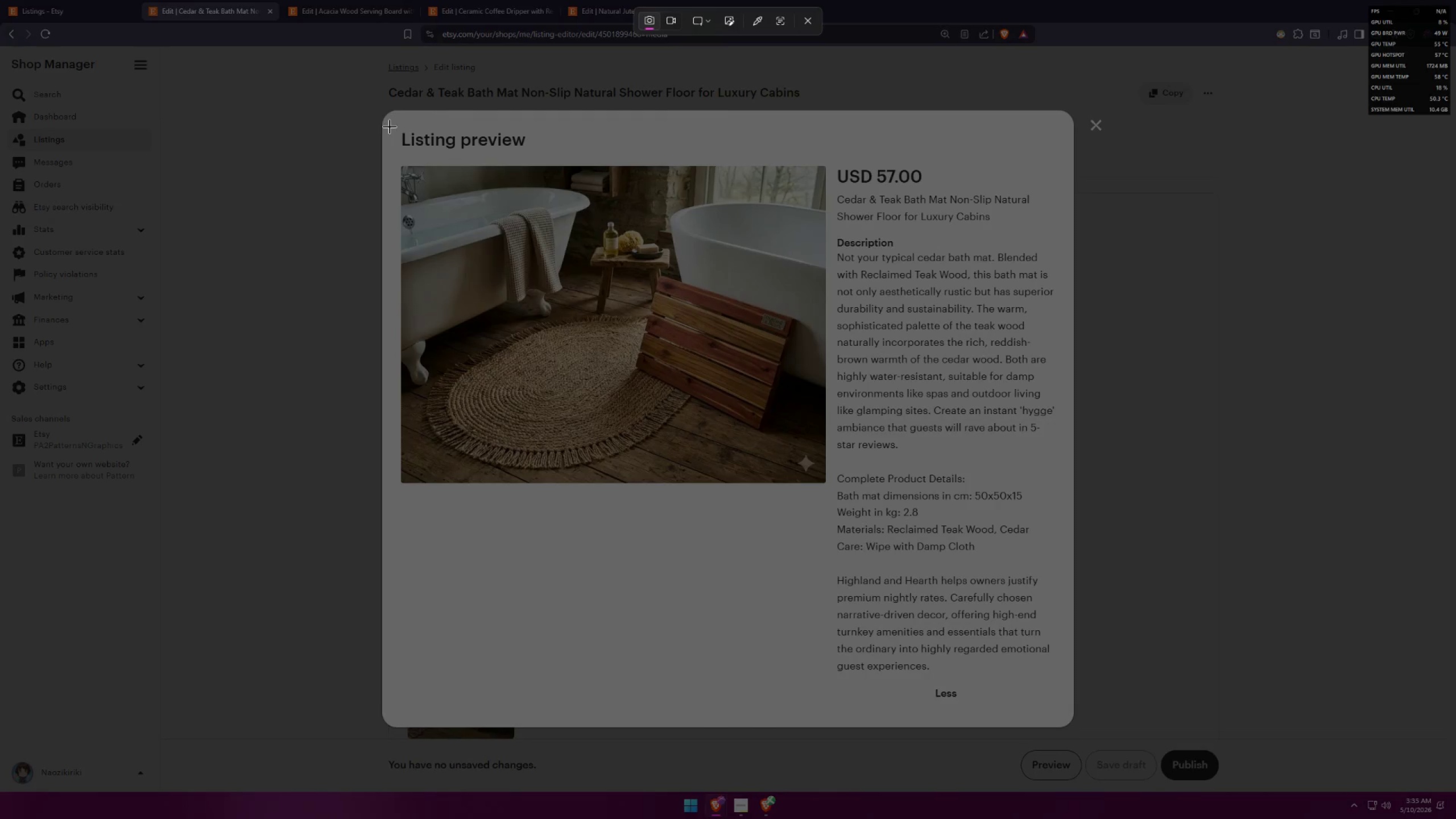 
left_click_drag(start_coordinate=[388, 121], to_coordinate=[1066, 717])
 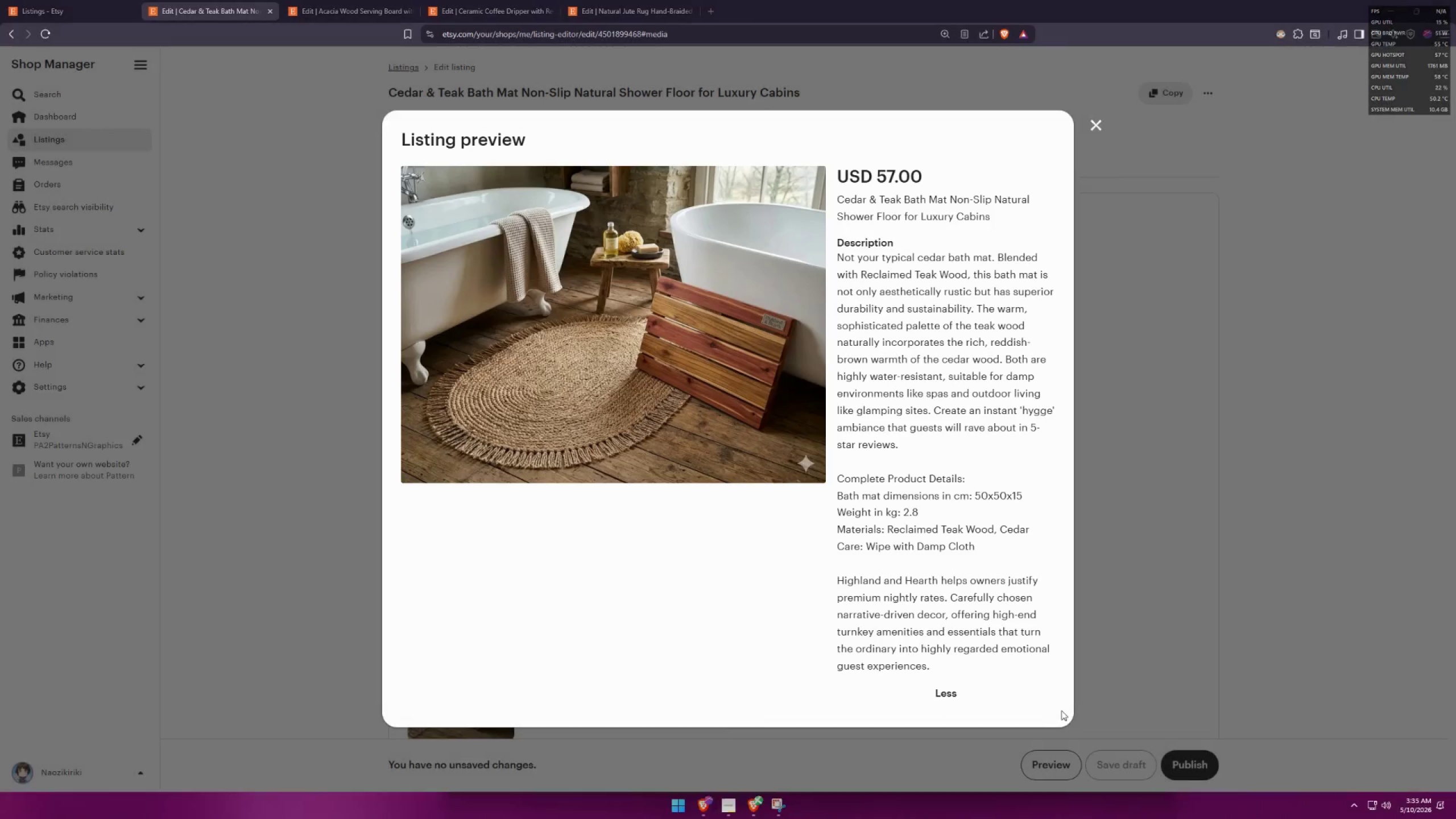 
key(Alt+AltLeft)
 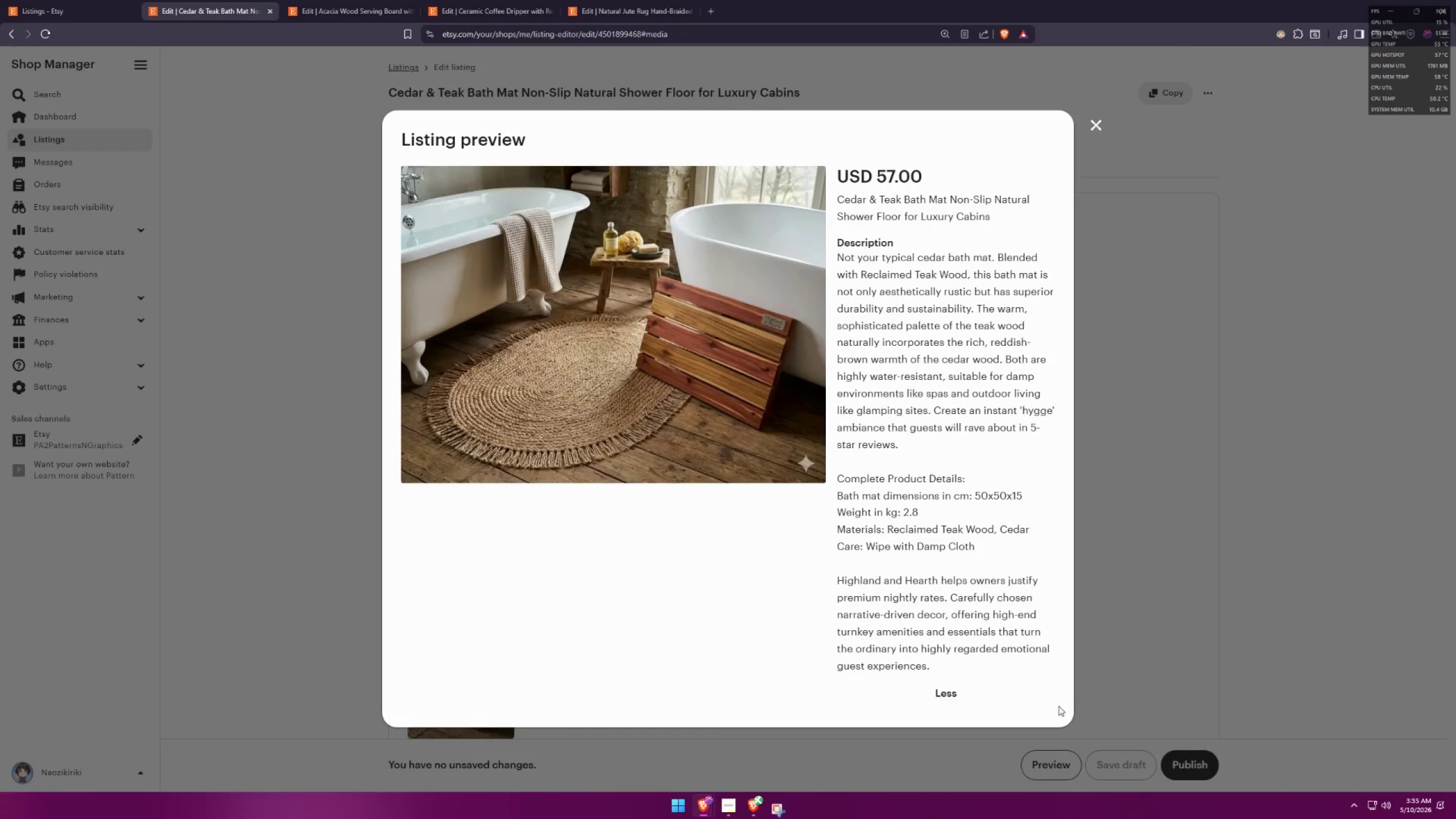 
key(Alt+Tab)
 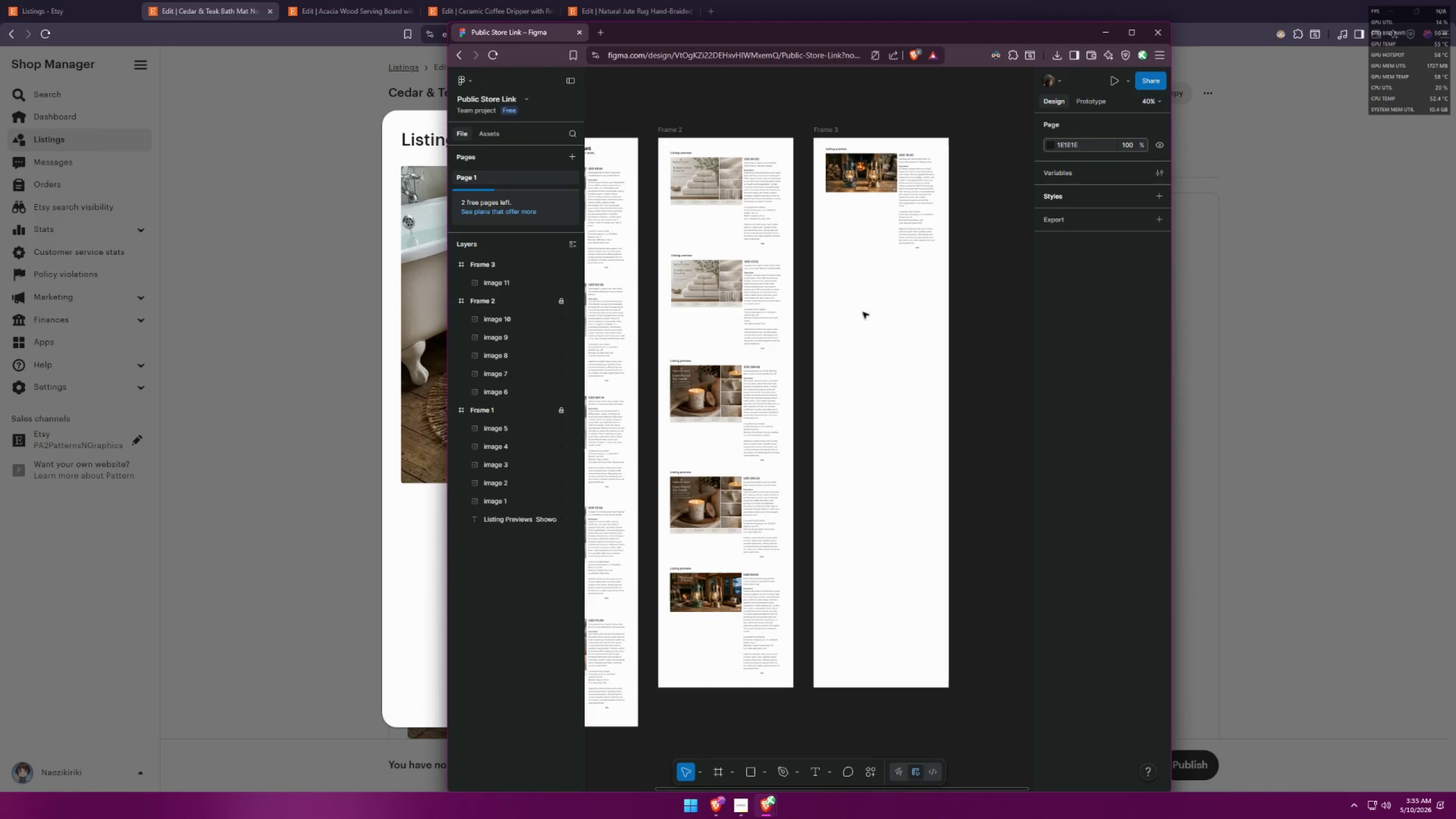 
left_click([863, 312])
 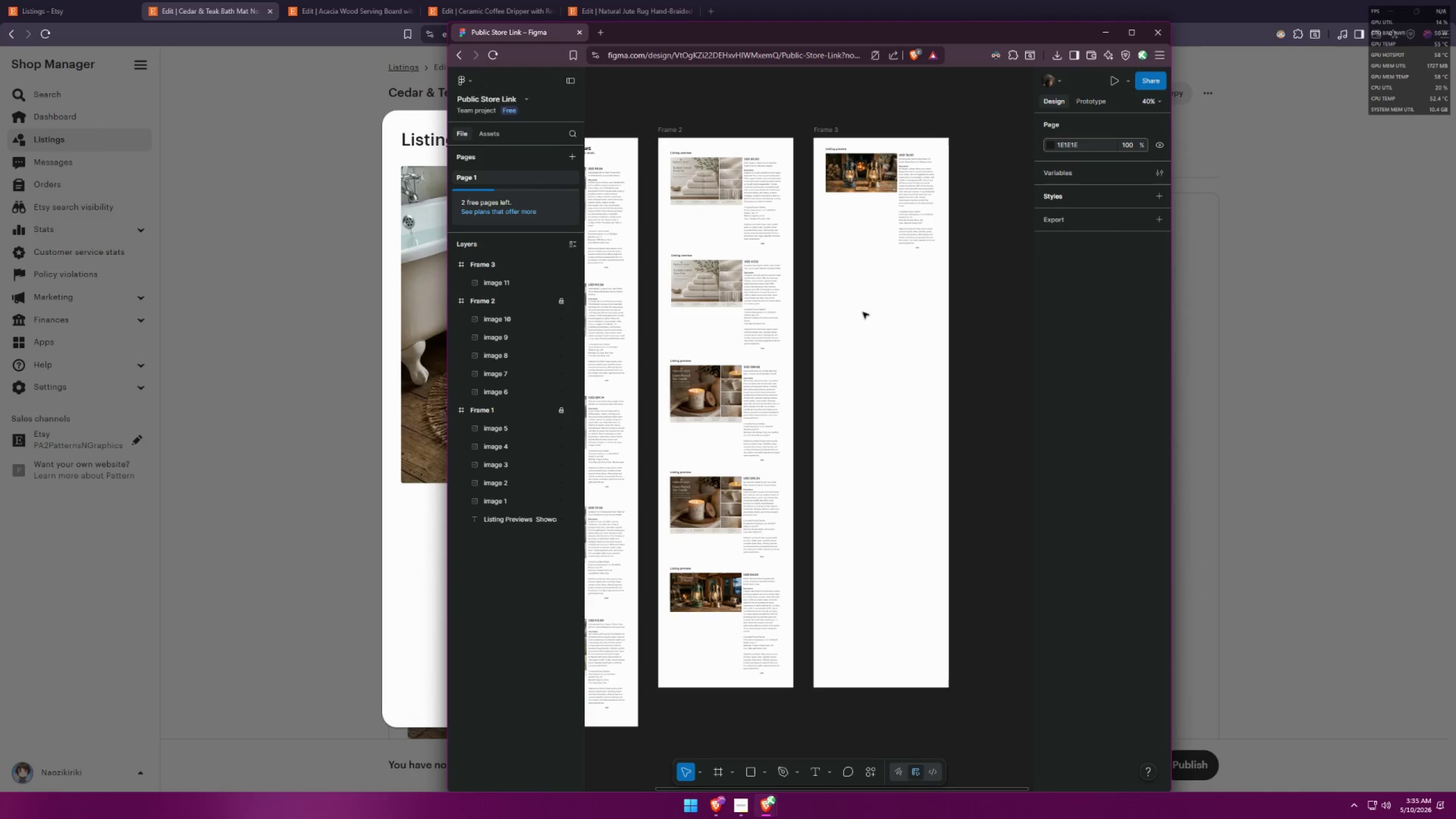 
key(Control+ControlLeft)
 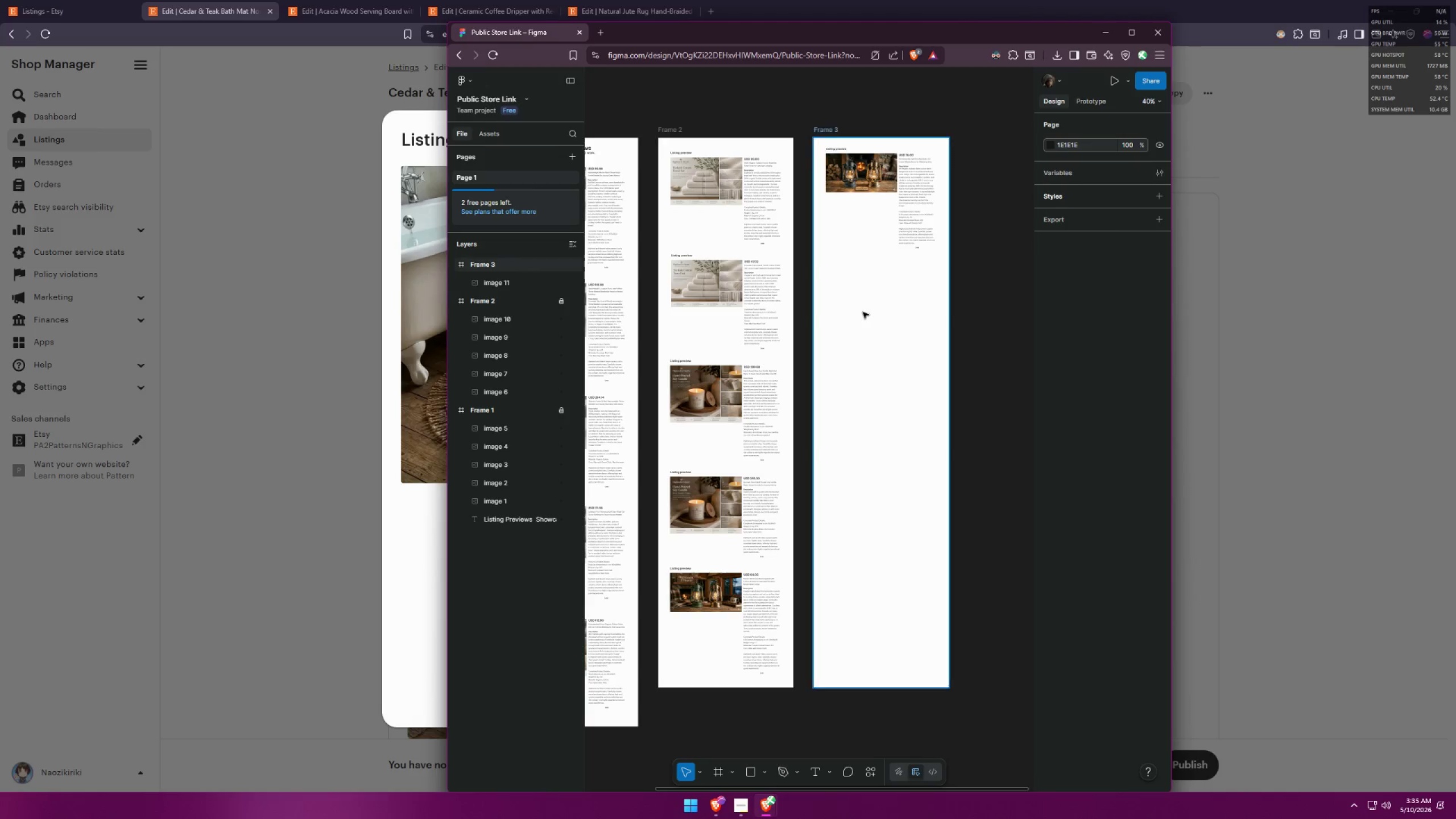 
key(Control+V)
 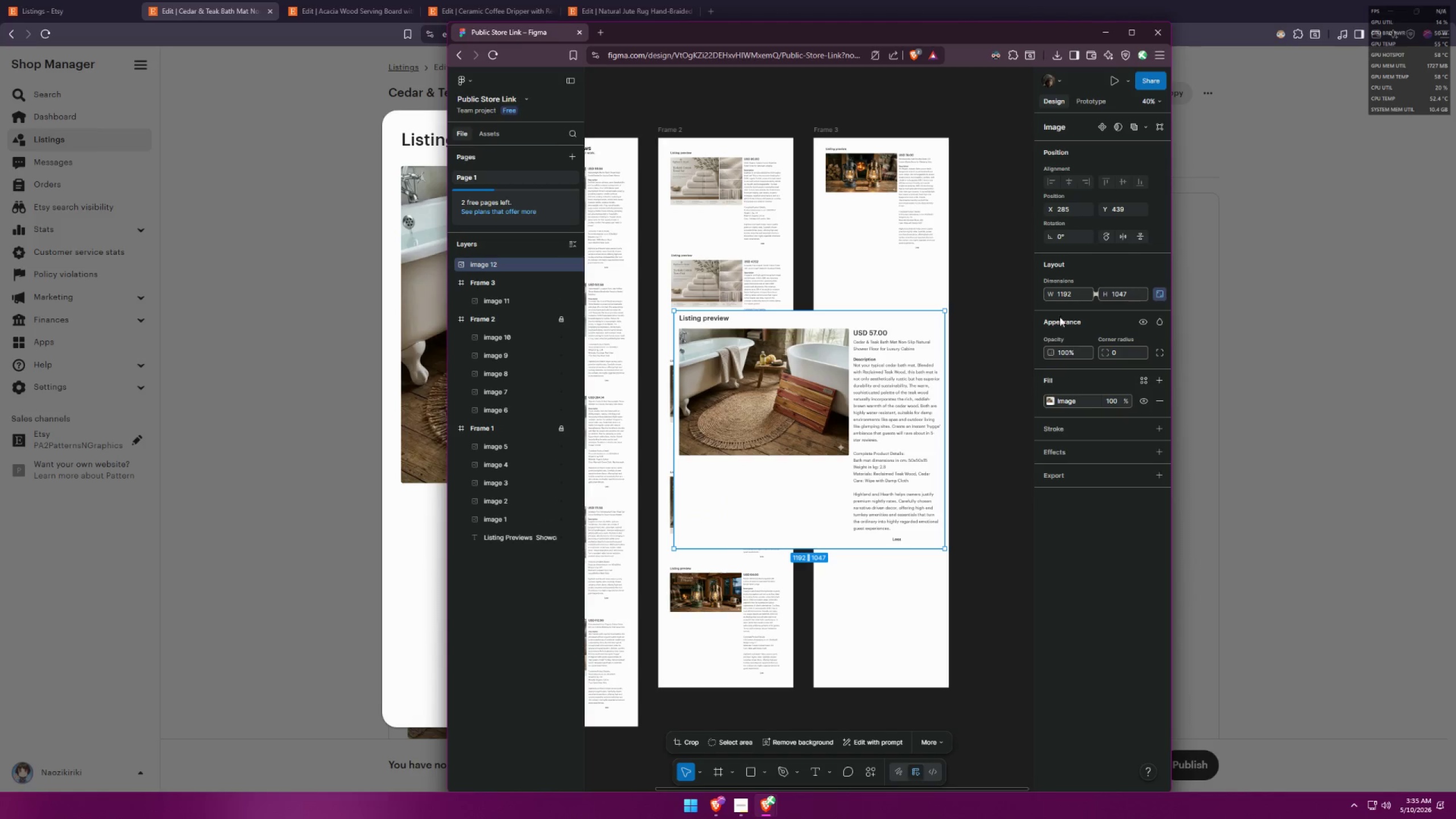 
left_click([1080, 293])
 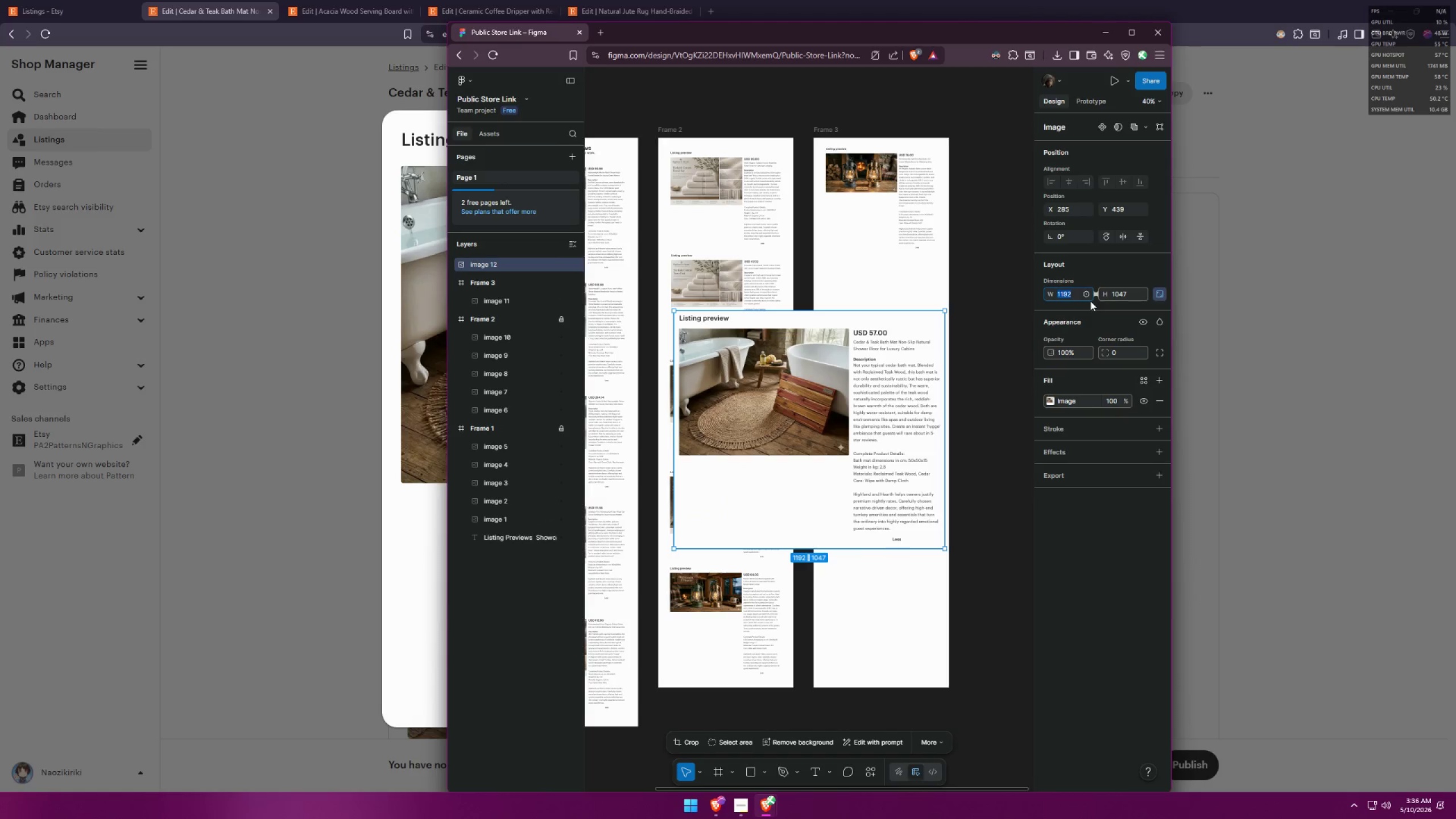 
type(500)
 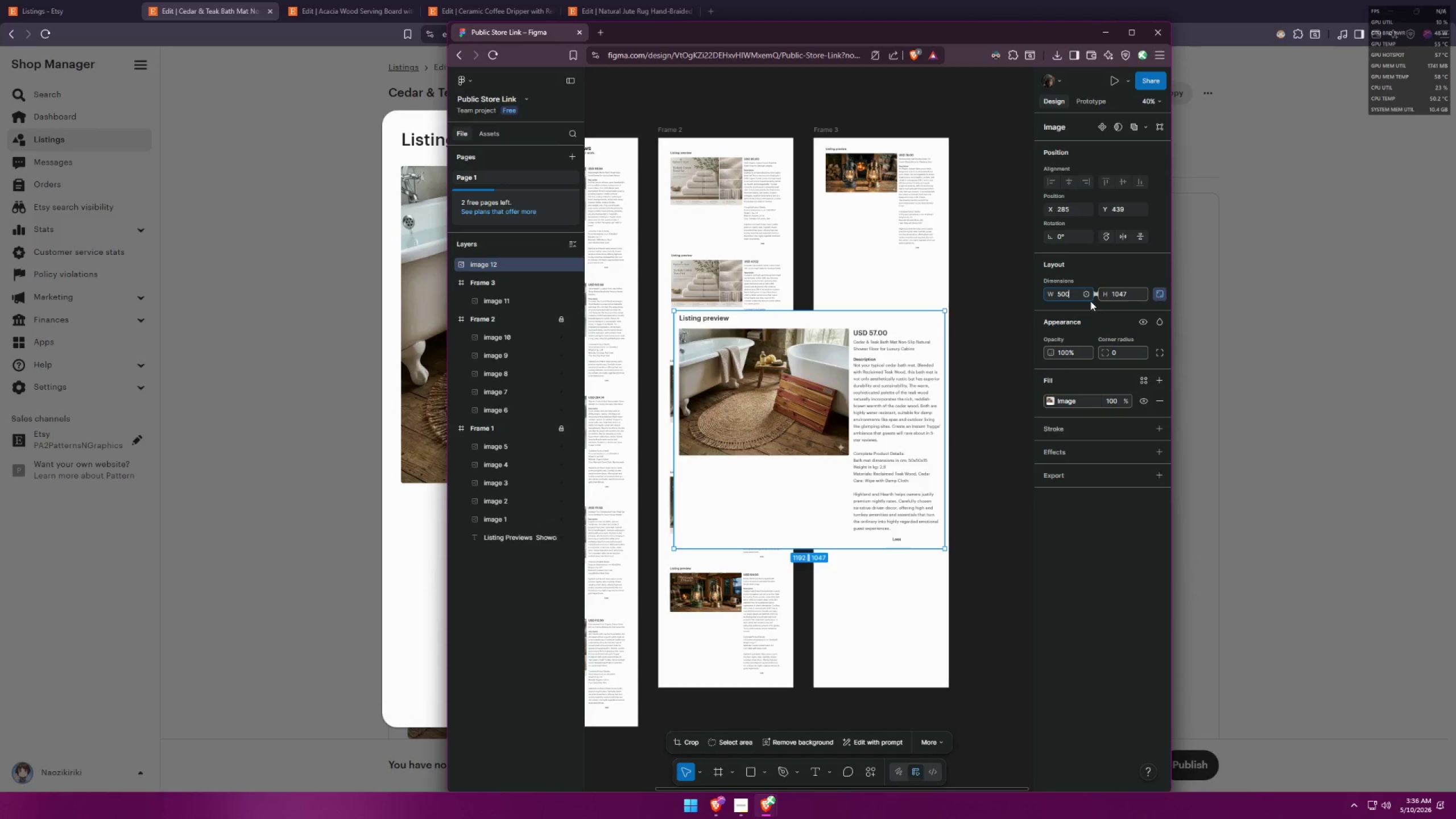 
key(Enter)
 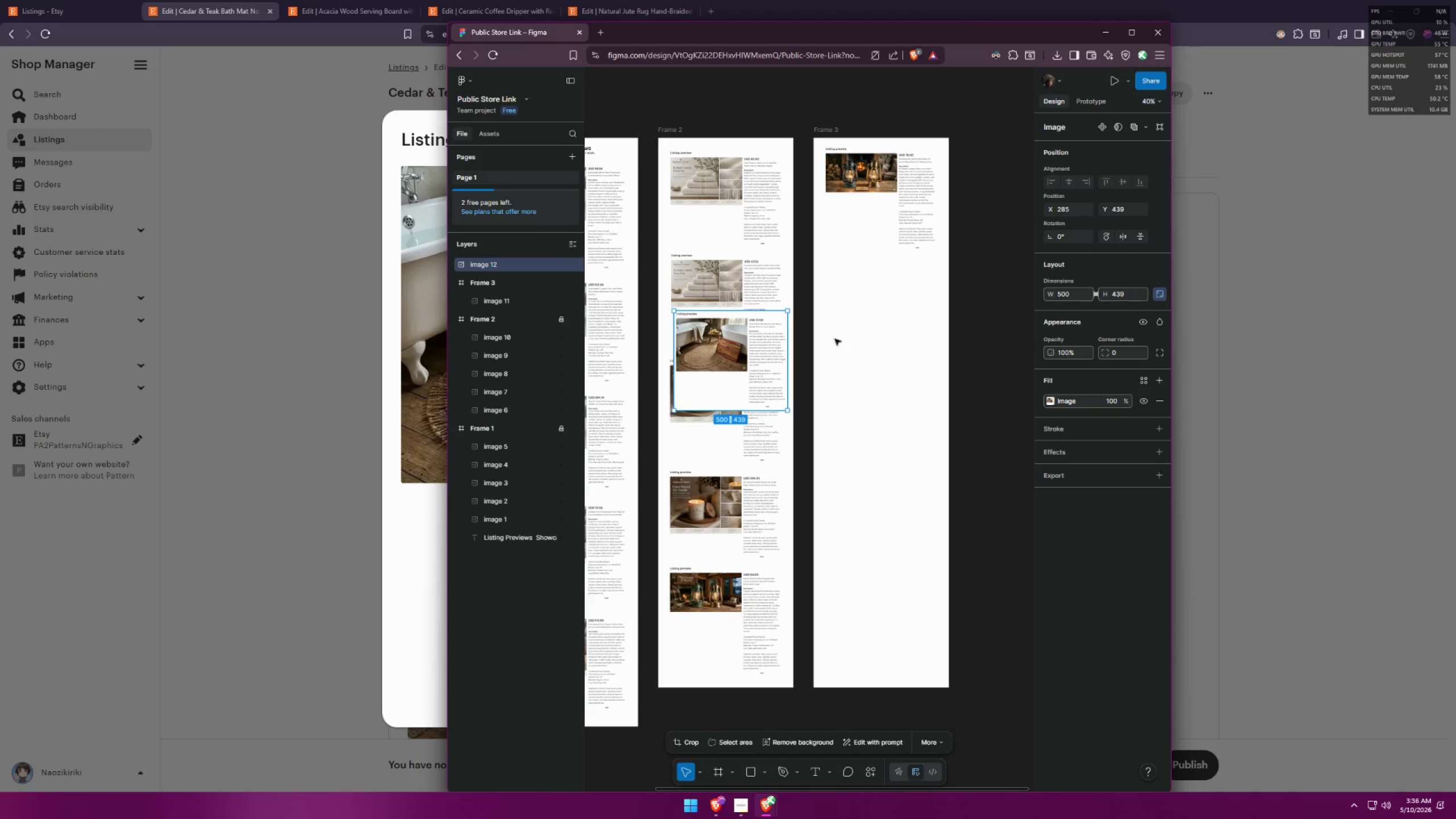 
left_click_drag(start_coordinate=[750, 361], to_coordinate=[900, 327])
 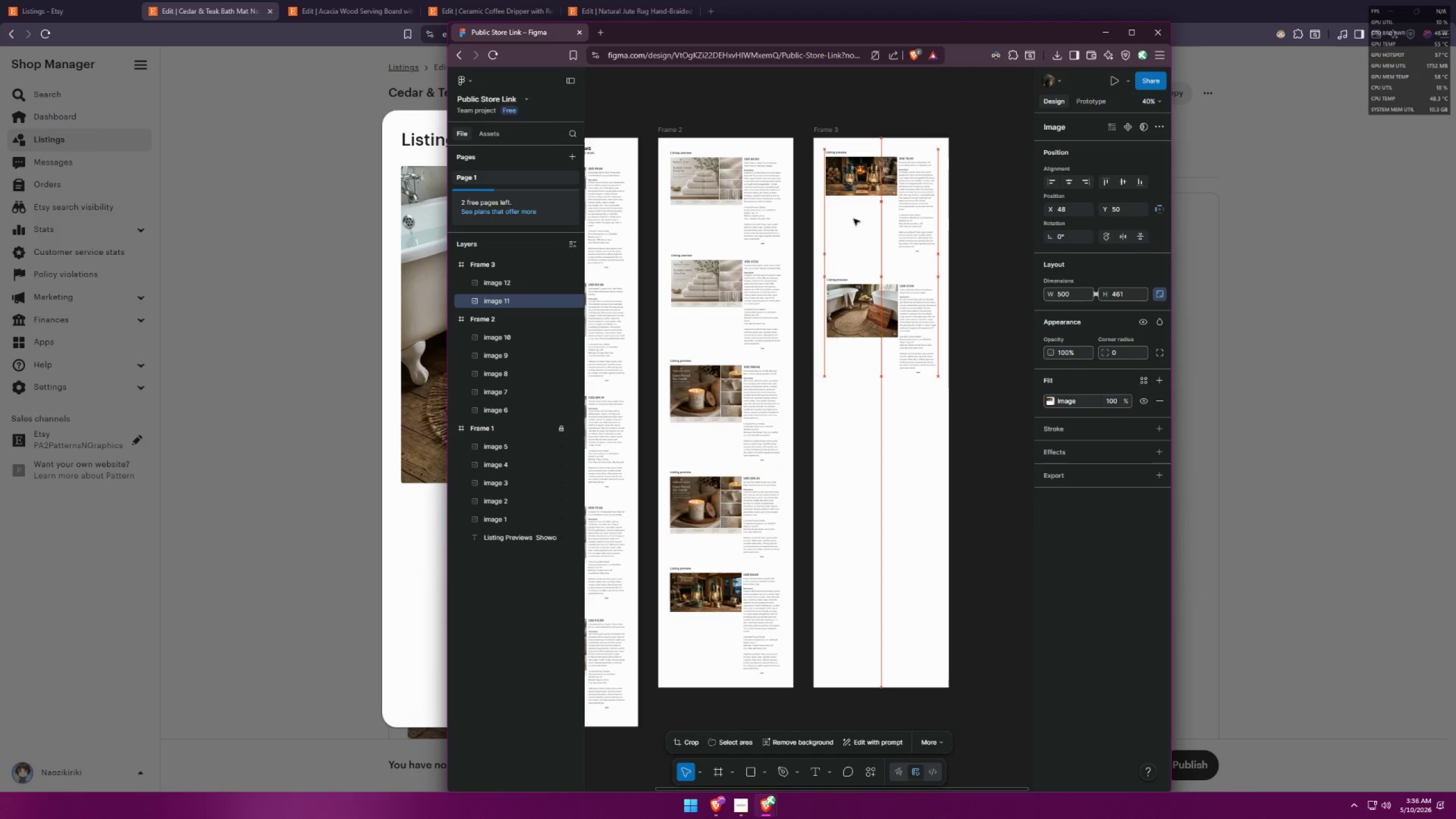 
wait(7.78)
 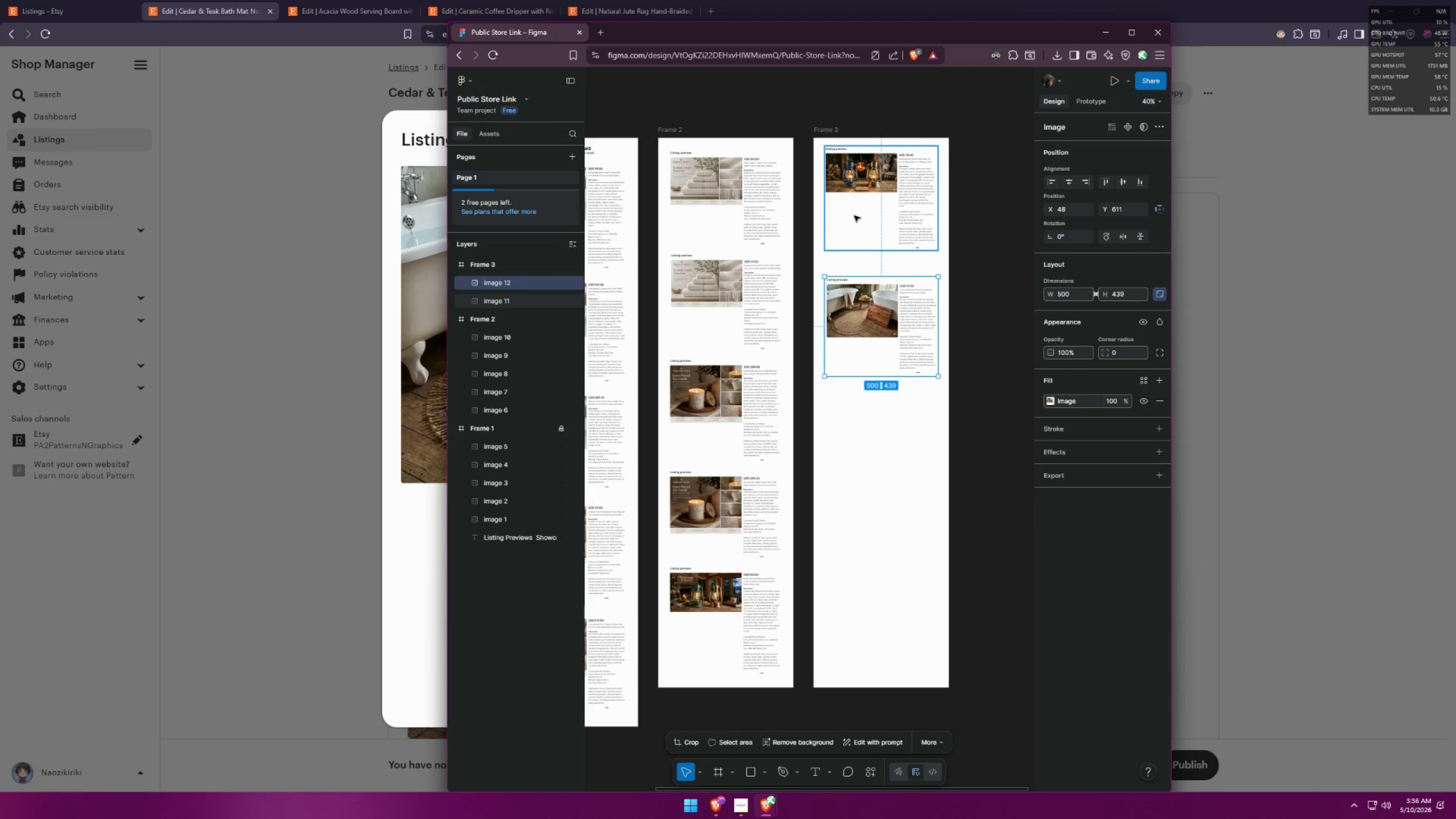 
left_click([562, 318])
 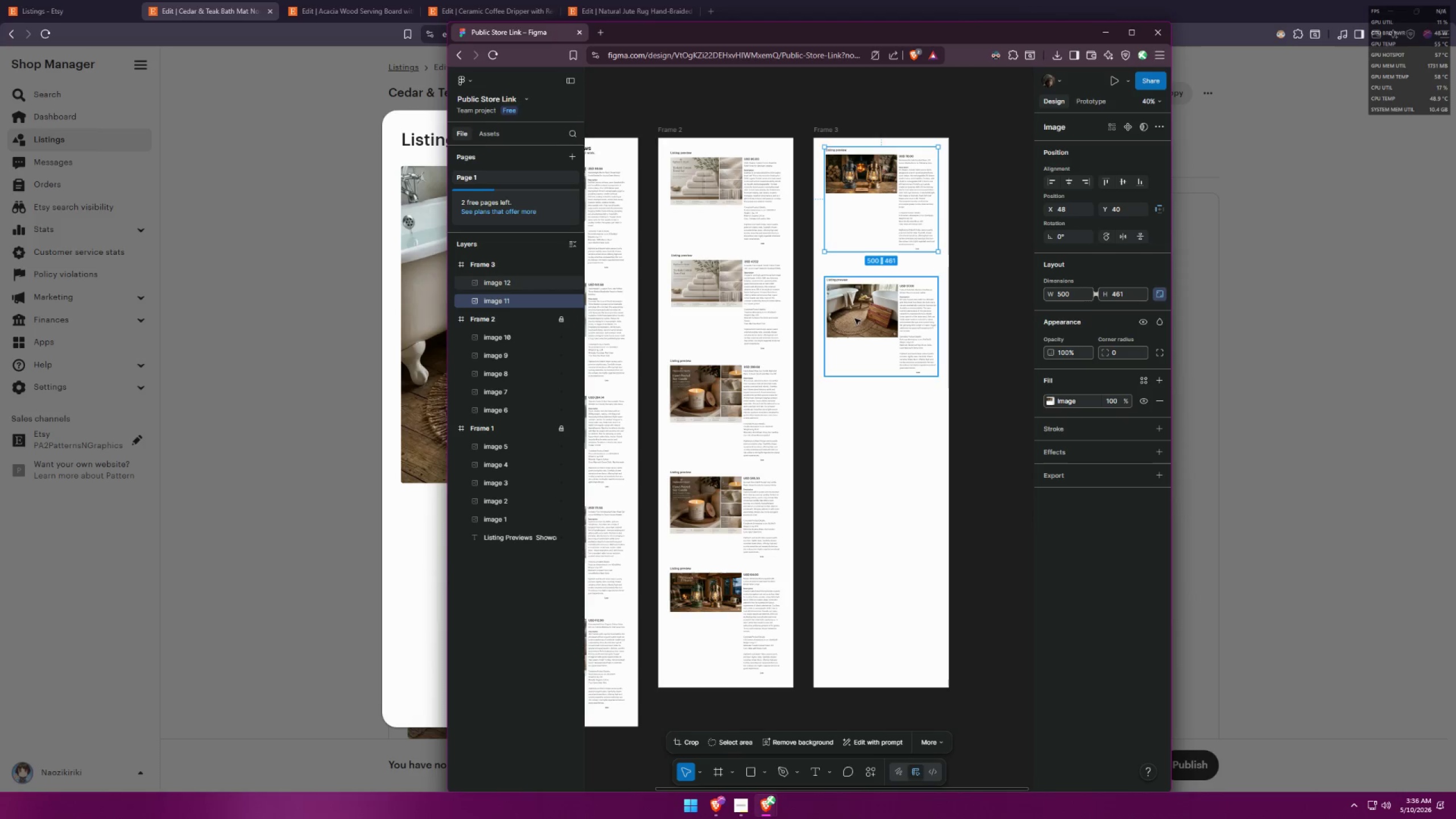 
left_click_drag(start_coordinate=[858, 318], to_coordinate=[858, 299])
 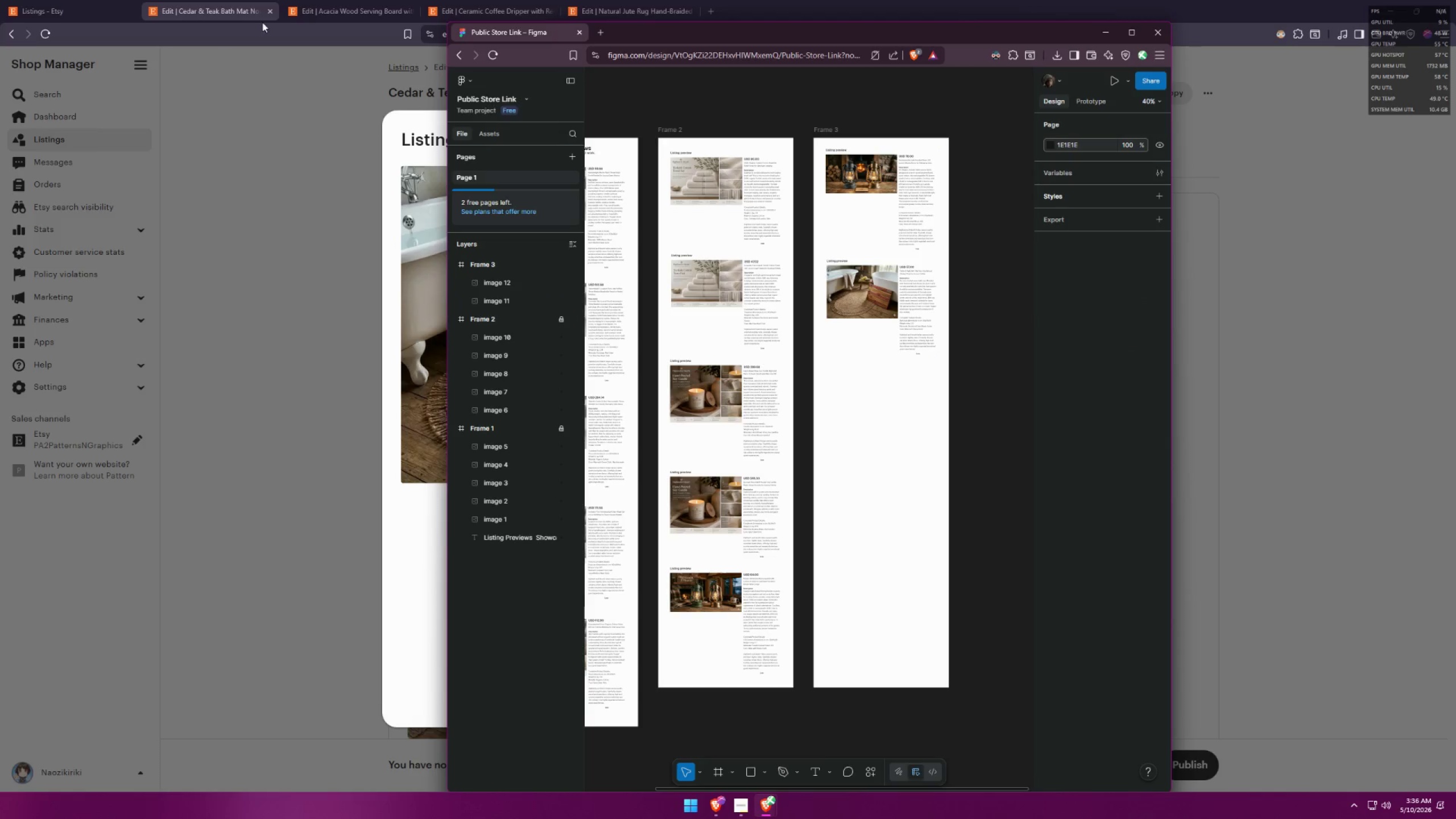 
left_click([272, 15])
 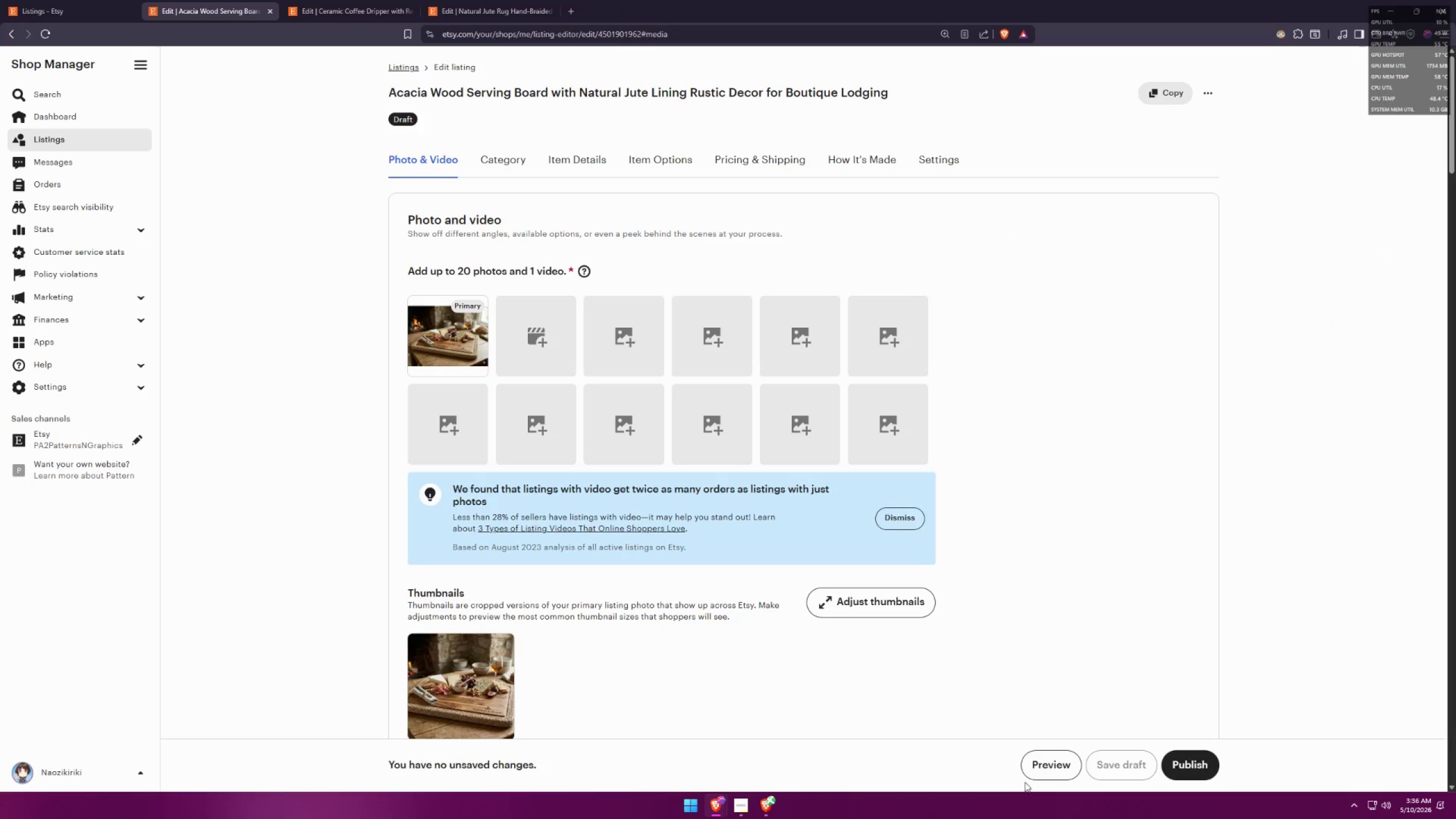 
left_click([1045, 765])
 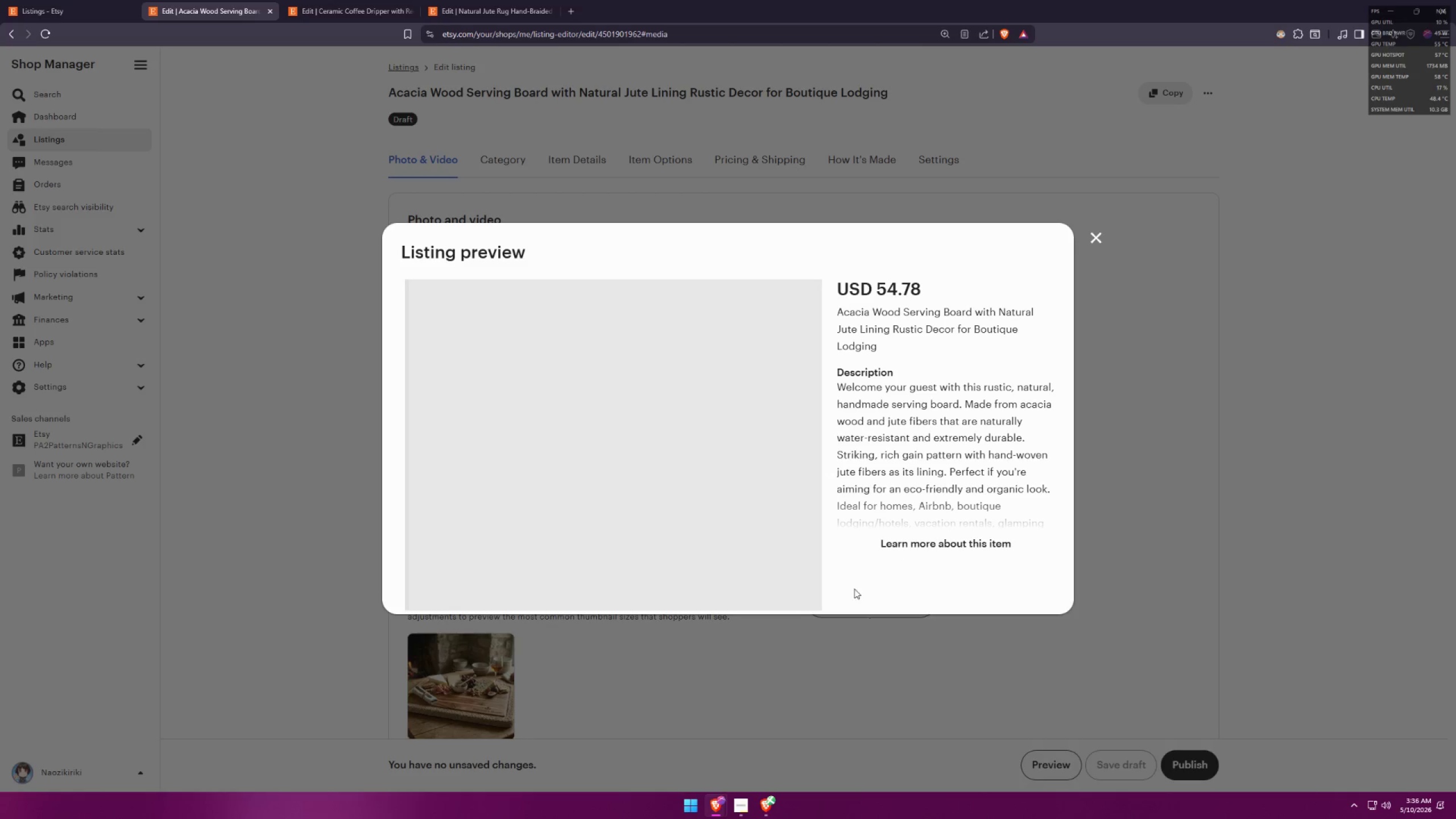 
left_click([917, 549])
 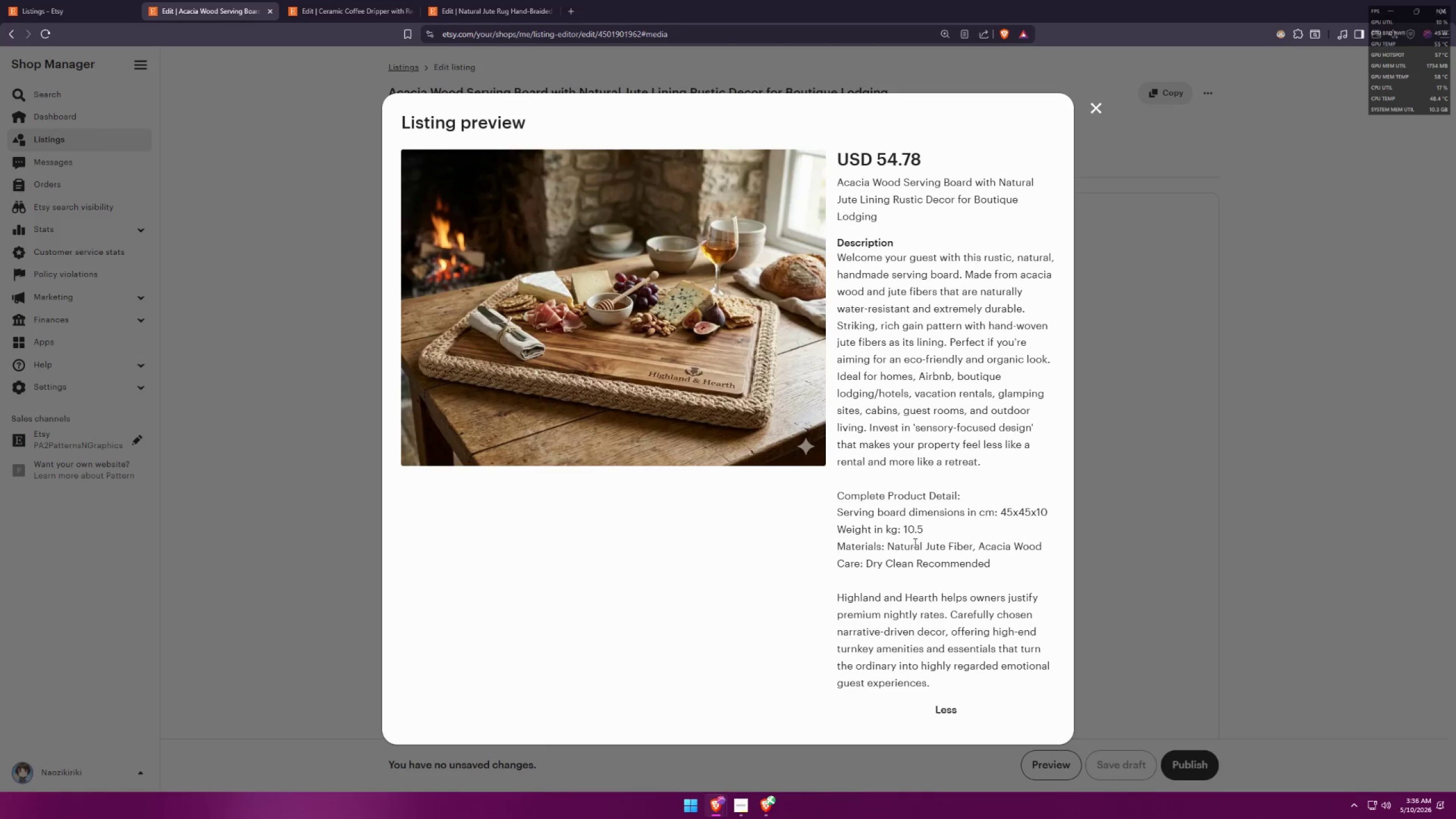 
key(Meta+MetaLeft)
 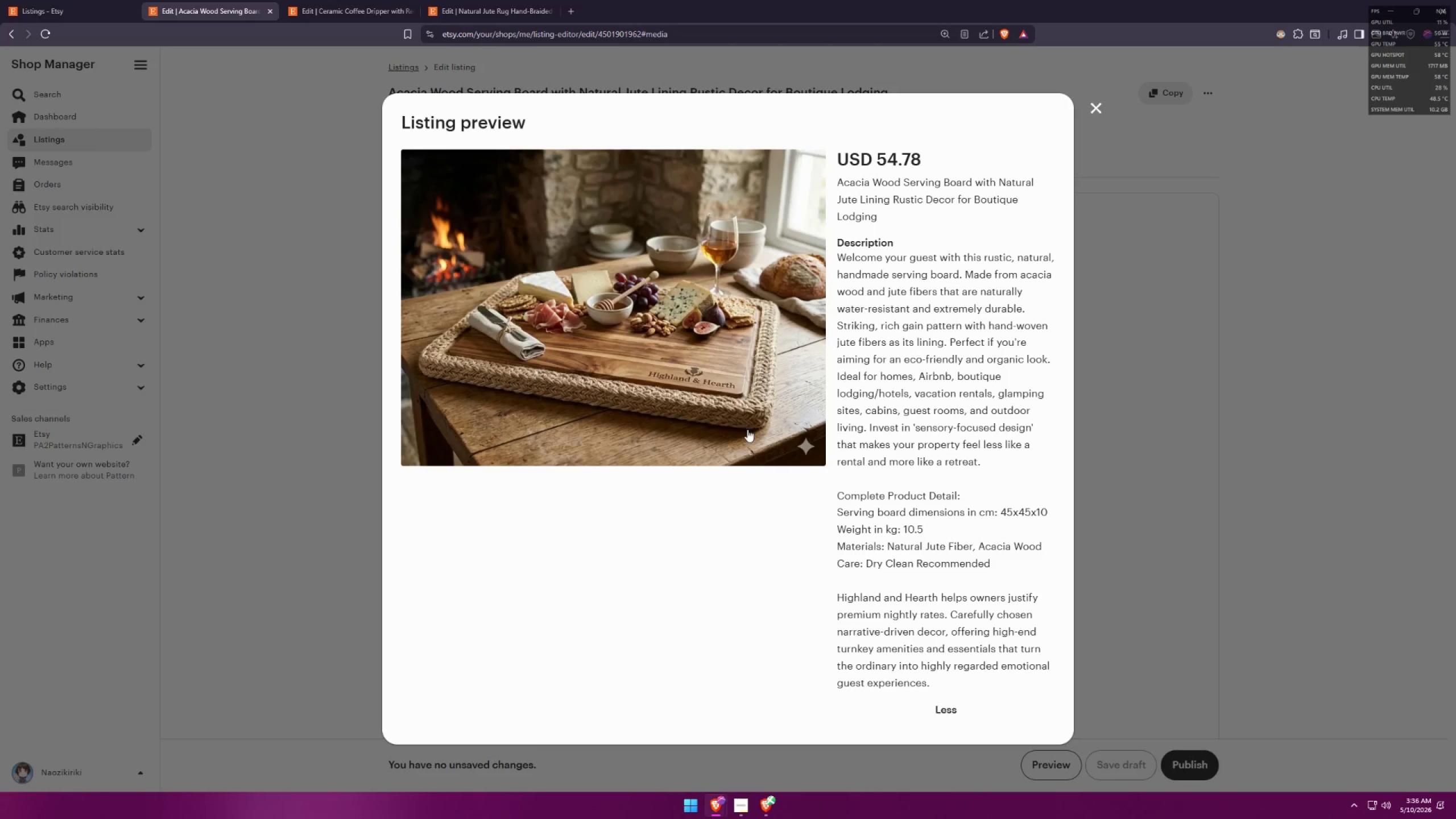 
key(Meta+Shift+S)
 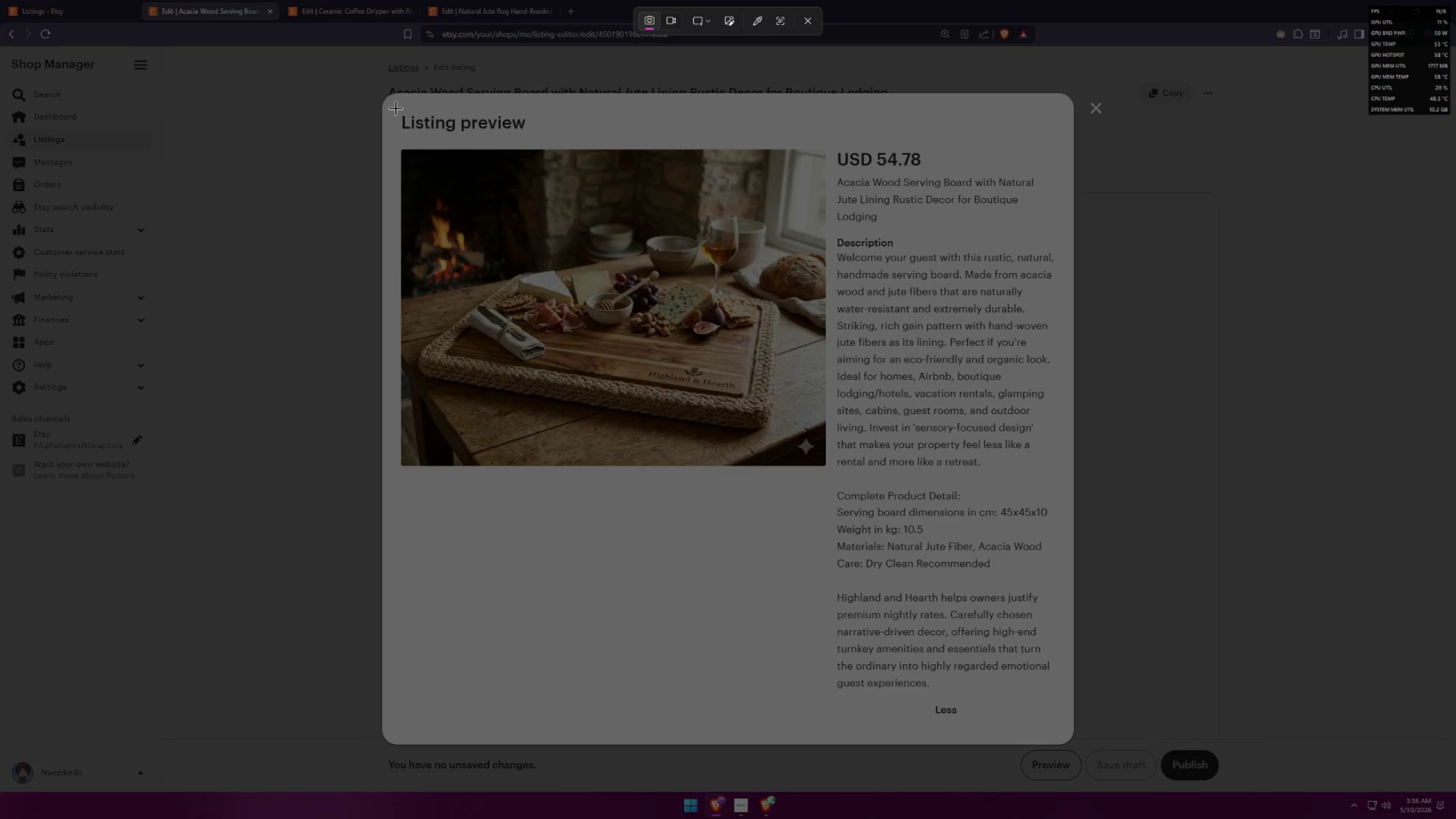 
key(Meta+Shift+ShiftLeft)
 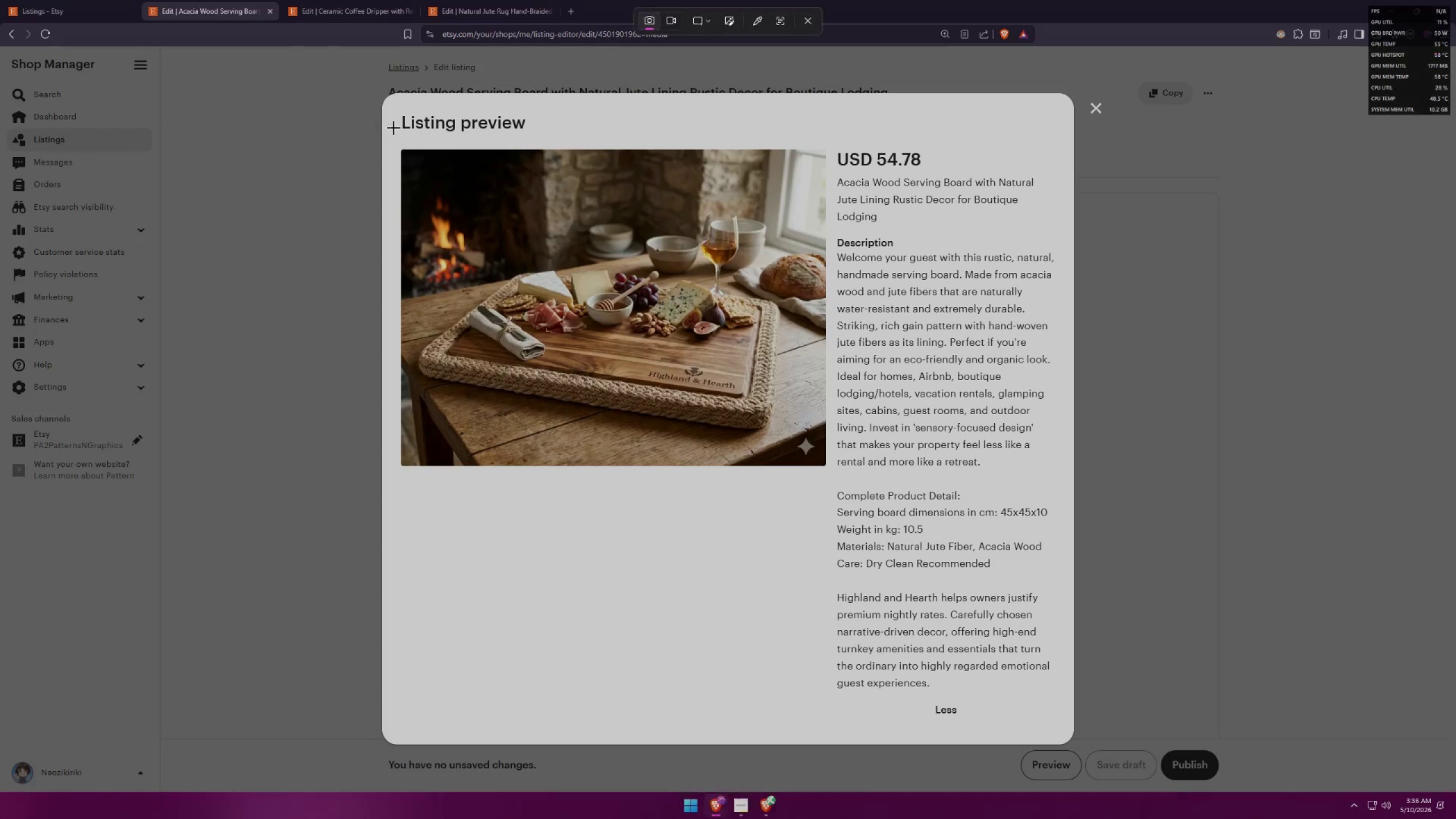 
left_click_drag(start_coordinate=[395, 106], to_coordinate=[1070, 731])
 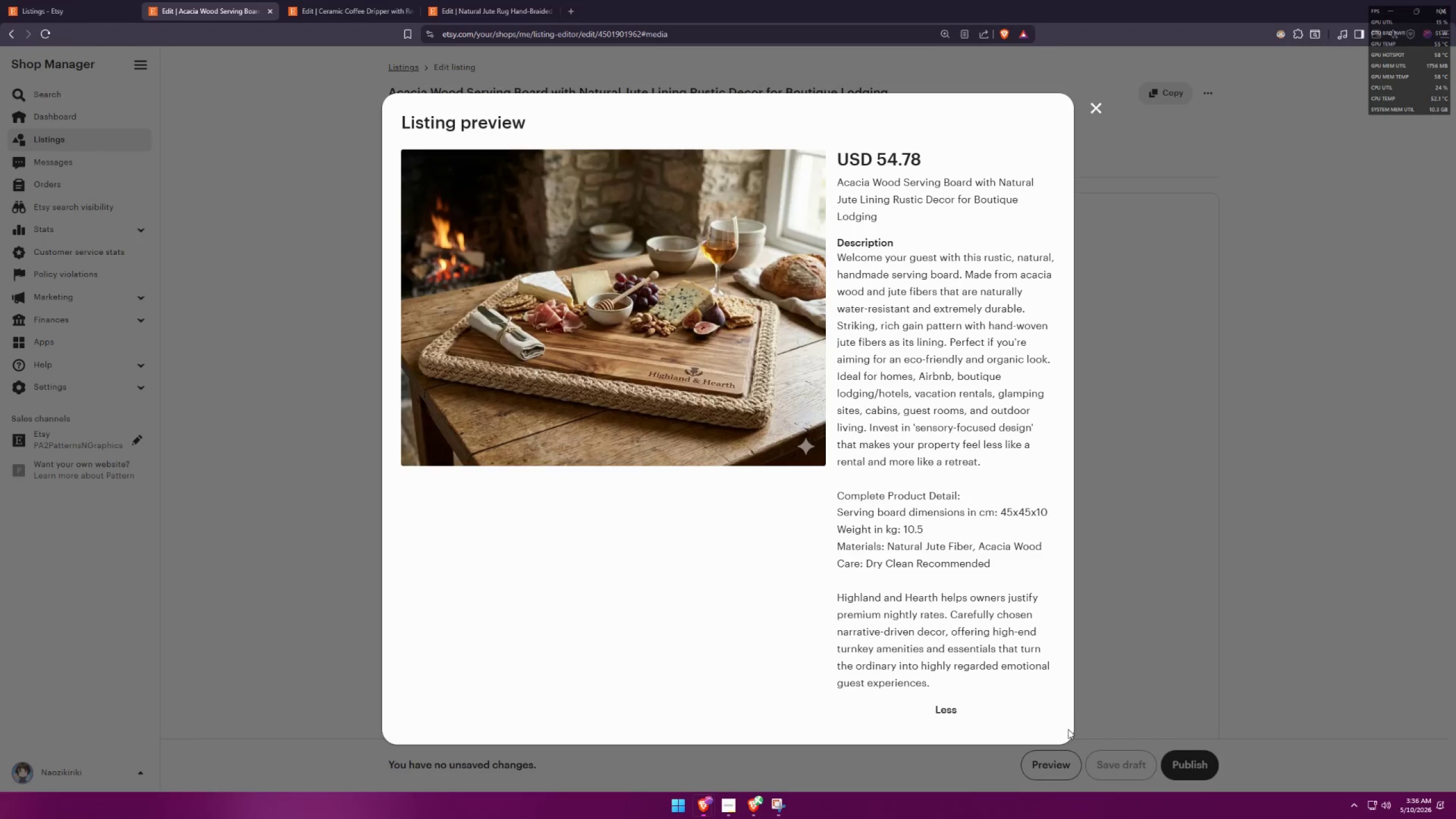 
key(Alt+AltLeft)
 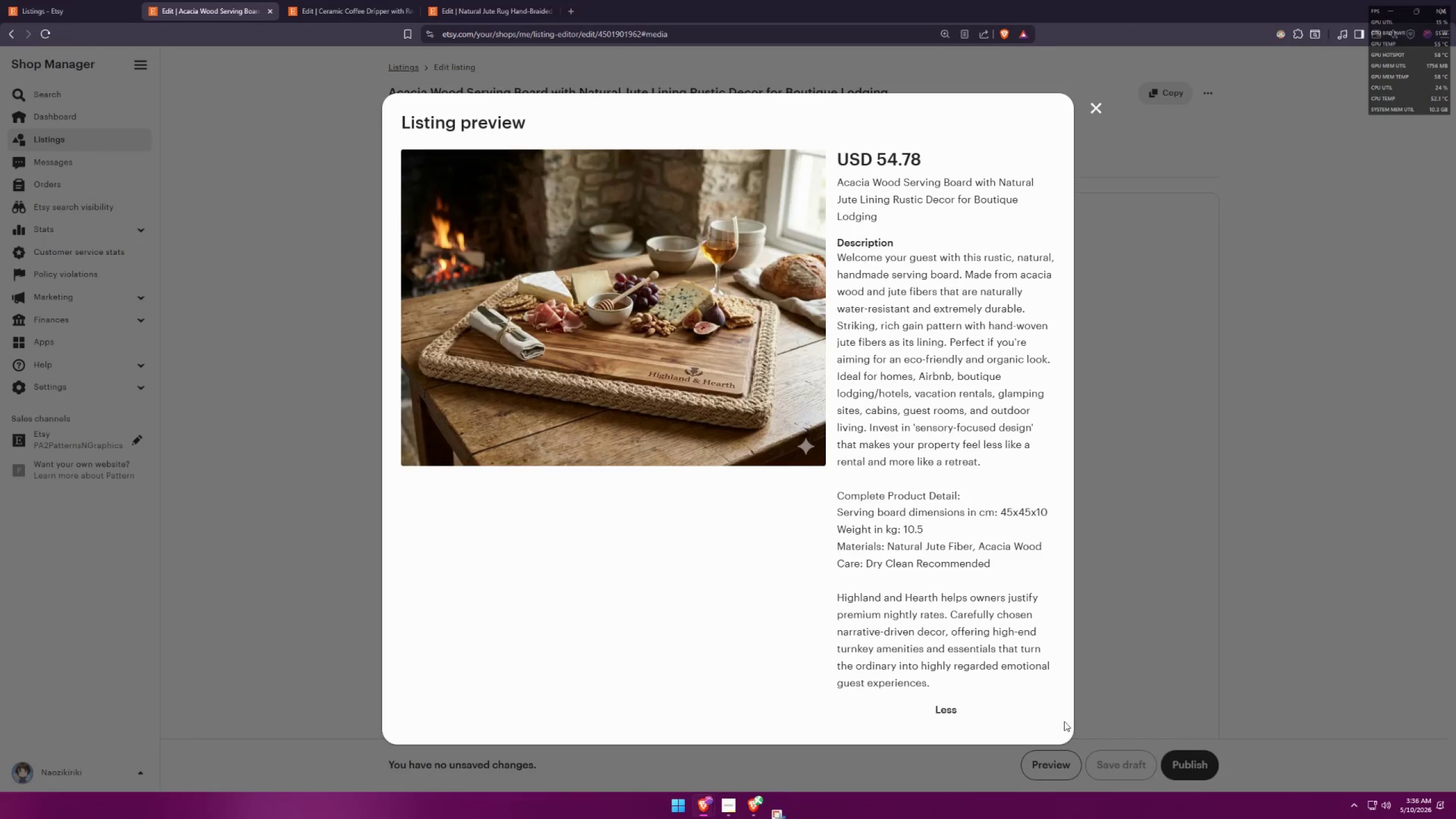 
key(Alt+Tab)
 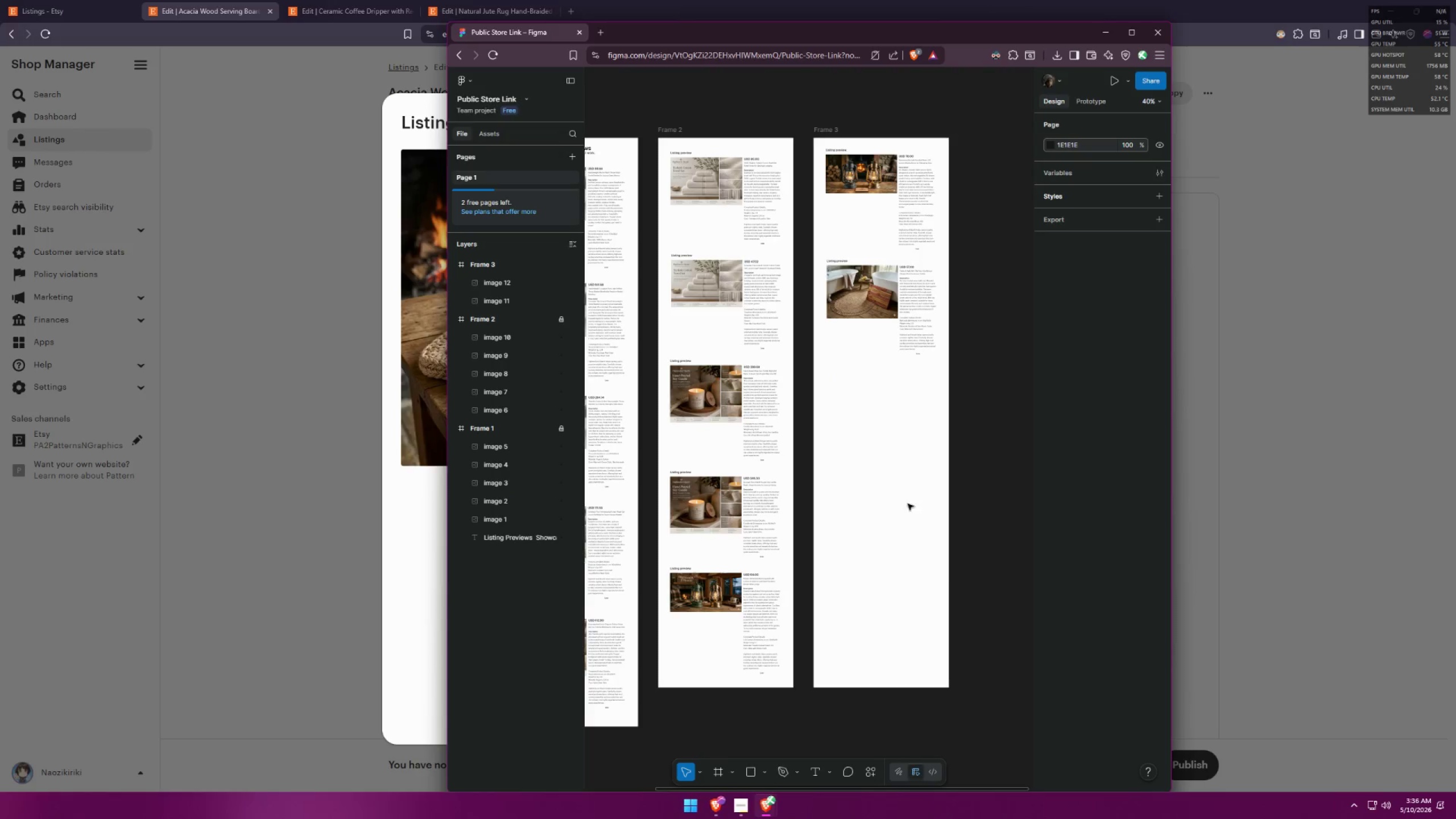 
left_click([892, 450])
 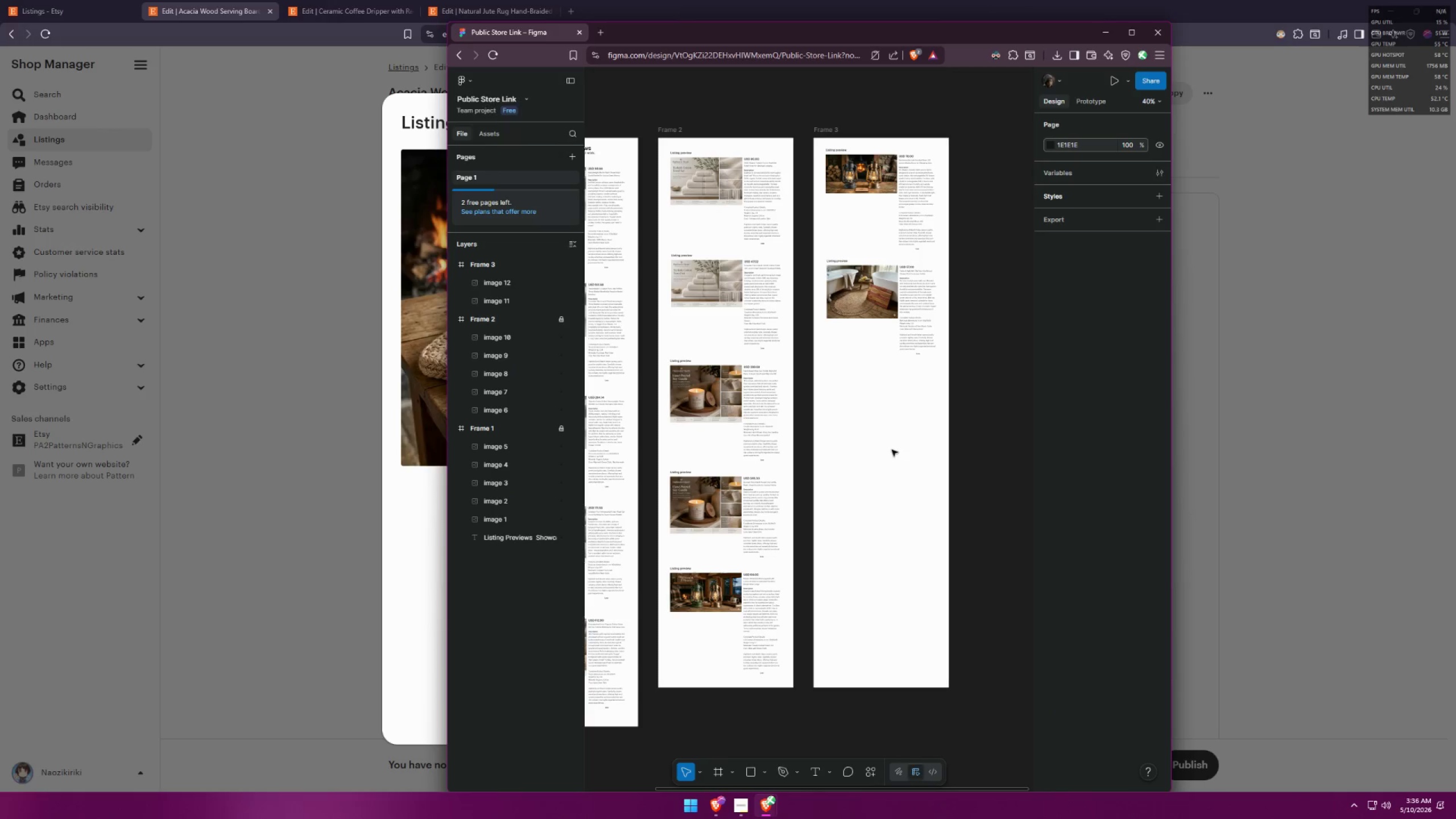 
key(Control+ControlLeft)
 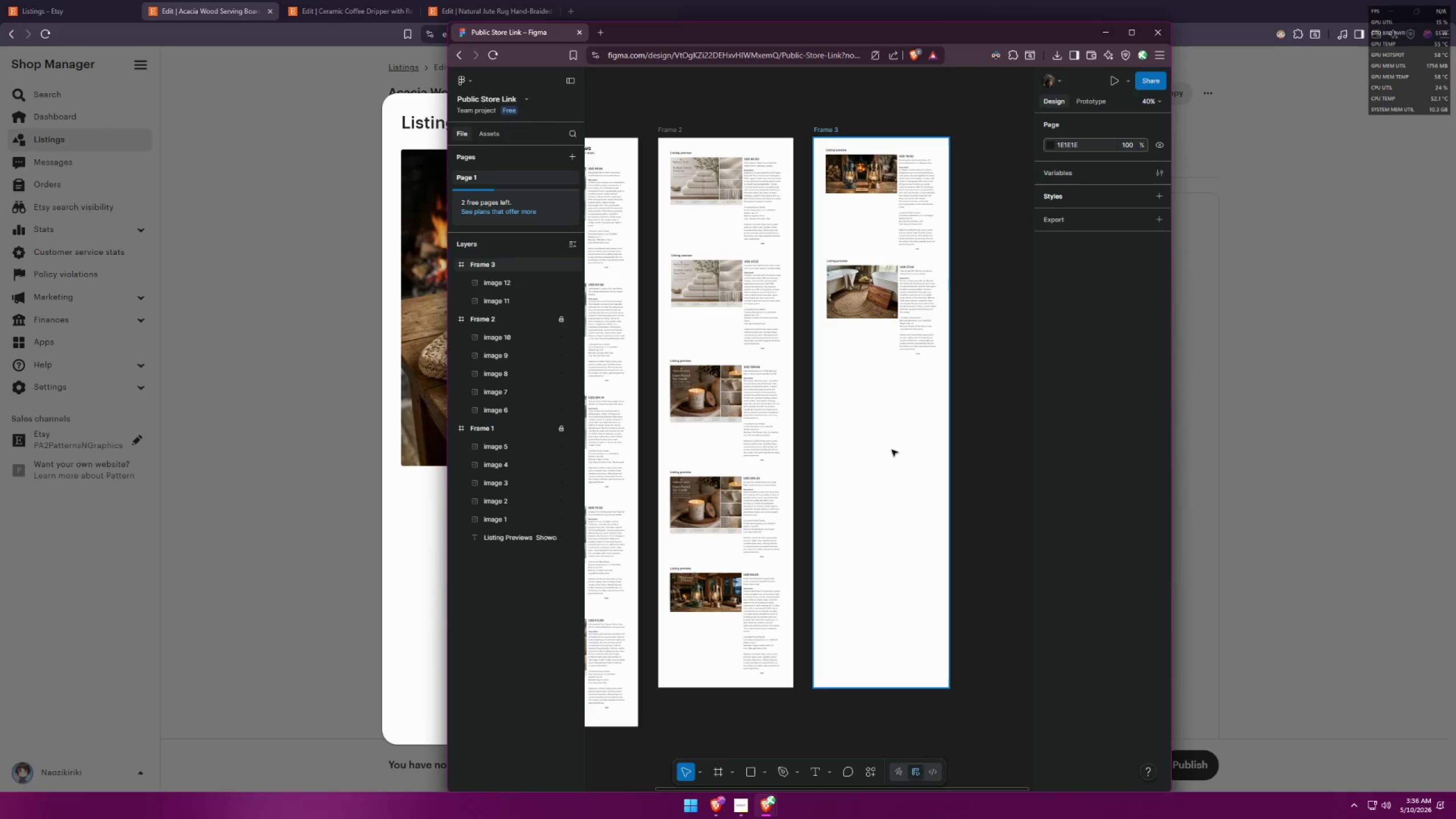 
key(Control+V)
 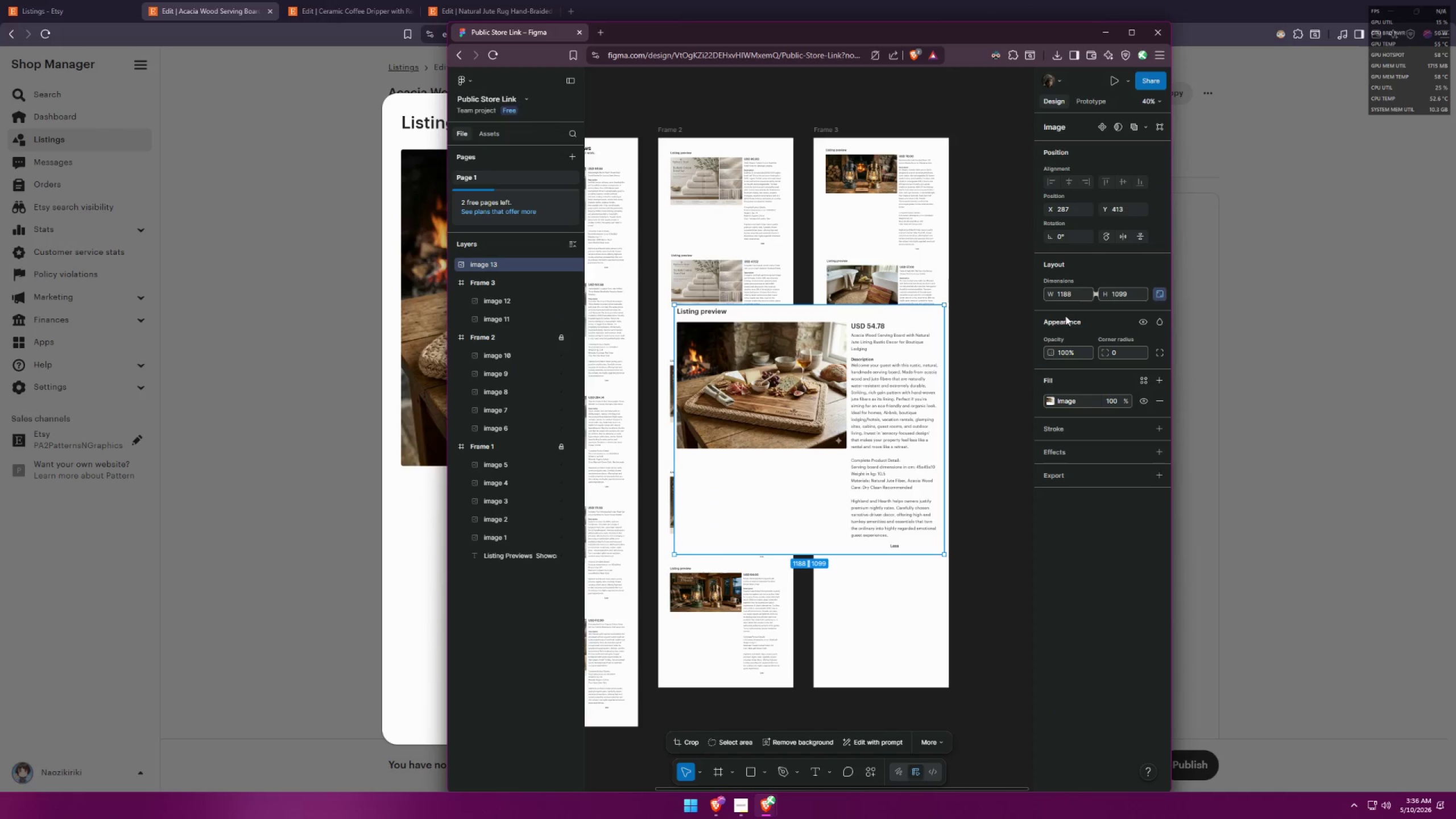 
left_click([1072, 293])
 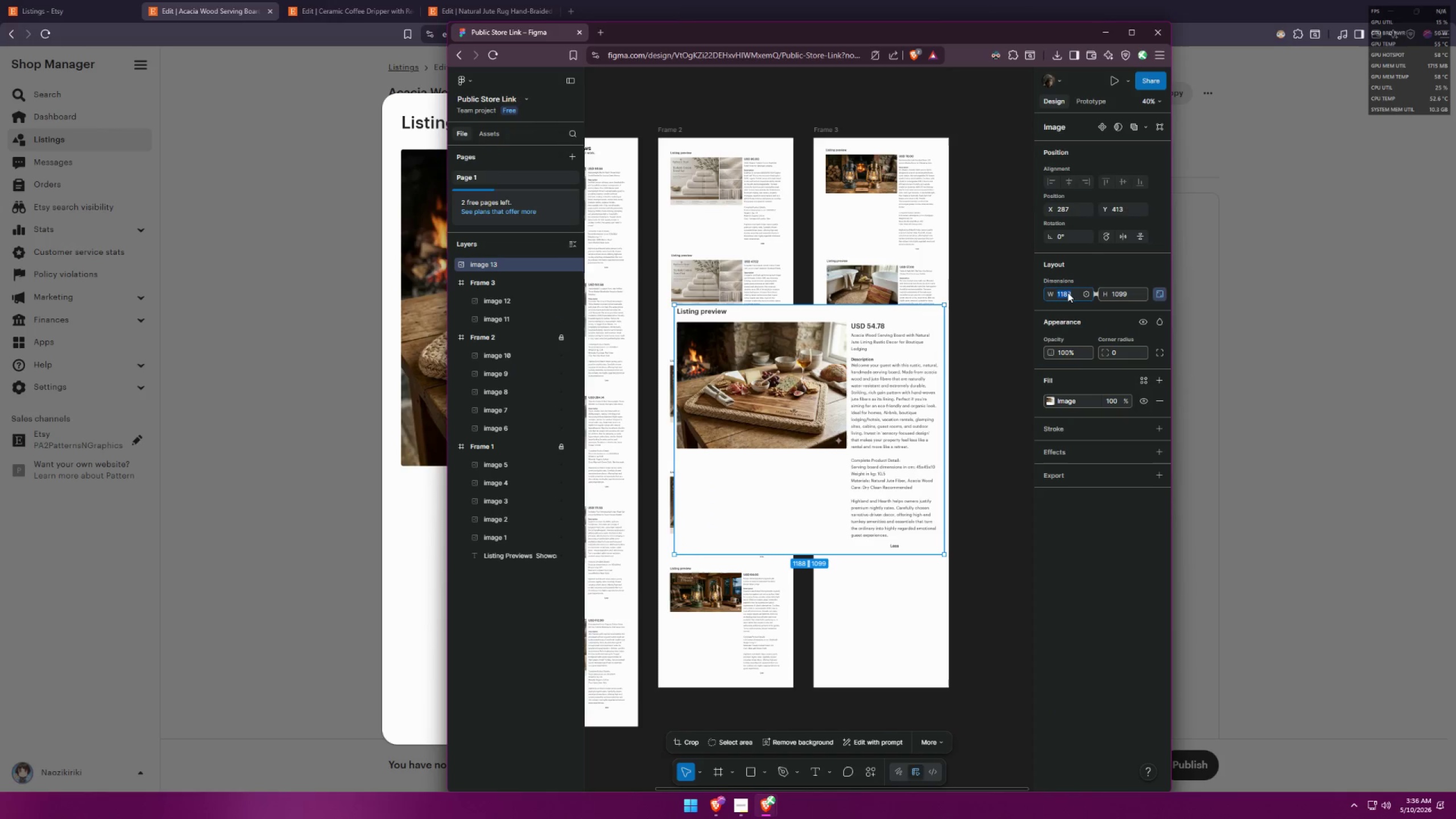 
type(500)
 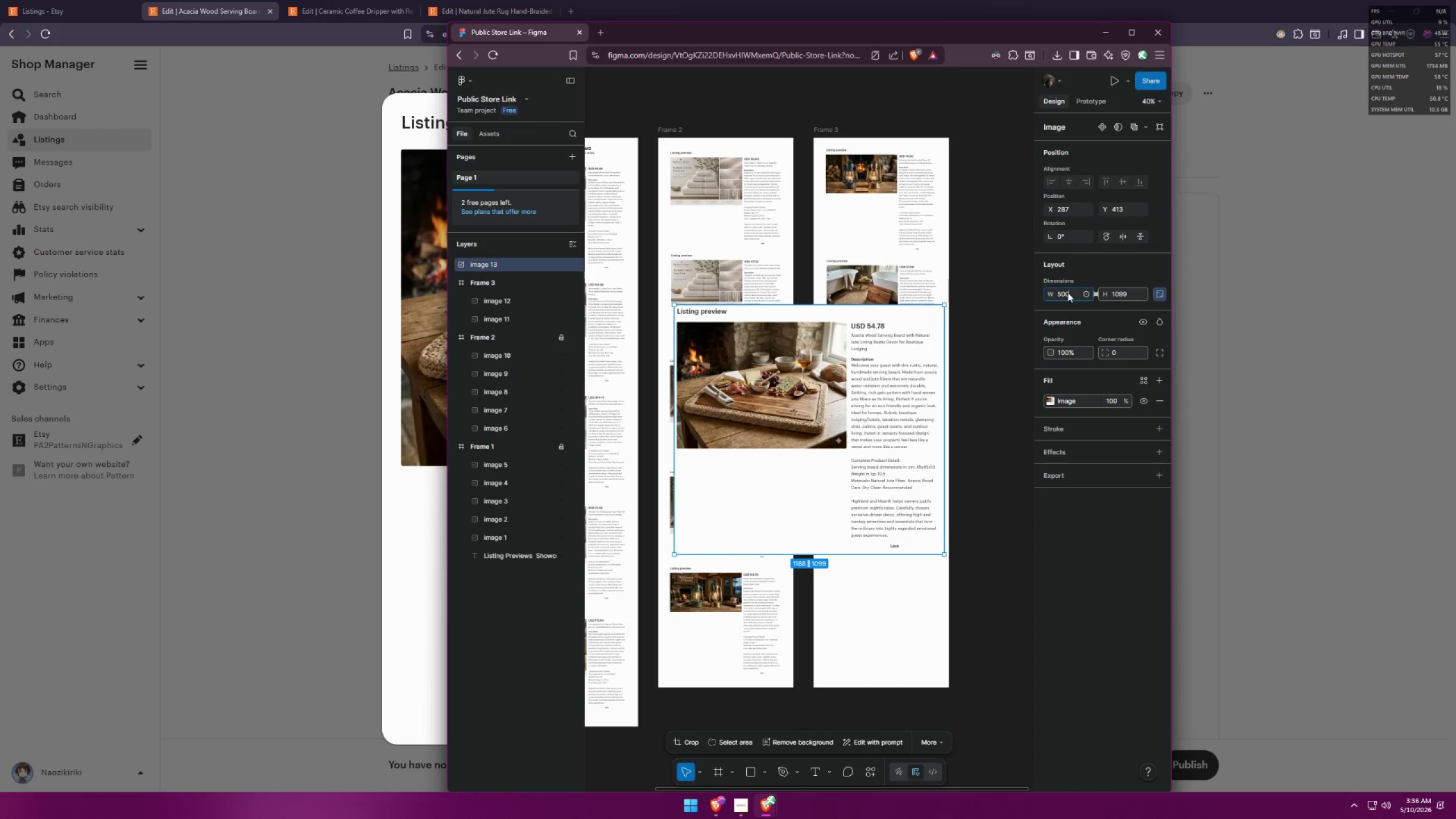 
key(Enter)
 